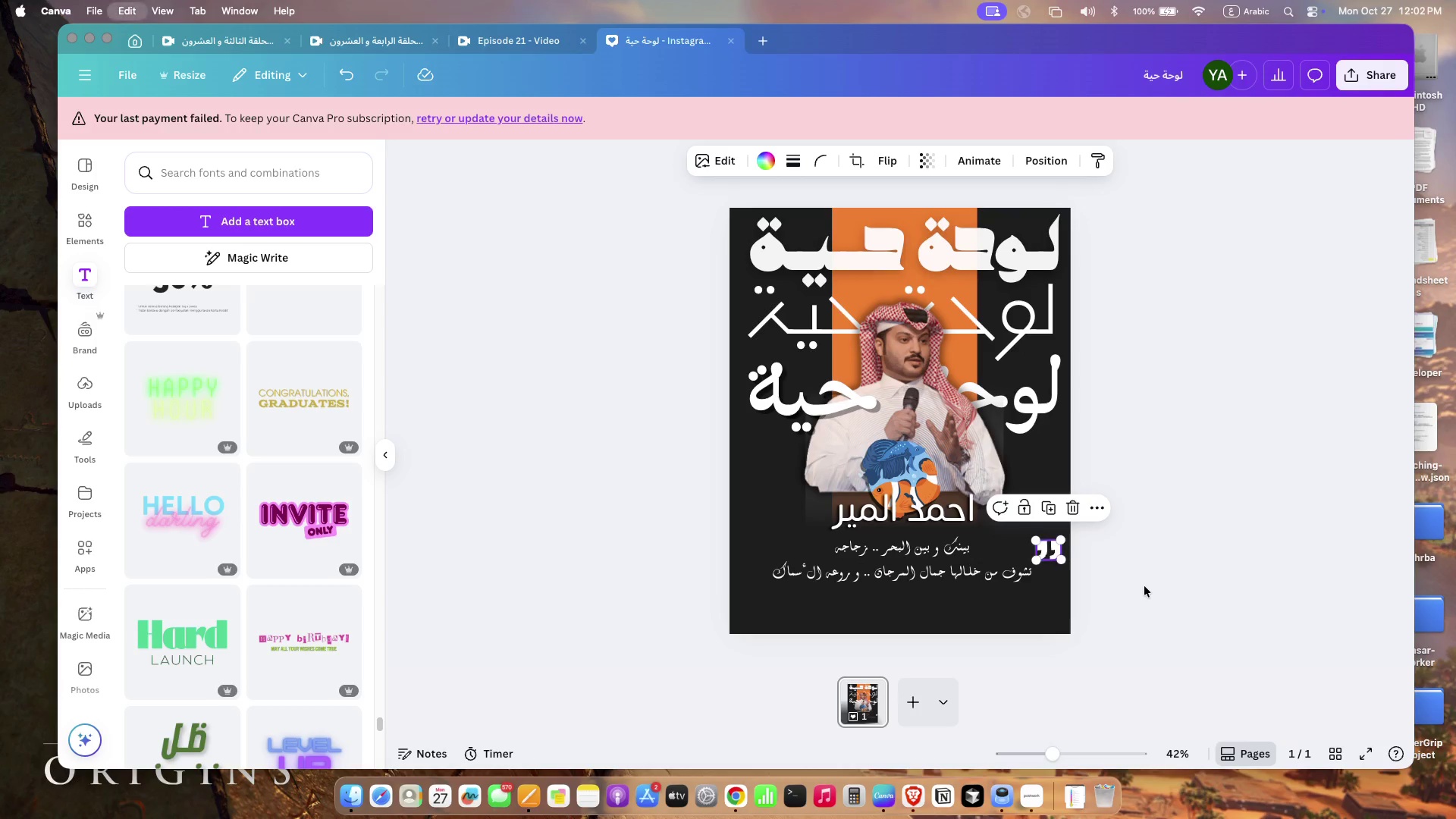 
key(Meta+V)
 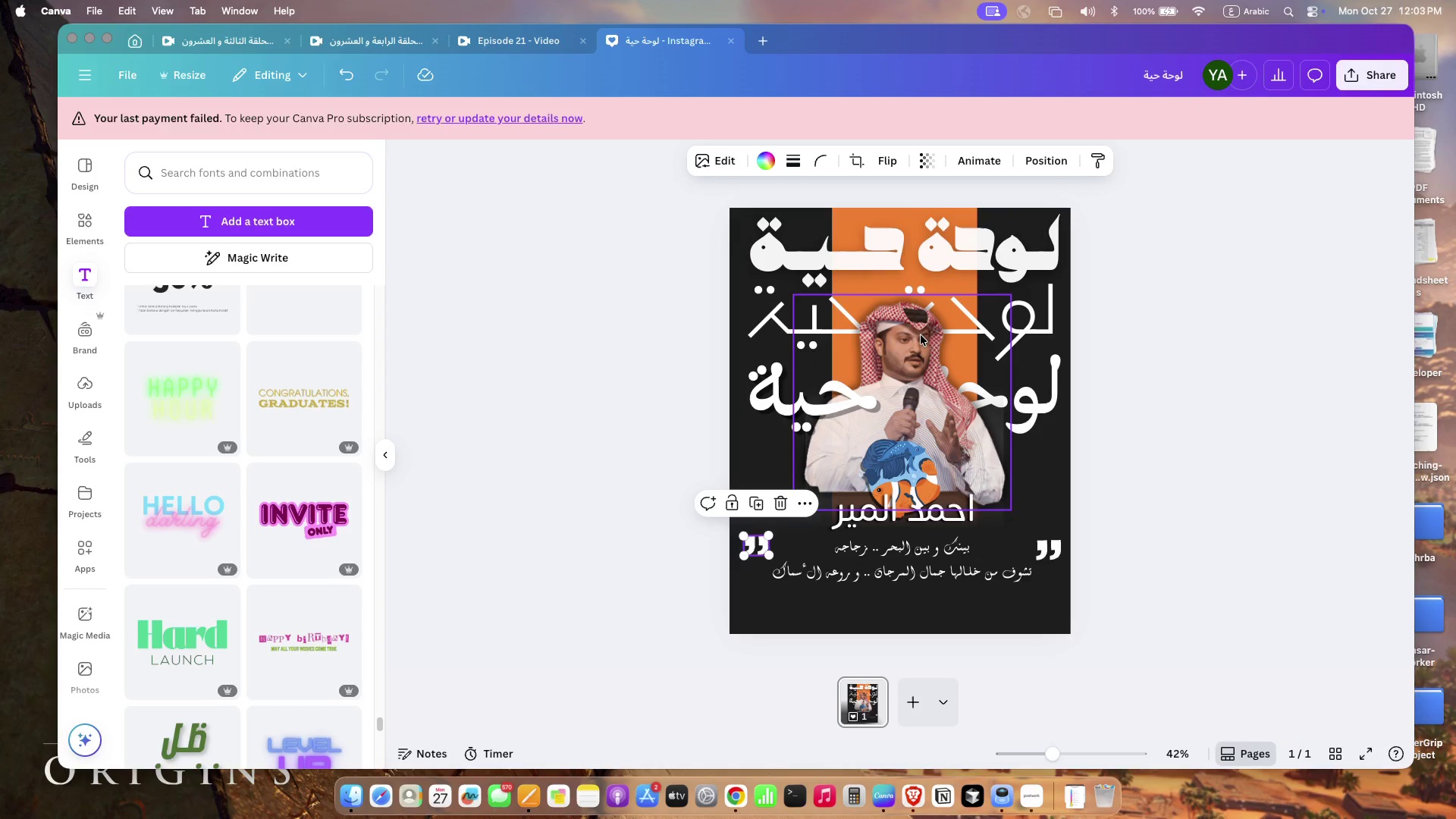 
left_click_drag(start_coordinate=[1060, 557], to_coordinate=[761, 550])
 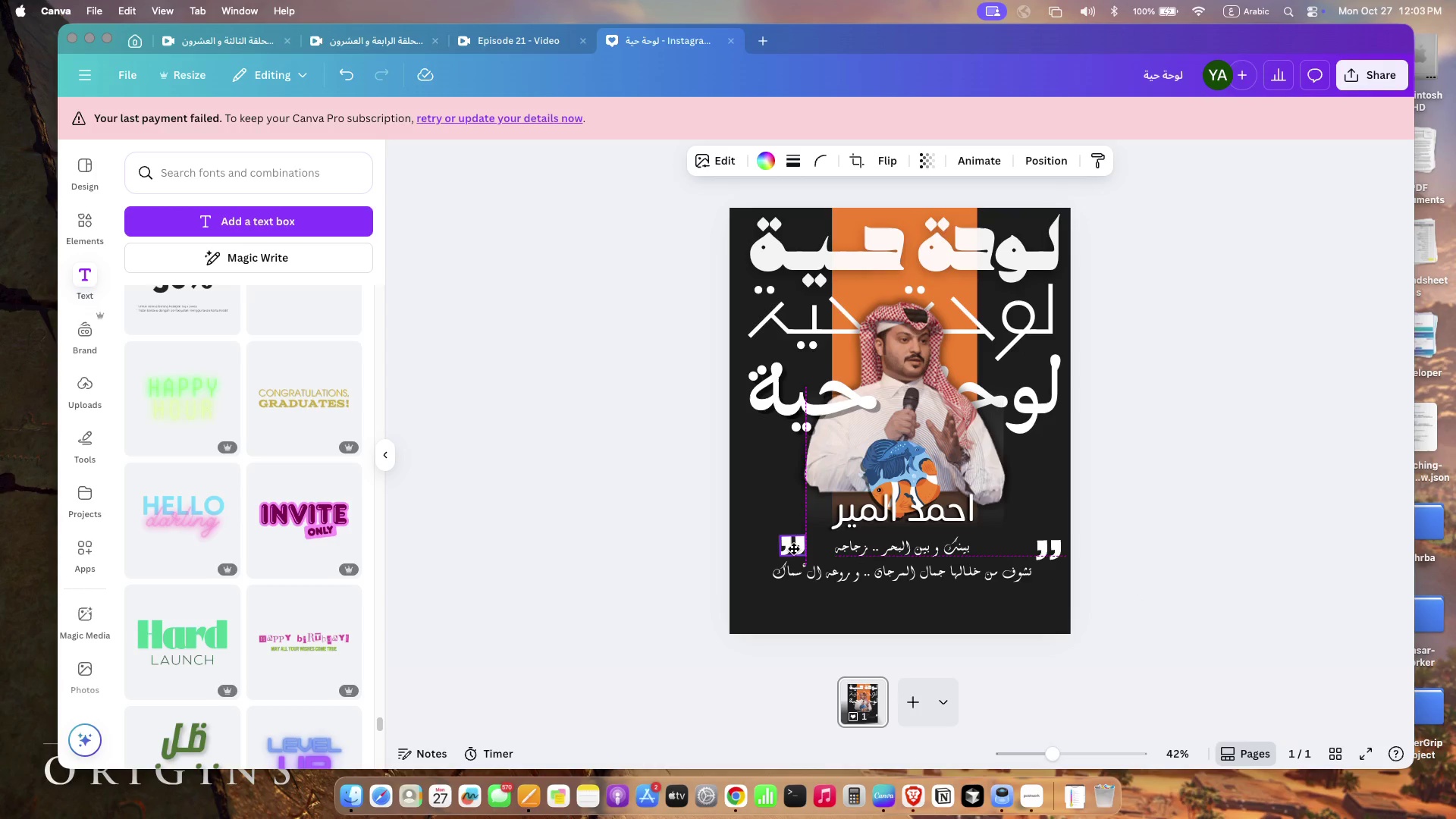 
left_click([892, 156])
 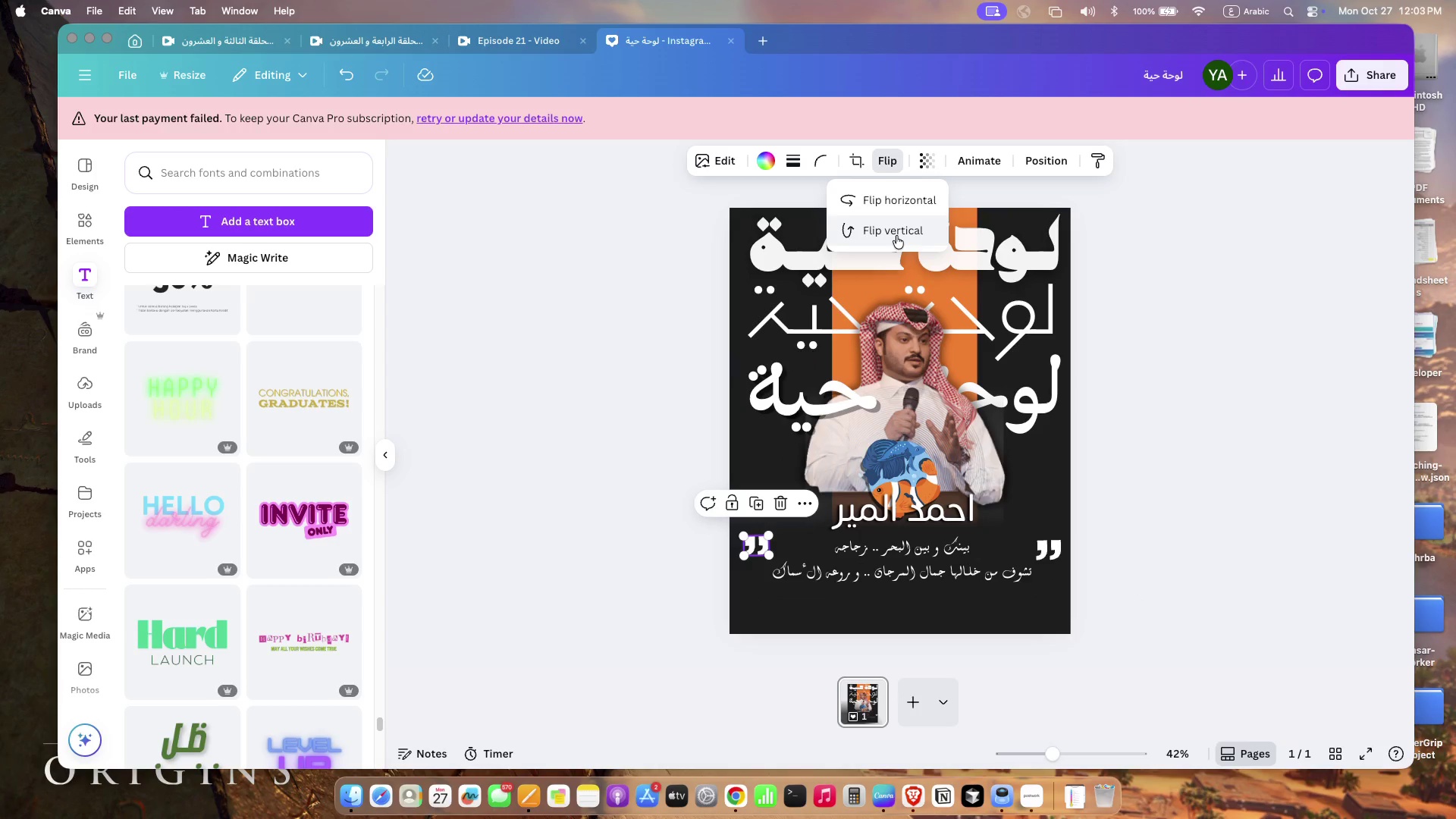 
left_click([896, 236])
 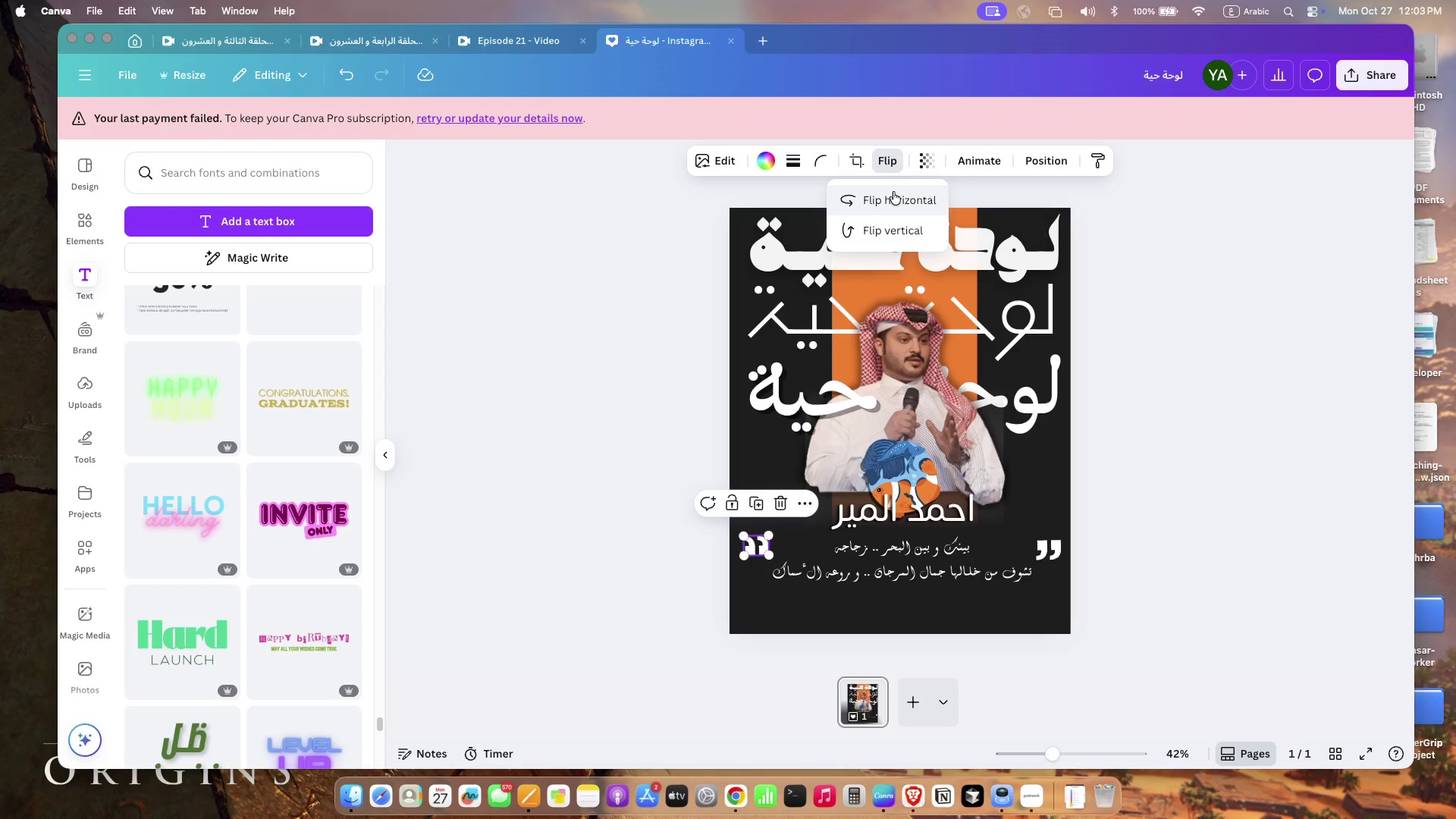 
left_click([893, 192])
 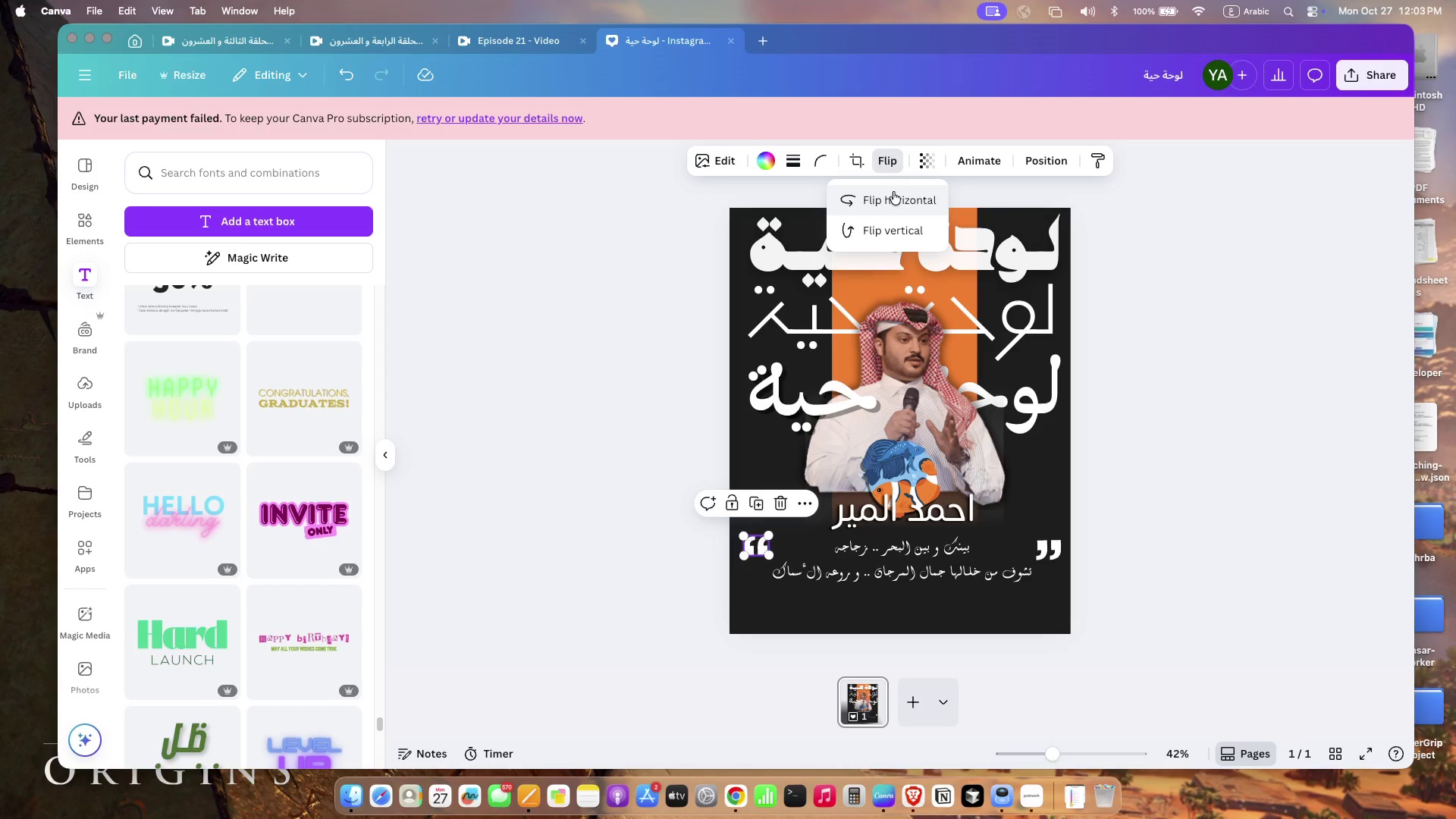 
left_click_drag(start_coordinate=[753, 547], to_coordinate=[748, 570])
 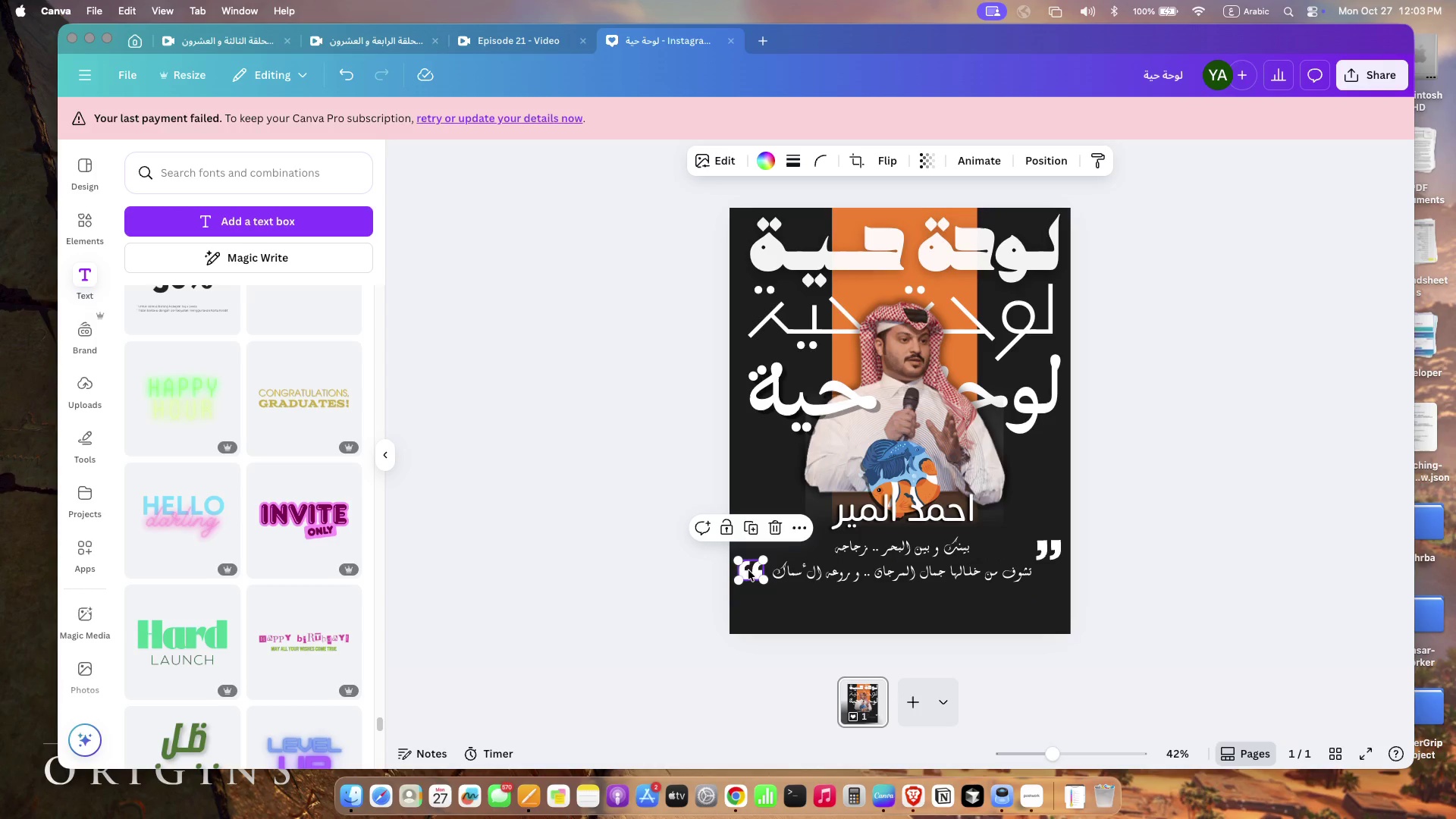 
left_click([639, 592])
 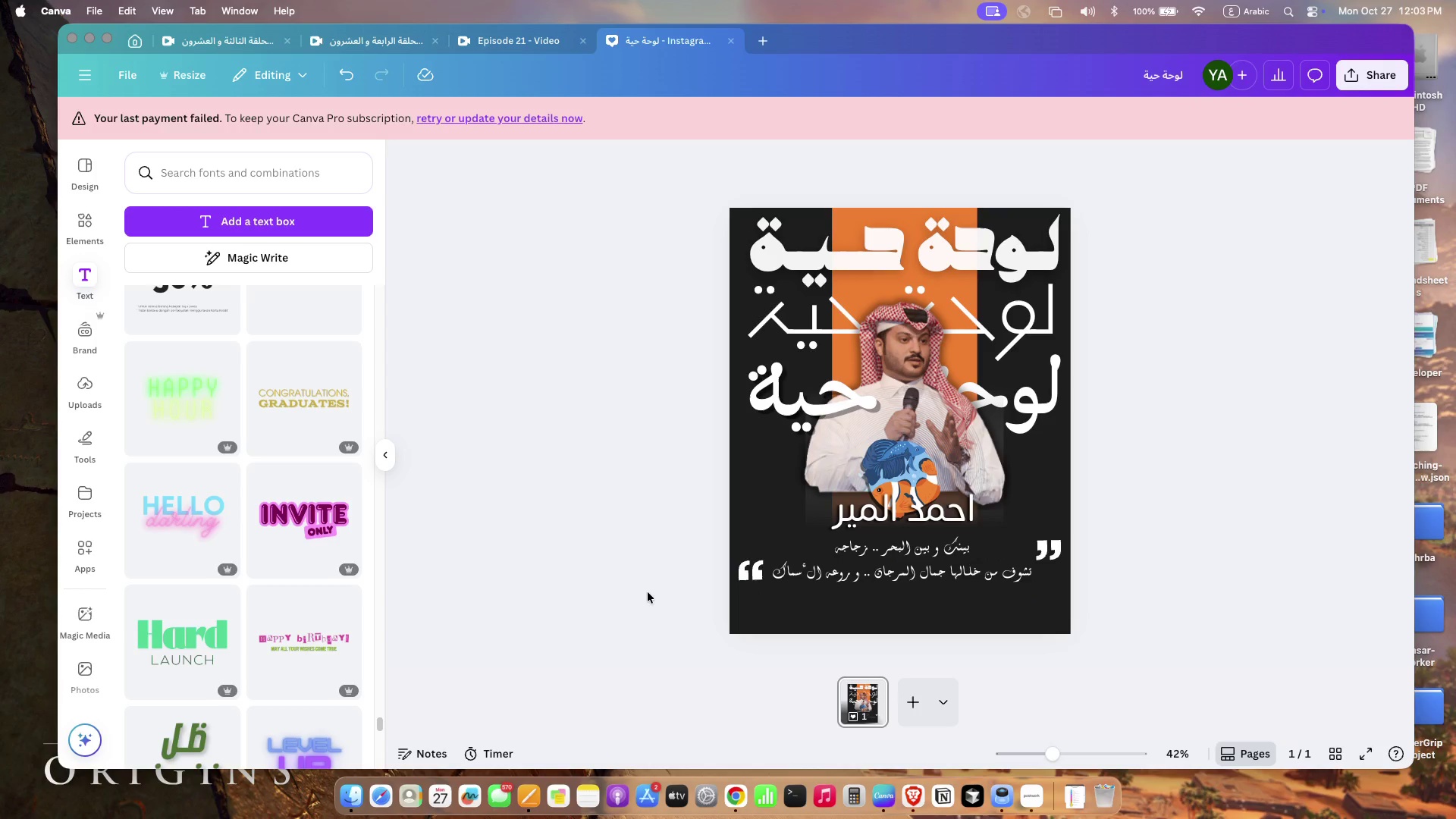 
left_click_drag(start_coordinate=[1048, 543], to_coordinate=[994, 543])
 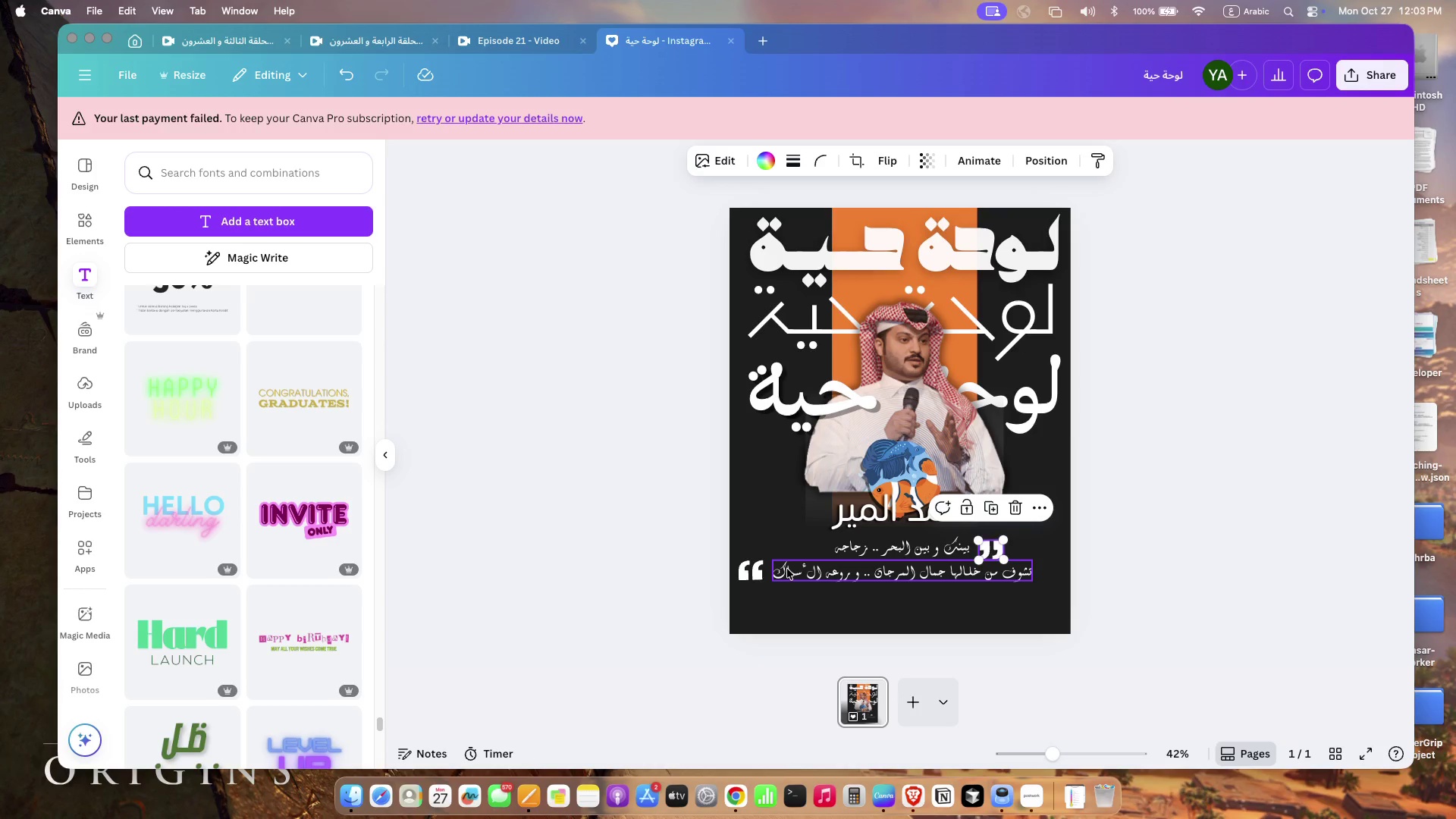 
left_click([629, 607])
 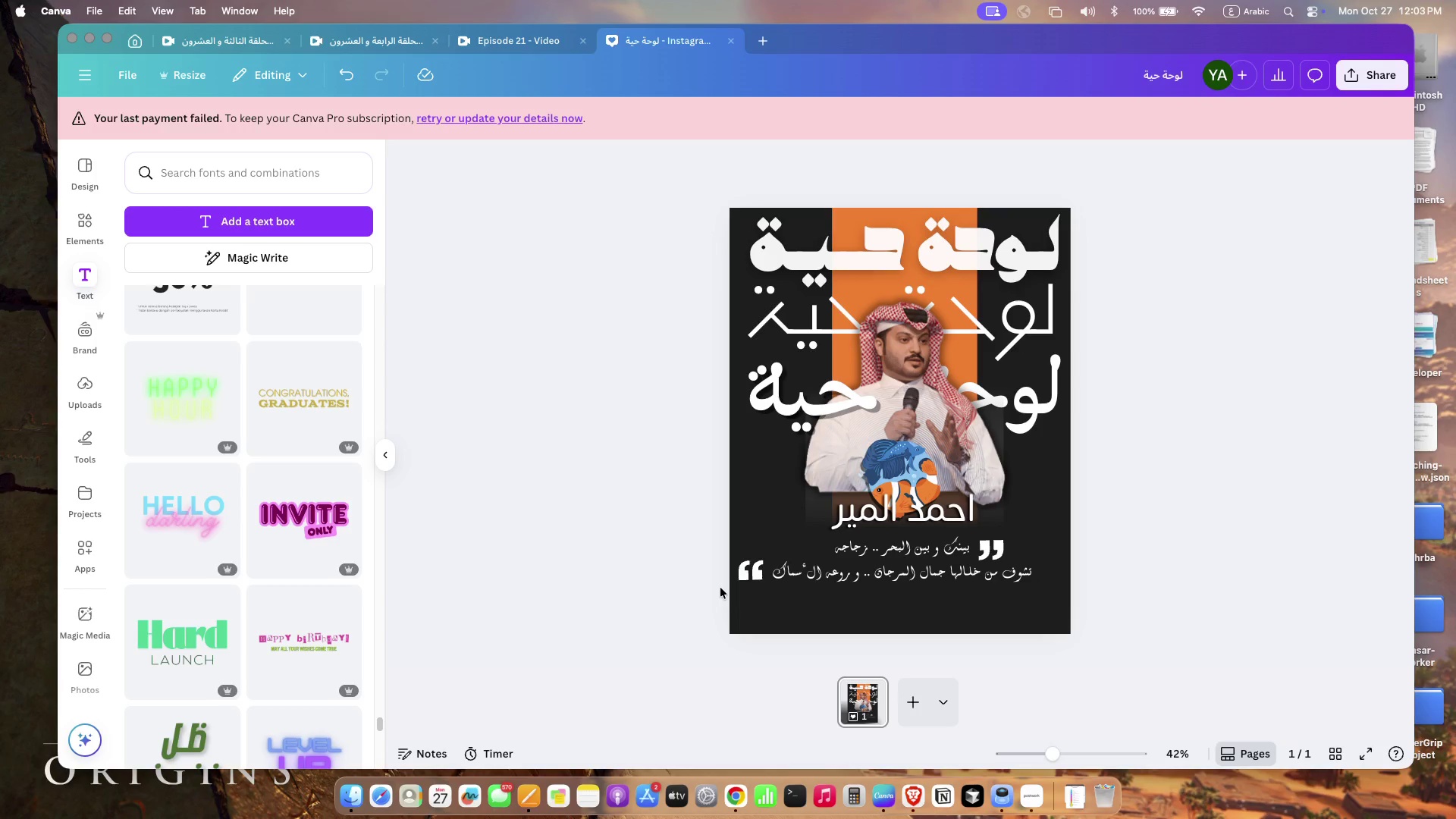 
wait(6.78)
 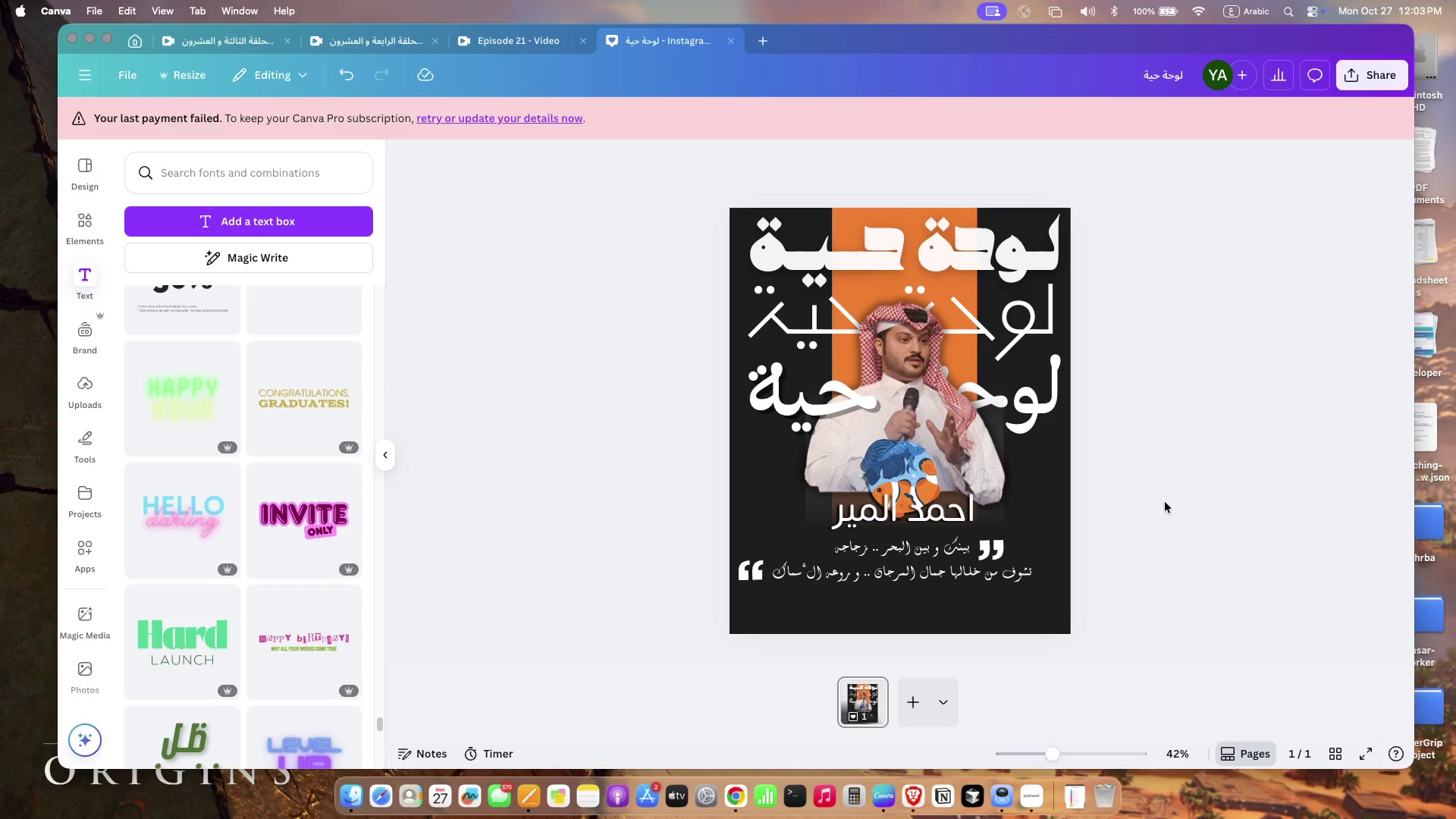 
key(Meta+Z)
 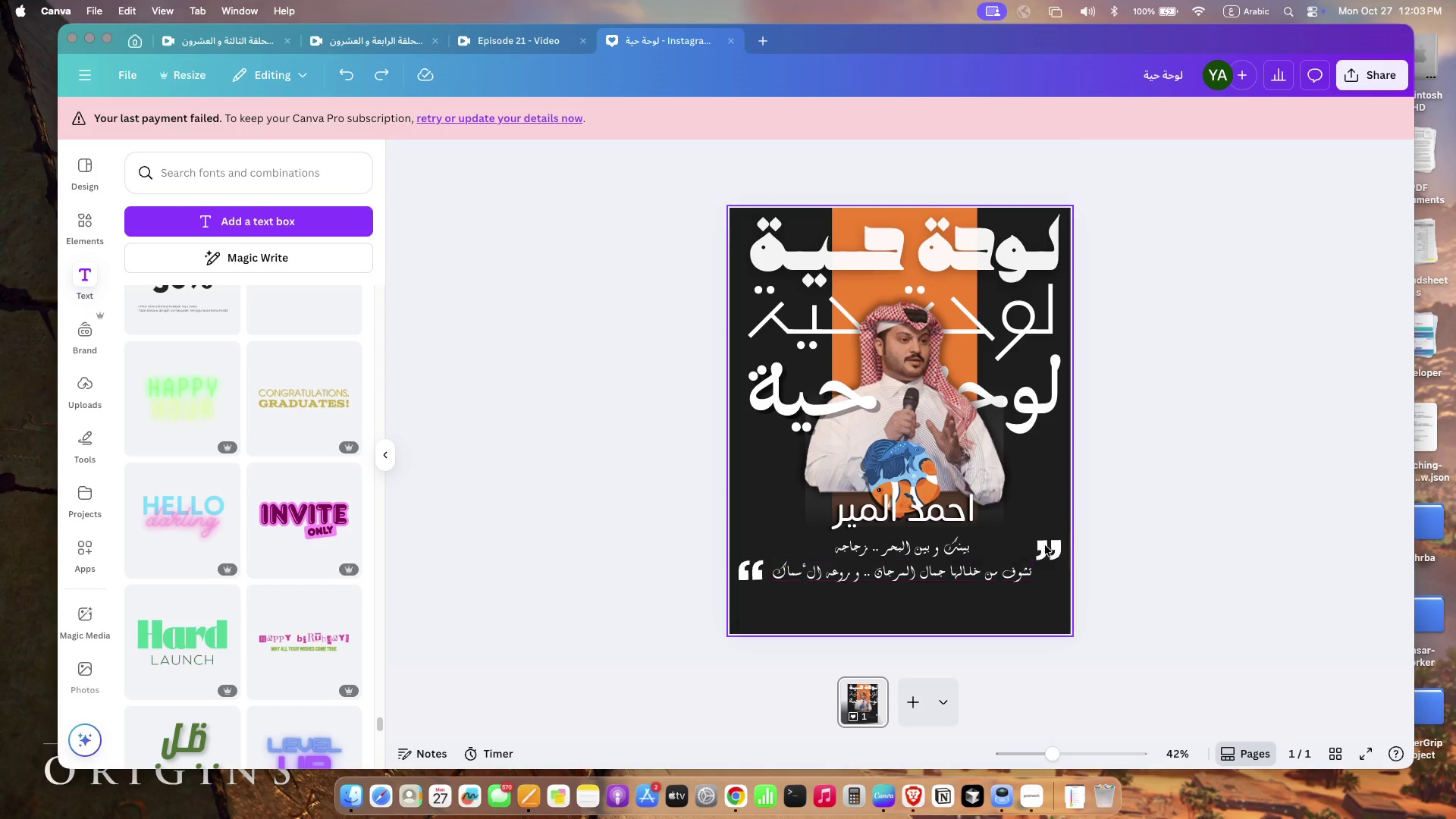 
left_click([1041, 548])
 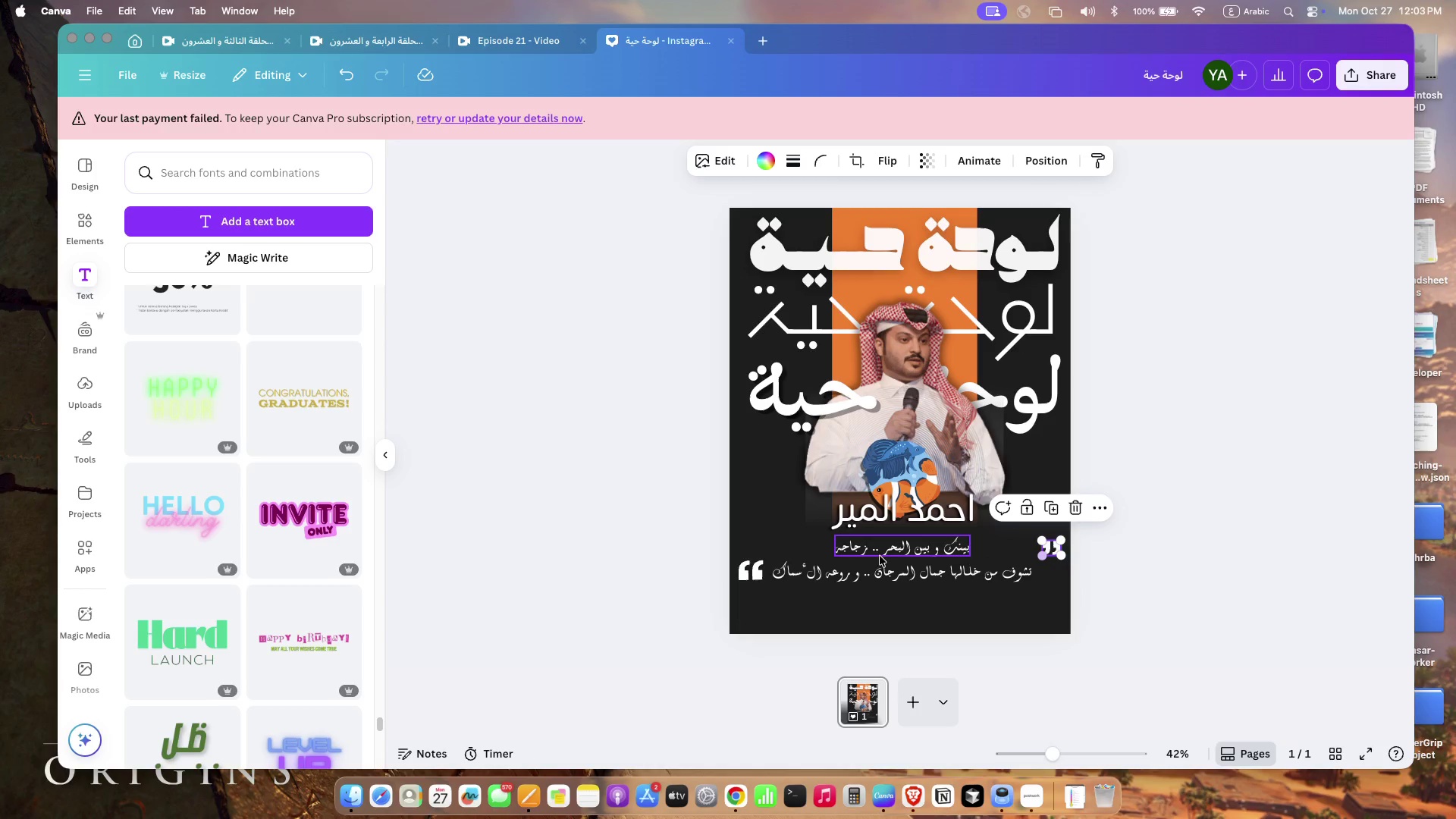 
left_click_drag(start_coordinate=[1037, 559], to_coordinate=[1046, 556])
 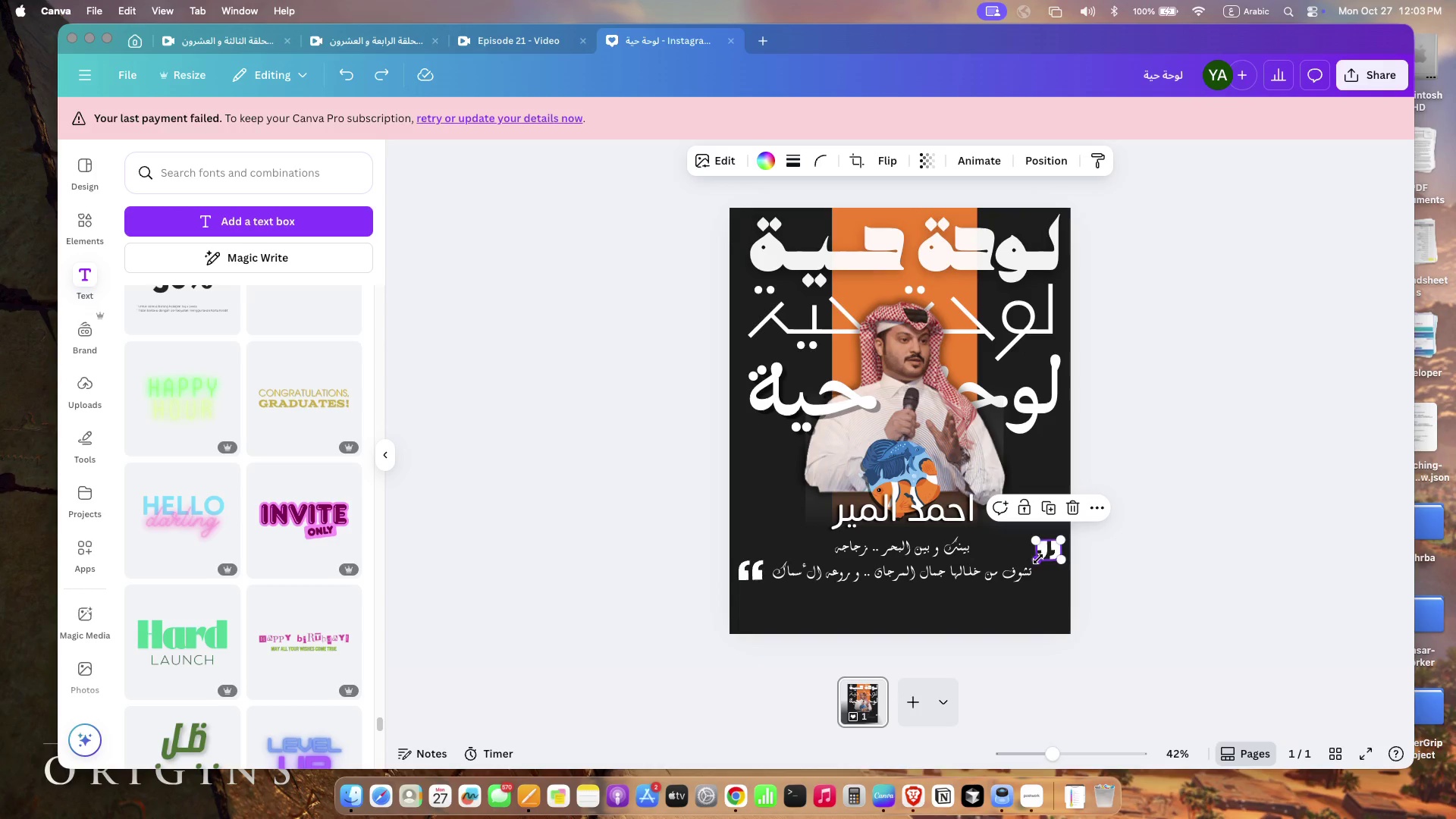 
left_click([742, 566])
 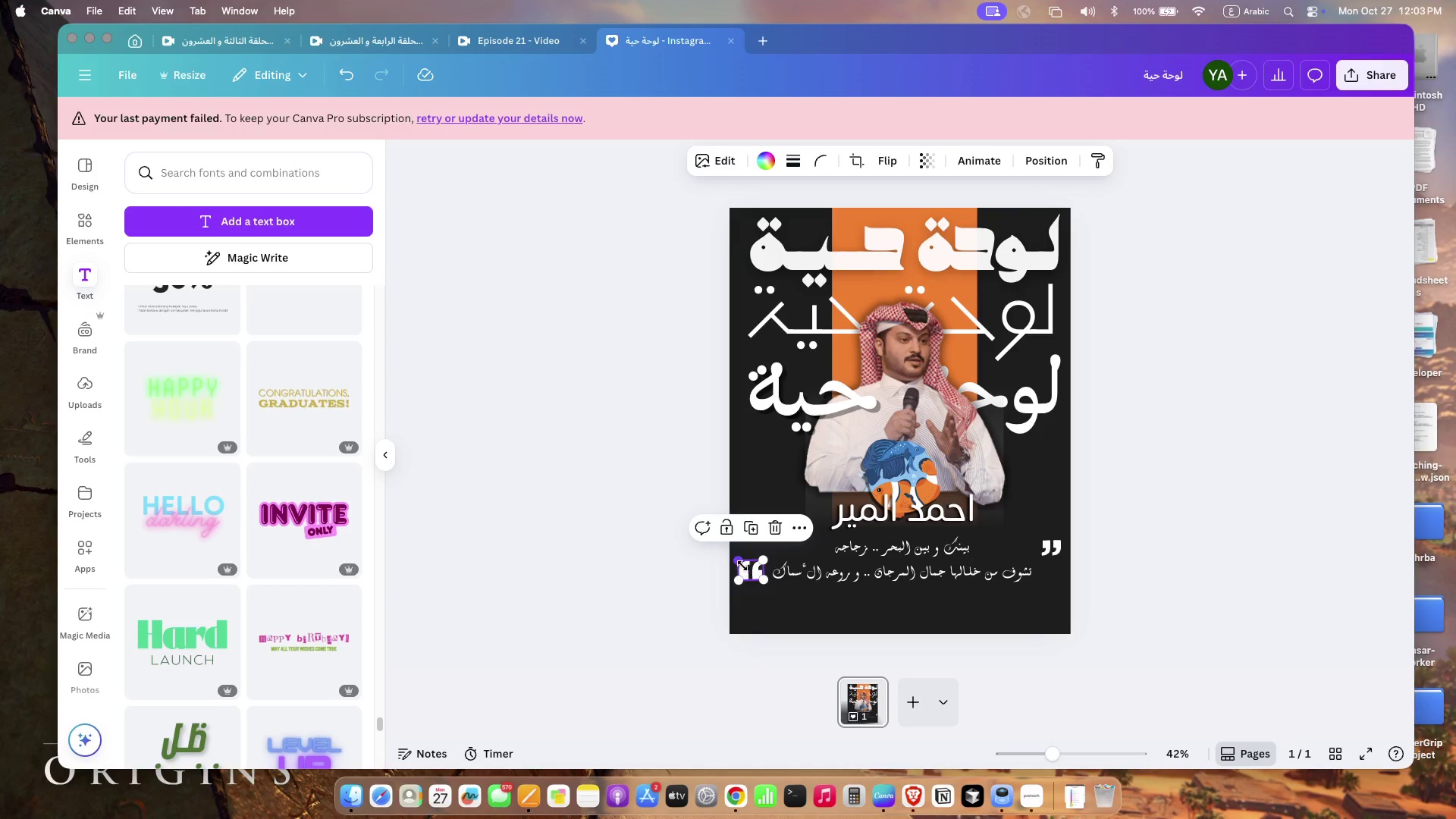 
left_click_drag(start_coordinate=[761, 576], to_coordinate=[753, 570])
 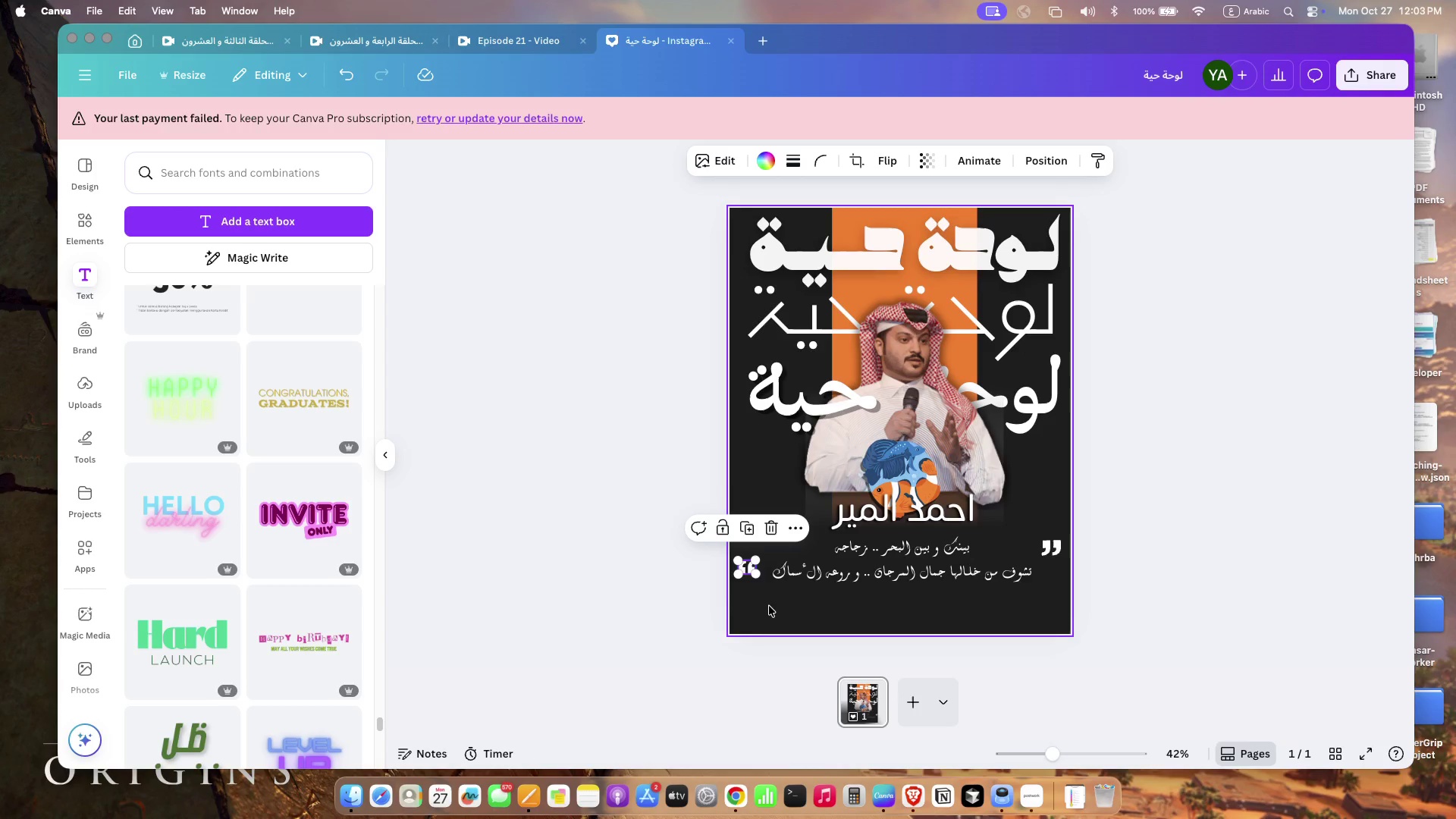 
key(Backspace)
 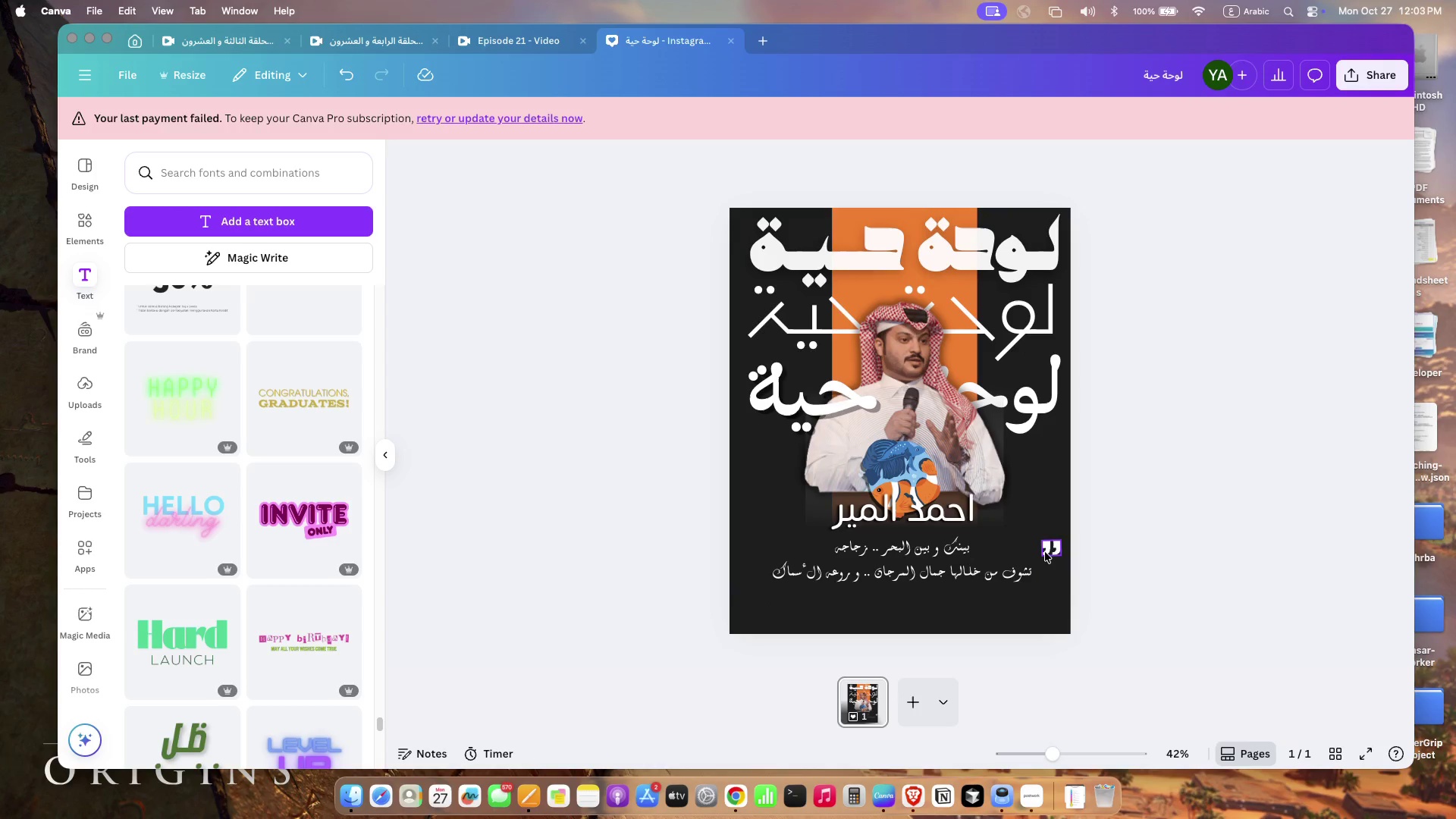 
left_click([1049, 548])
 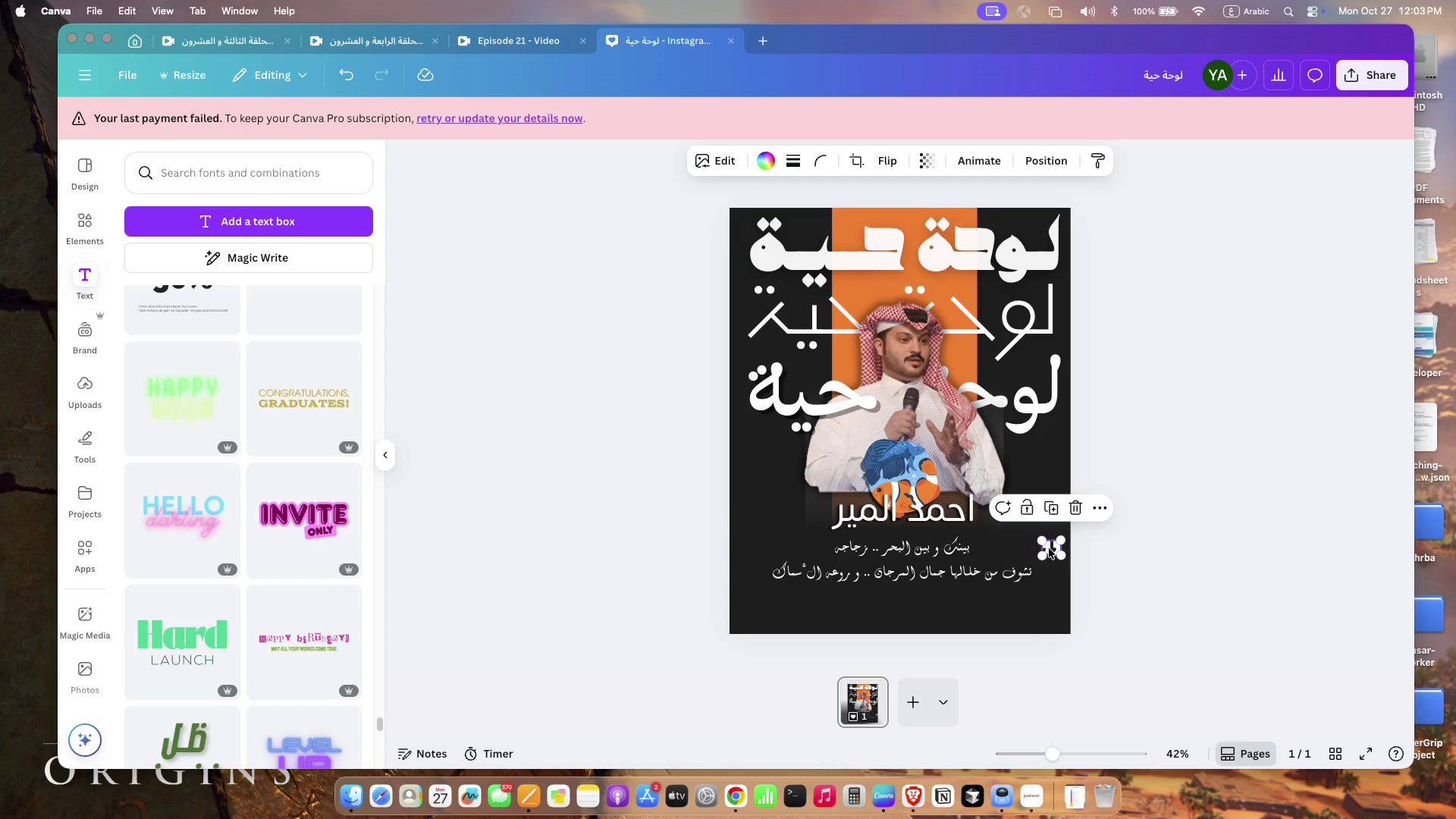 
key(Backspace)
 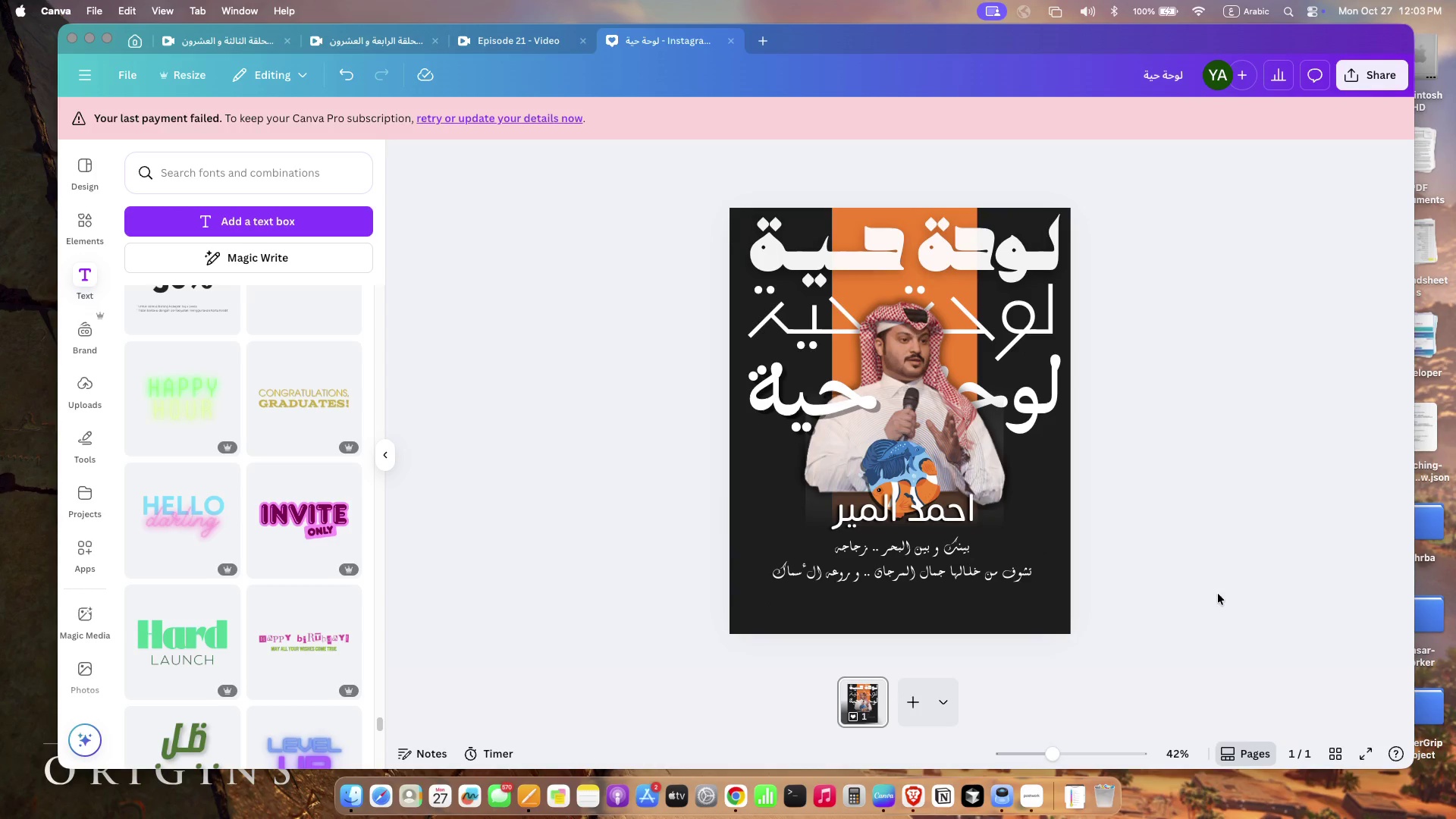 
left_click([1218, 594])
 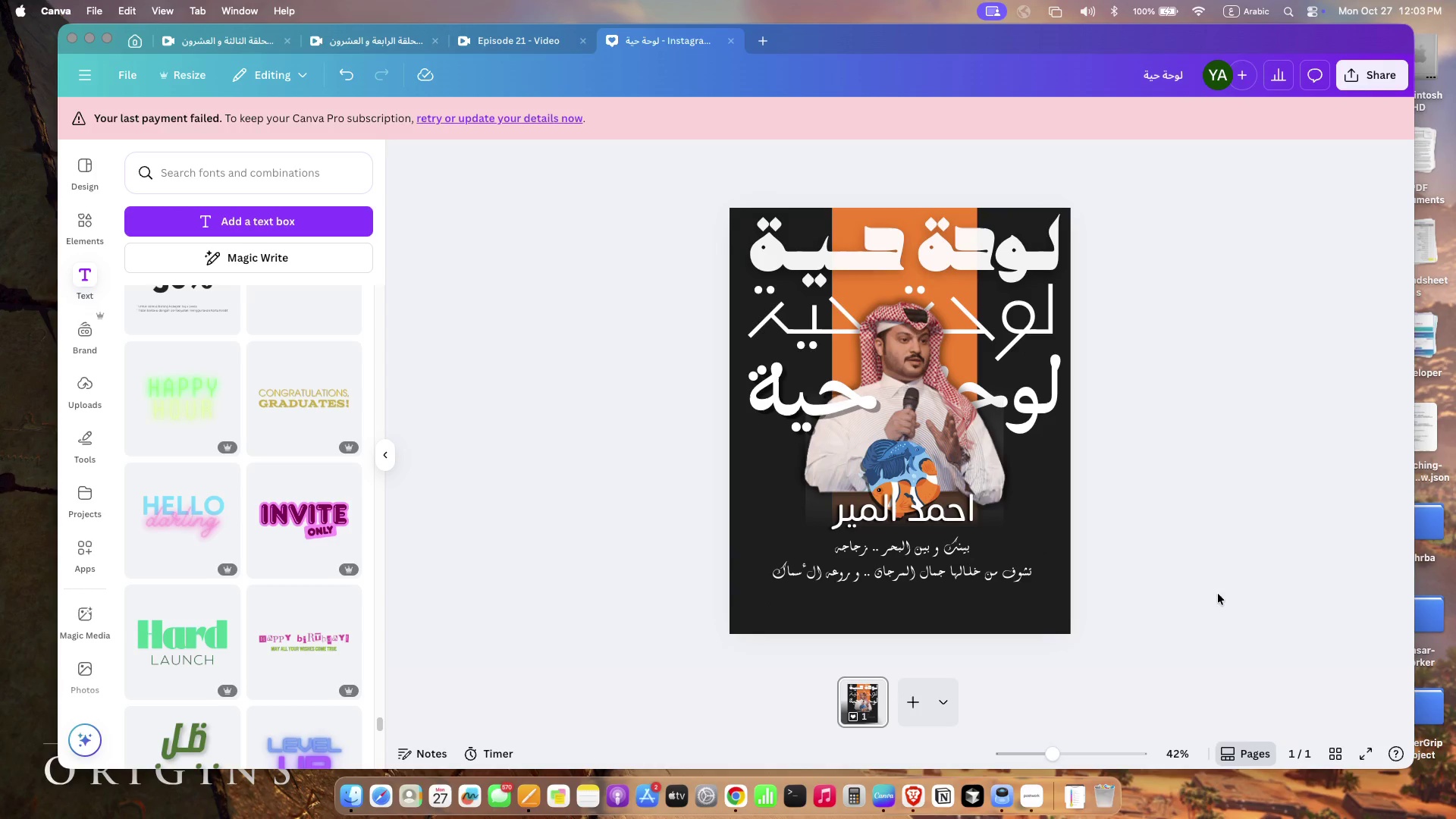 
left_click_drag(start_coordinate=[979, 605], to_coordinate=[949, 551])
 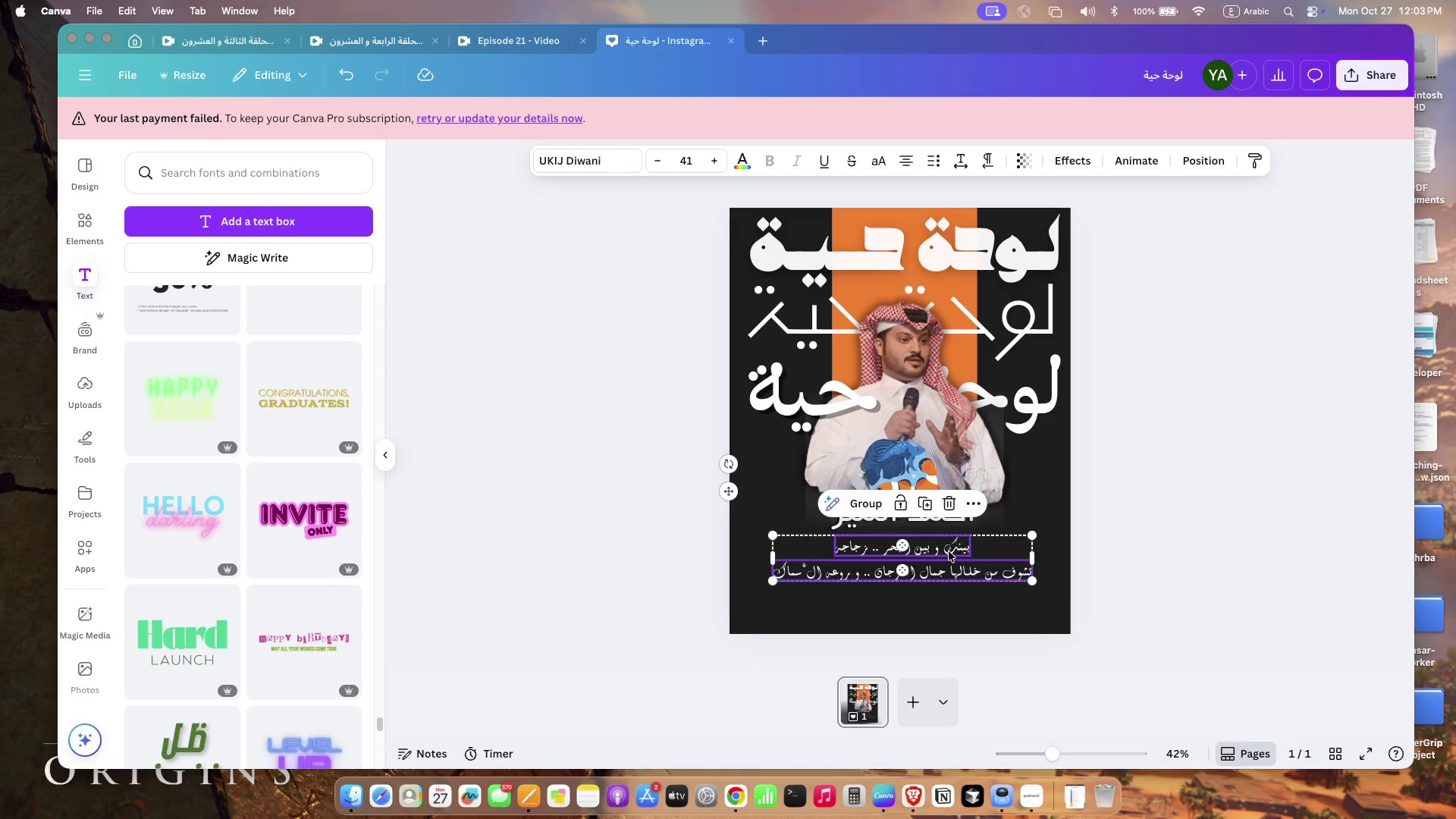 
key(ArrowUp)
 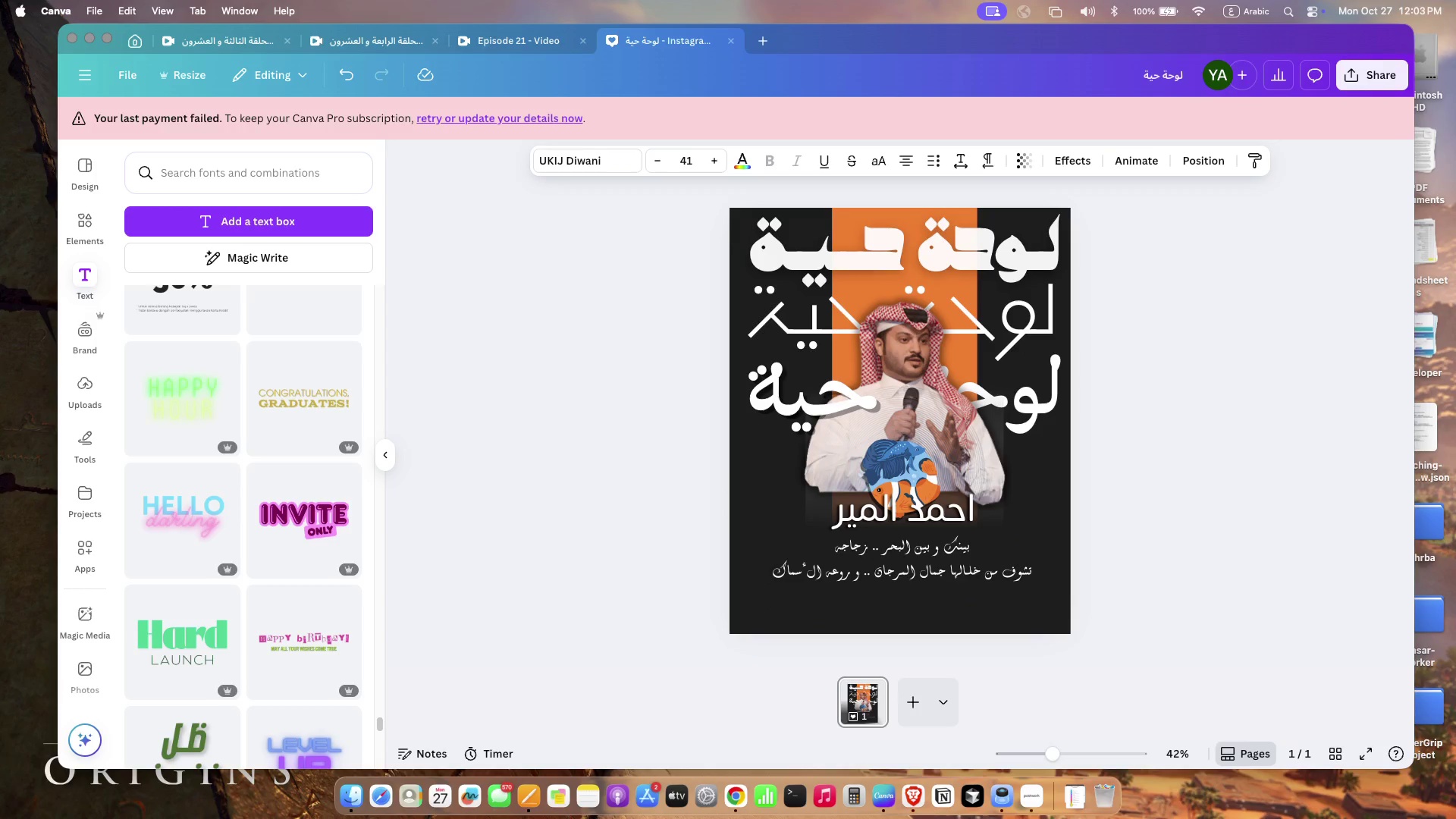 
key(ArrowUp)
 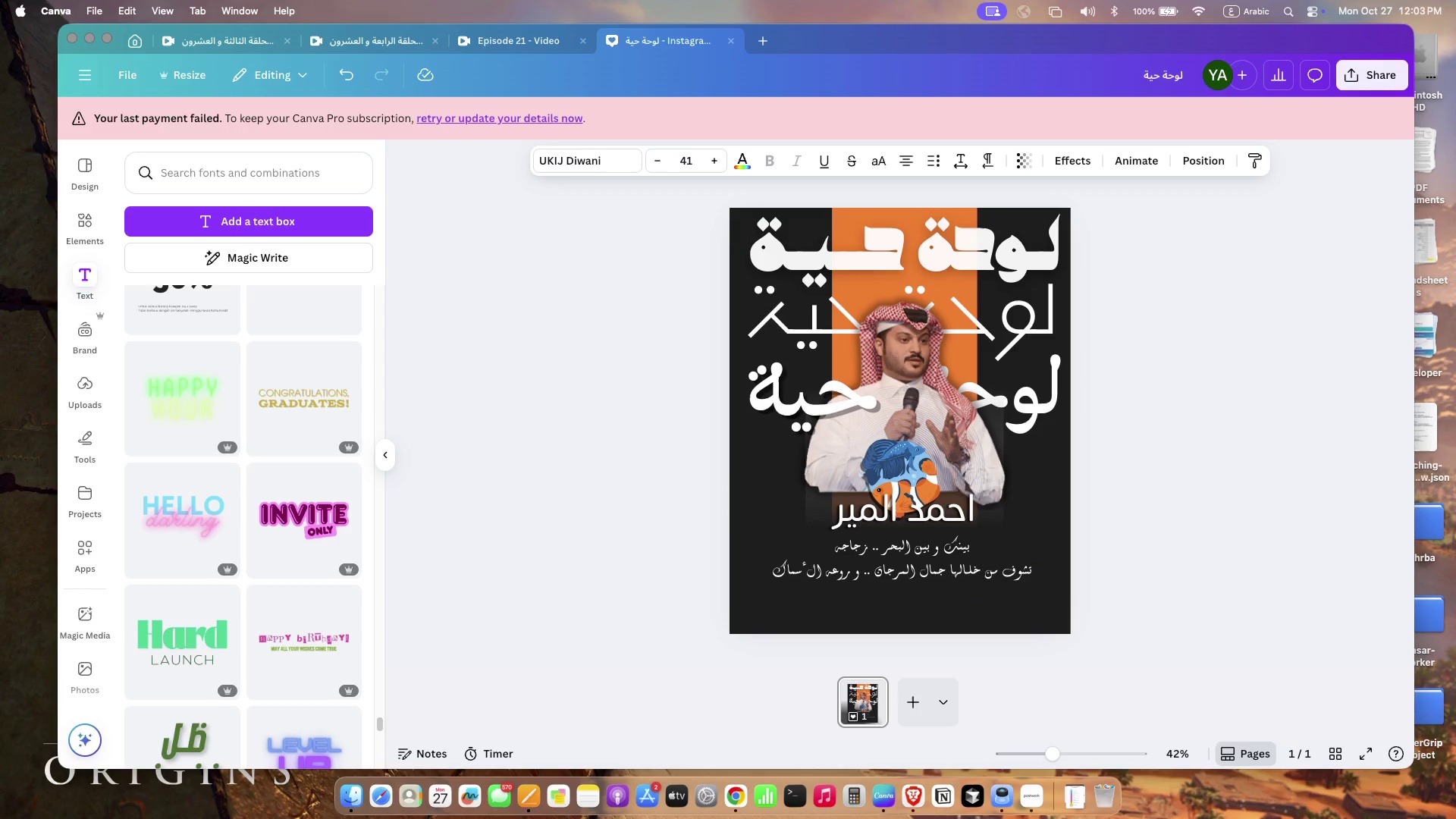 
key(ArrowUp)
 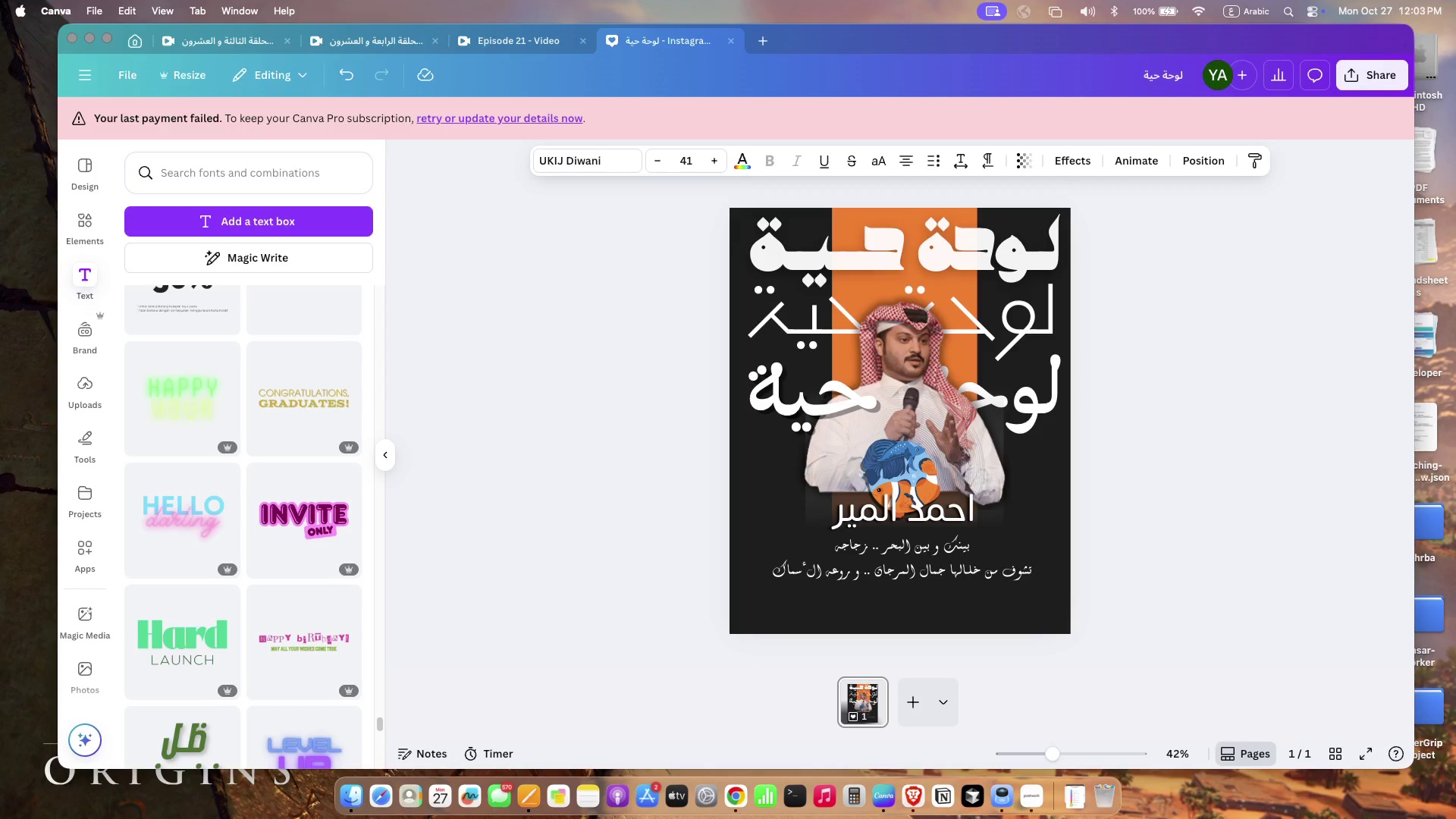 
key(ArrowUp)
 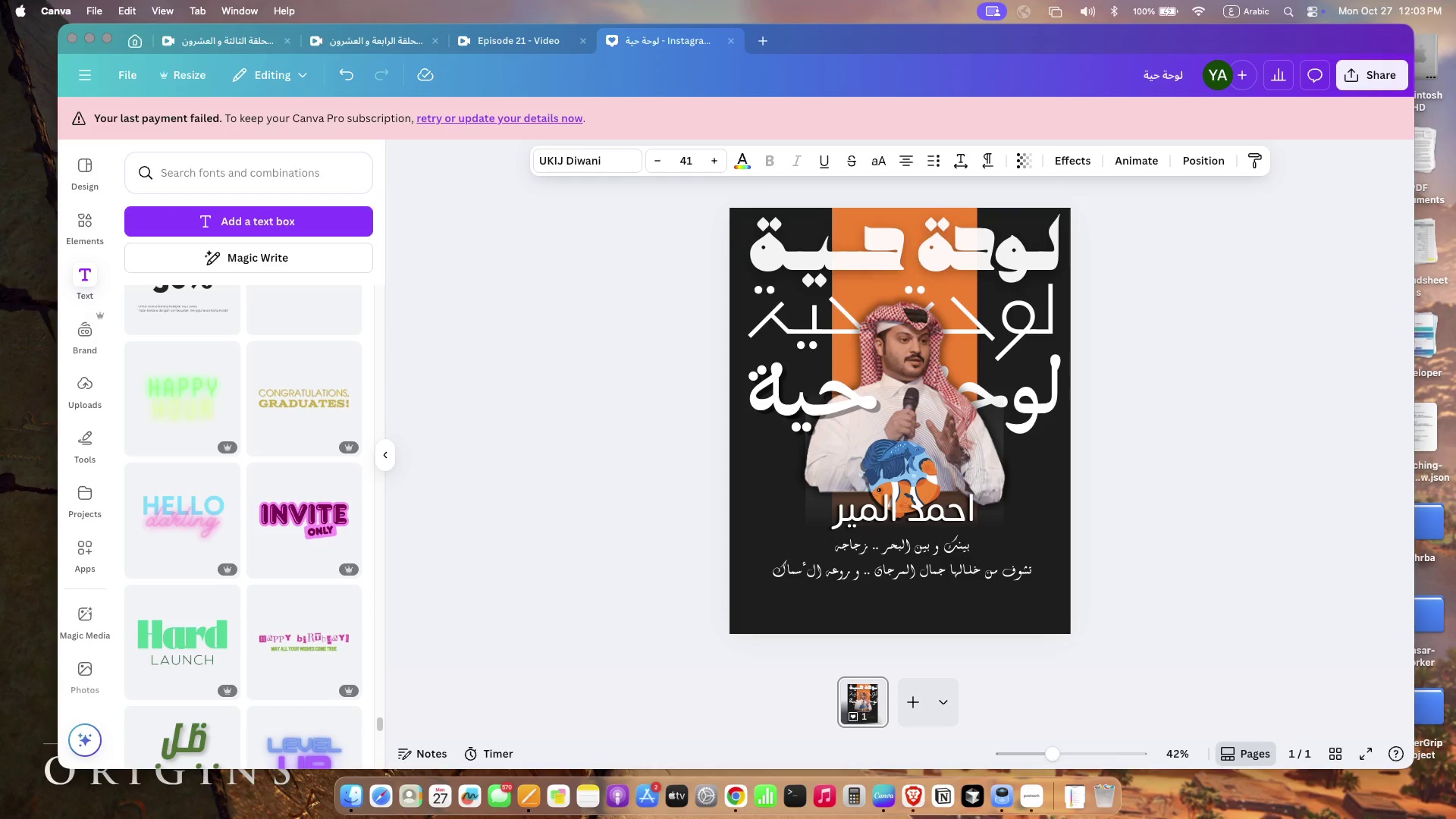 
key(ArrowUp)
 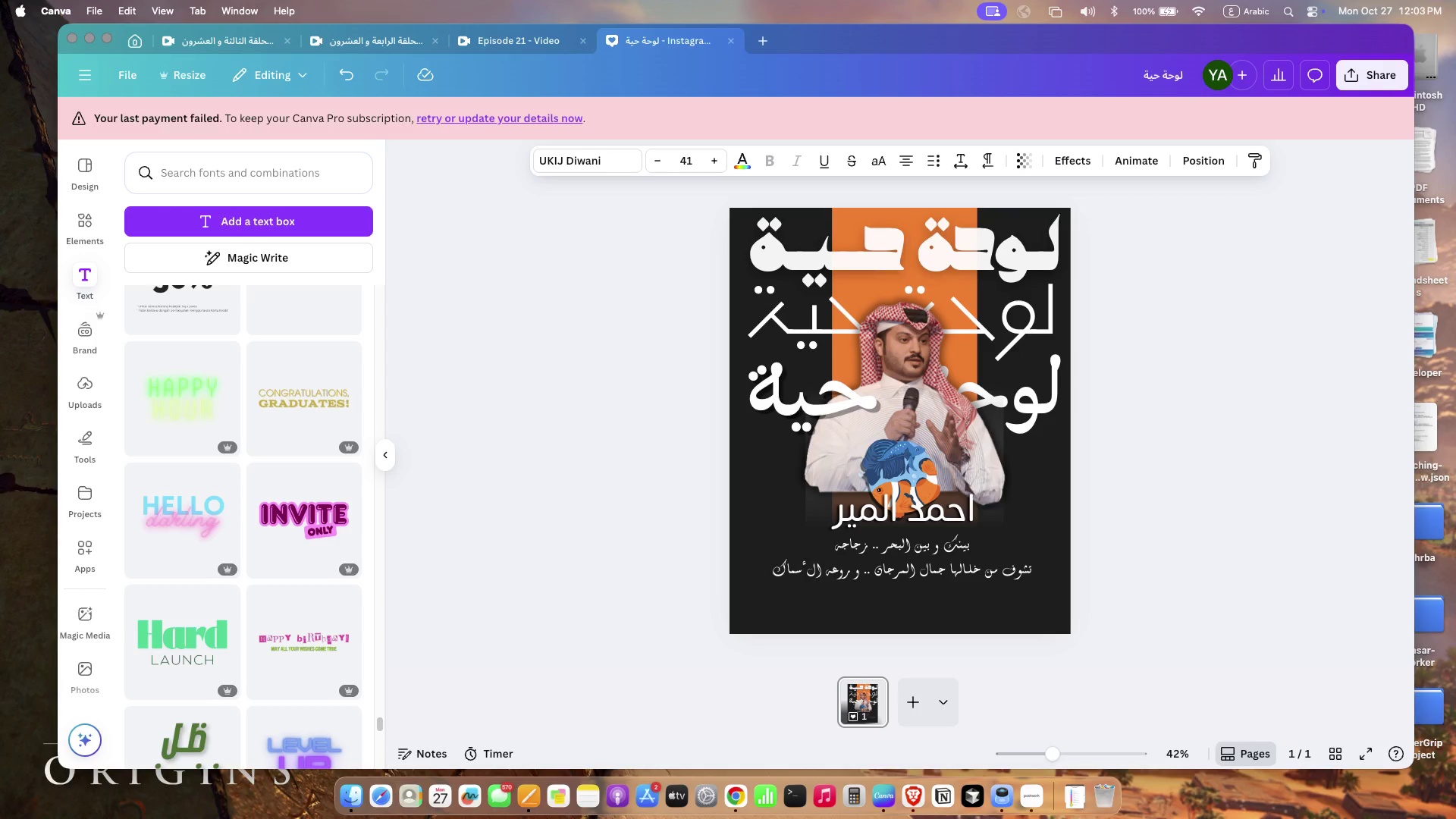 
key(ArrowUp)
 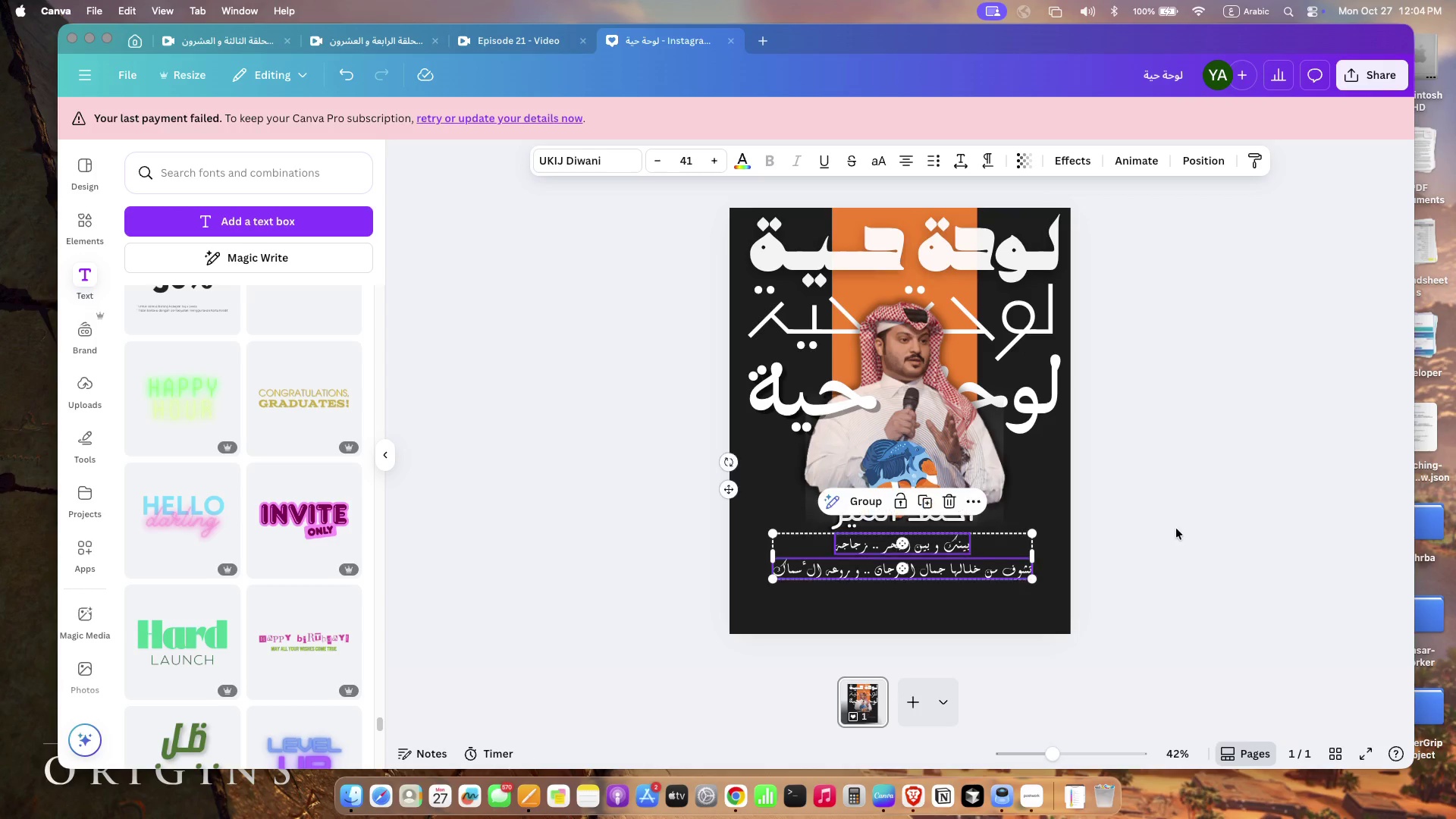 
left_click([1176, 529])
 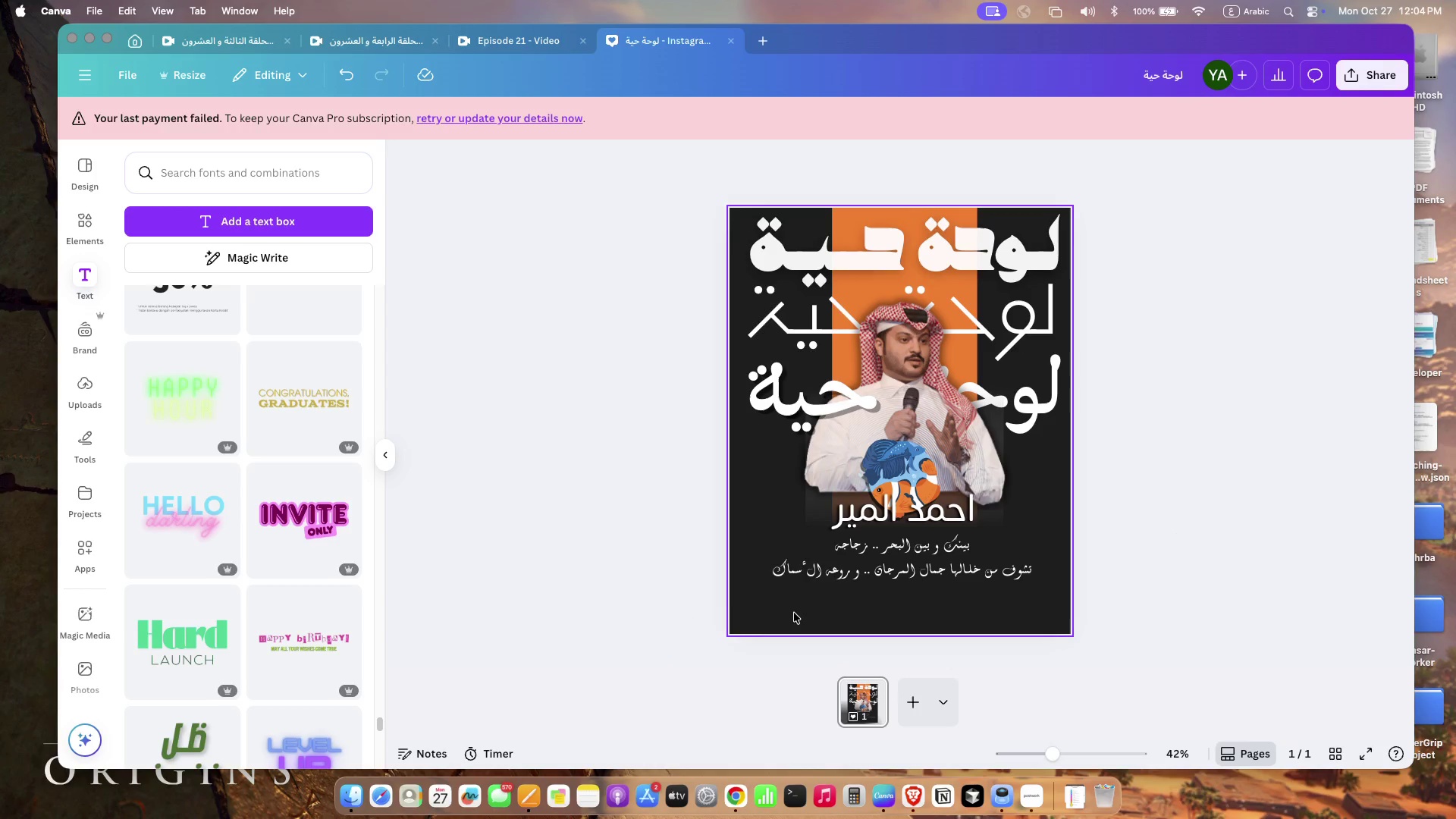 
wait(6.17)
 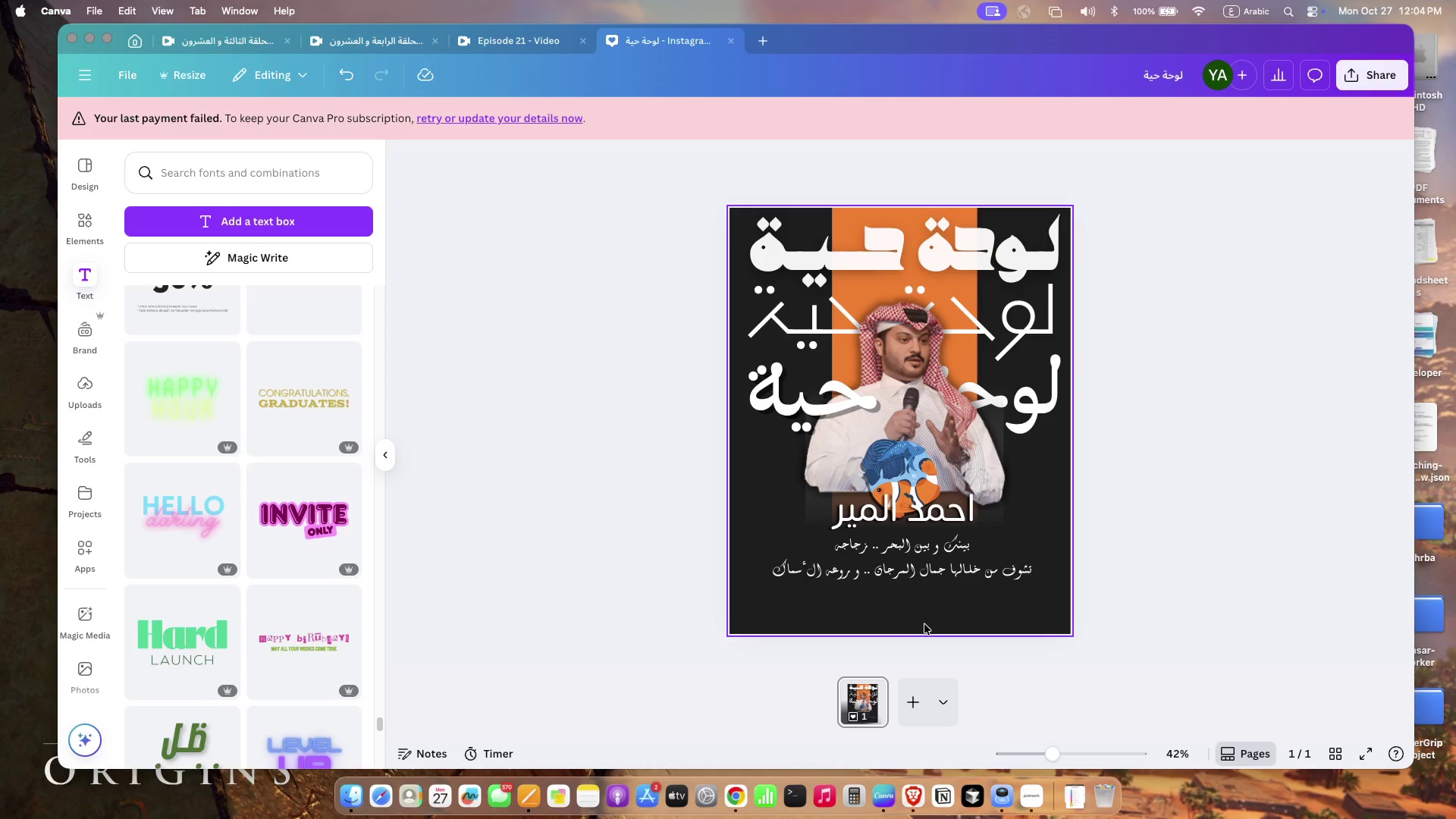 
left_click([89, 226])
 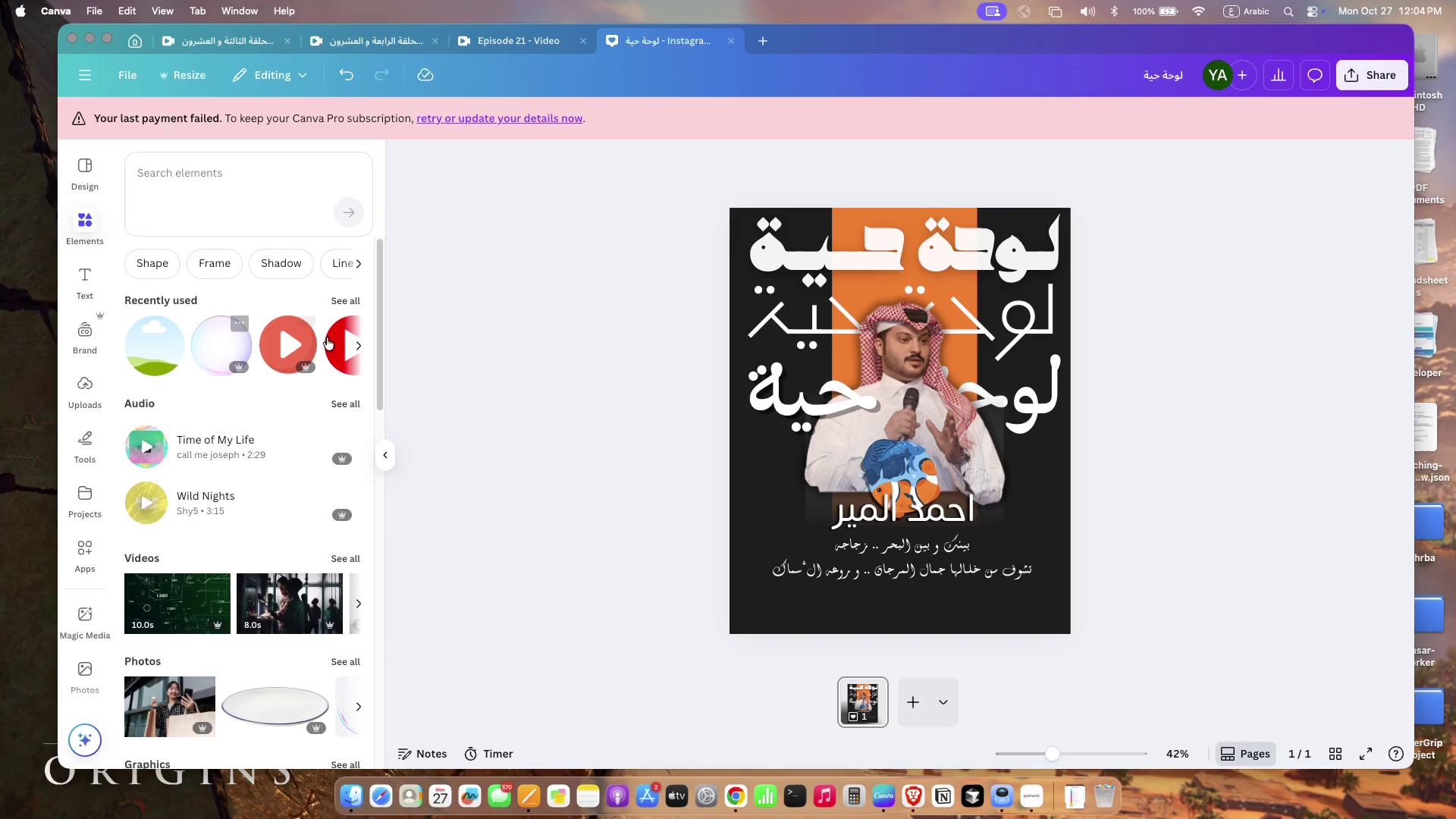 
scroll: coordinate [192, 347], scroll_direction: up, amount: 31.0
 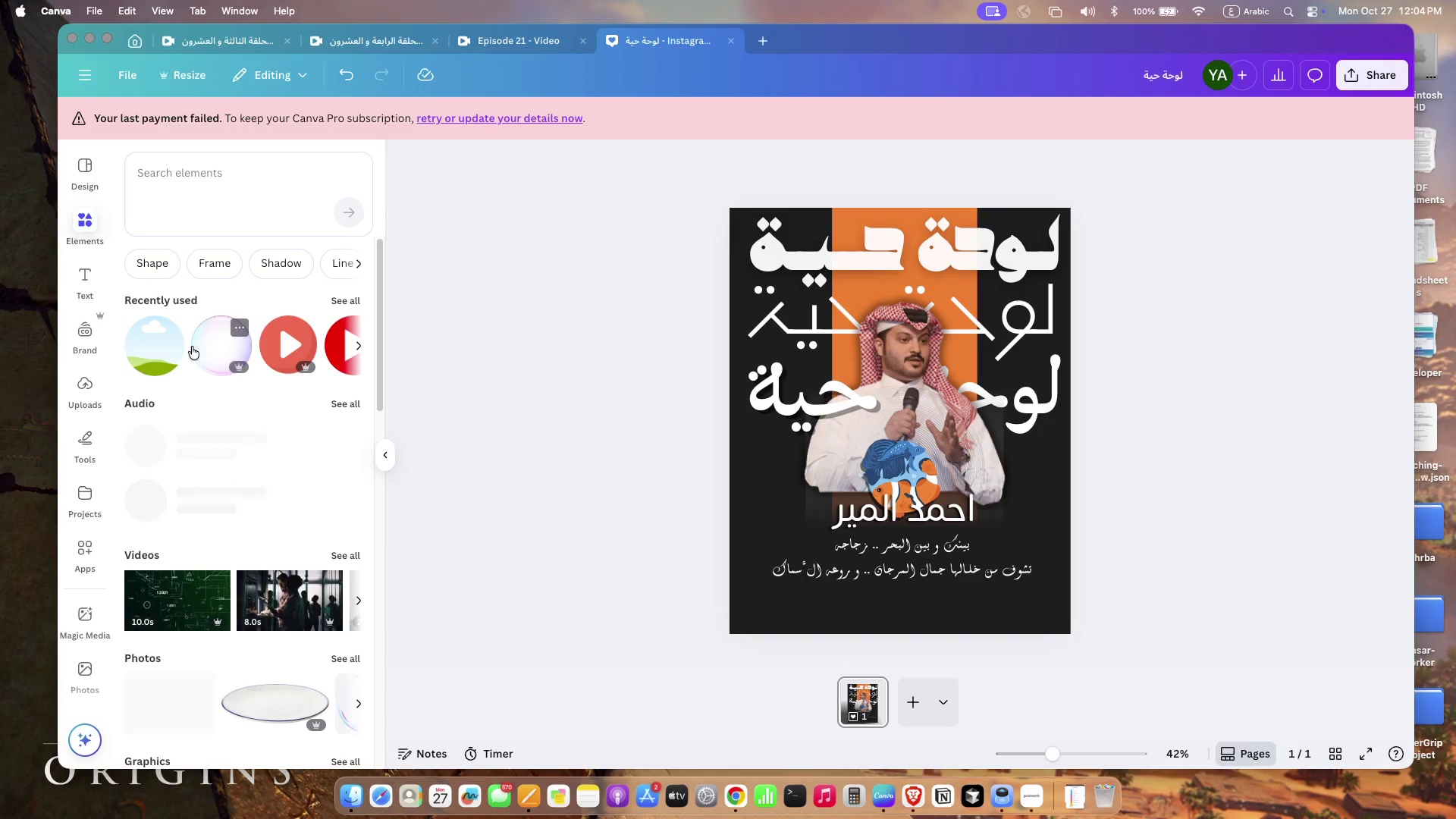 
left_click([285, 180])
 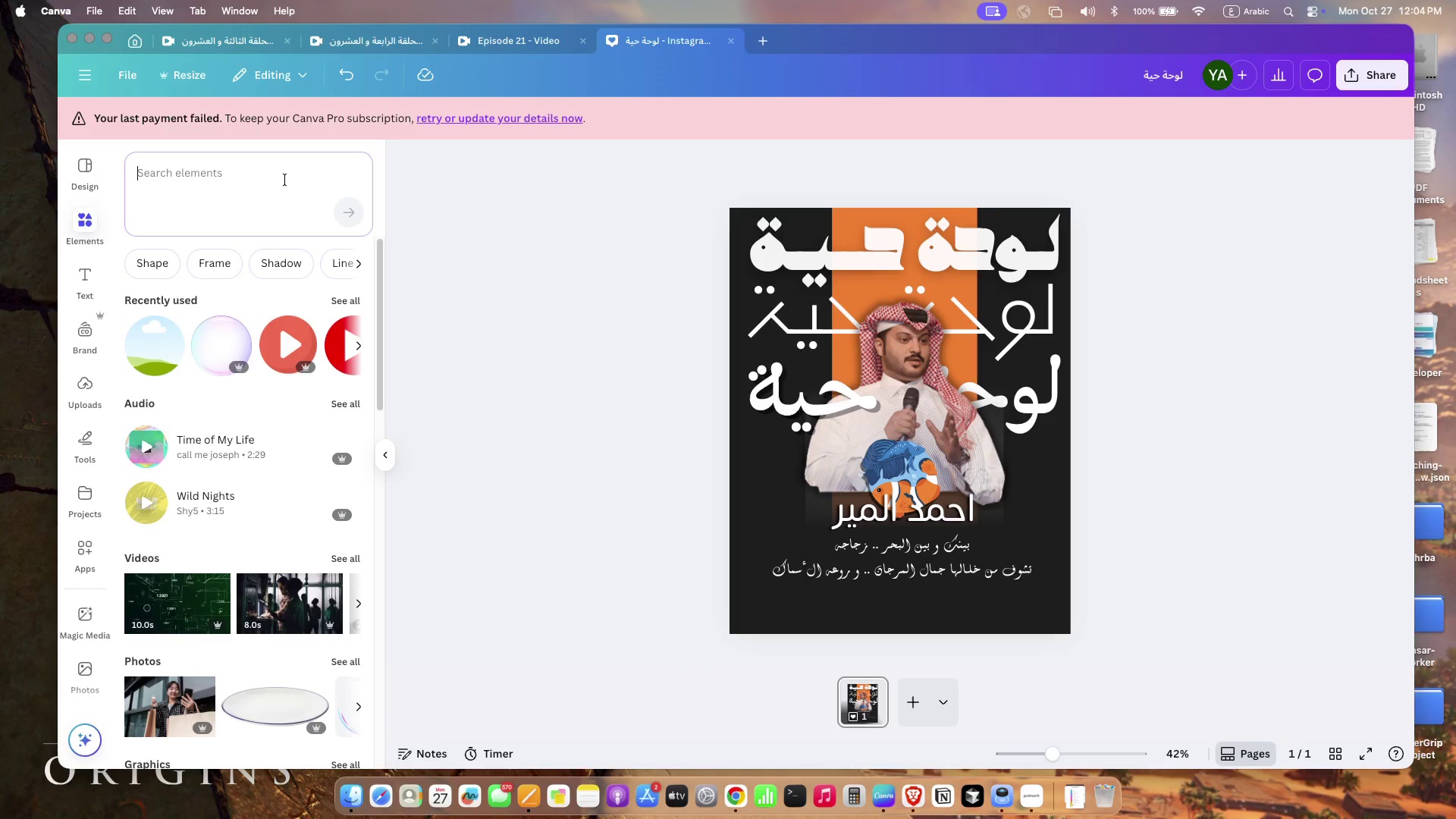 
type(you)
key(Backspace)
key(Backspace)
key(Backspace)
type(y)
key(Backspace)
key(Backspace)
type(yyou)
key(Backspace)
key(Backspace)
key(Backspace)
key(Backspace)
key(Backspace)
type(youtube)
 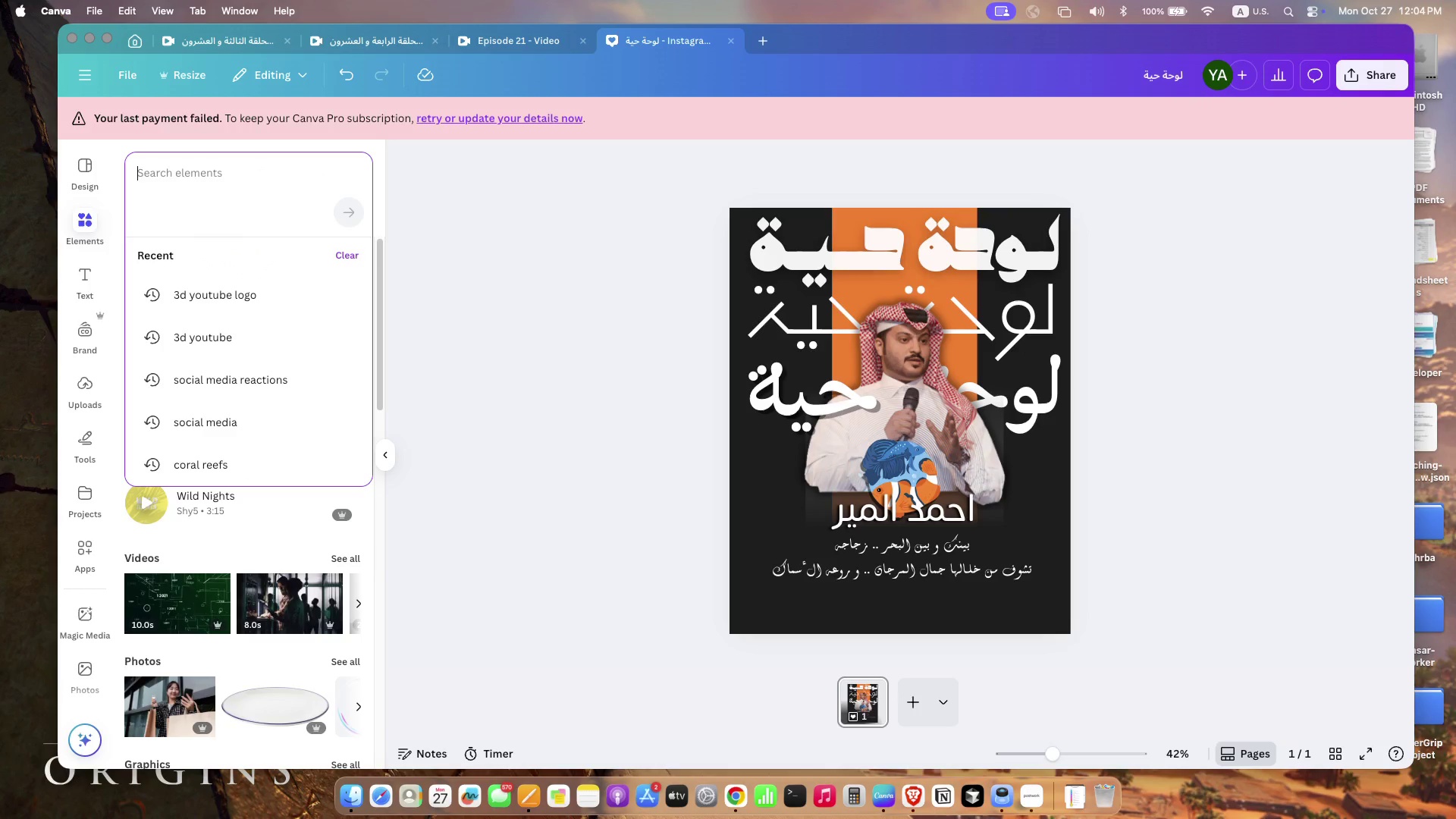 
hold_key(key=Fn, duration=1.69)
 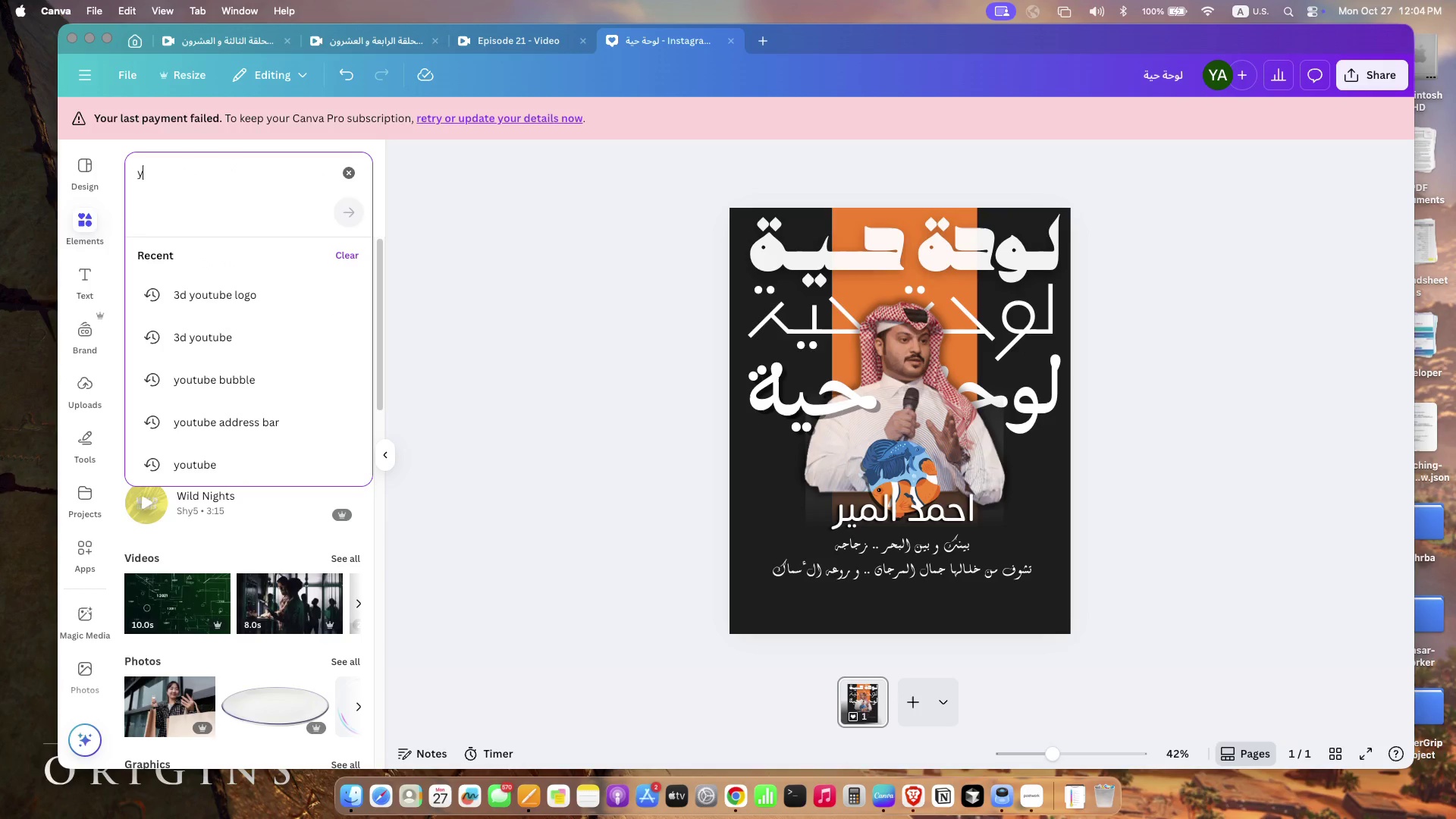 
key(Enter)
 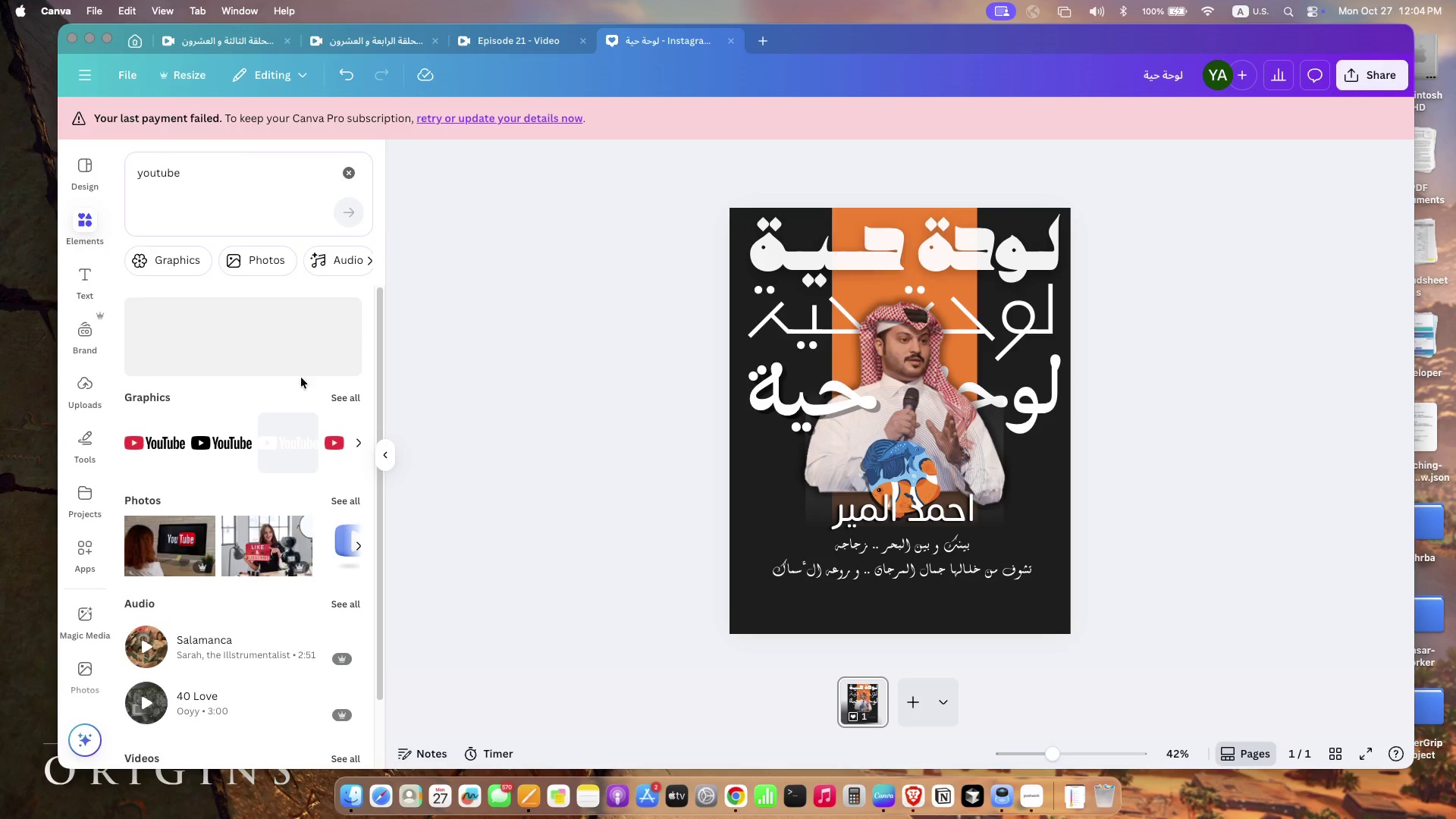 
left_click([342, 390])
 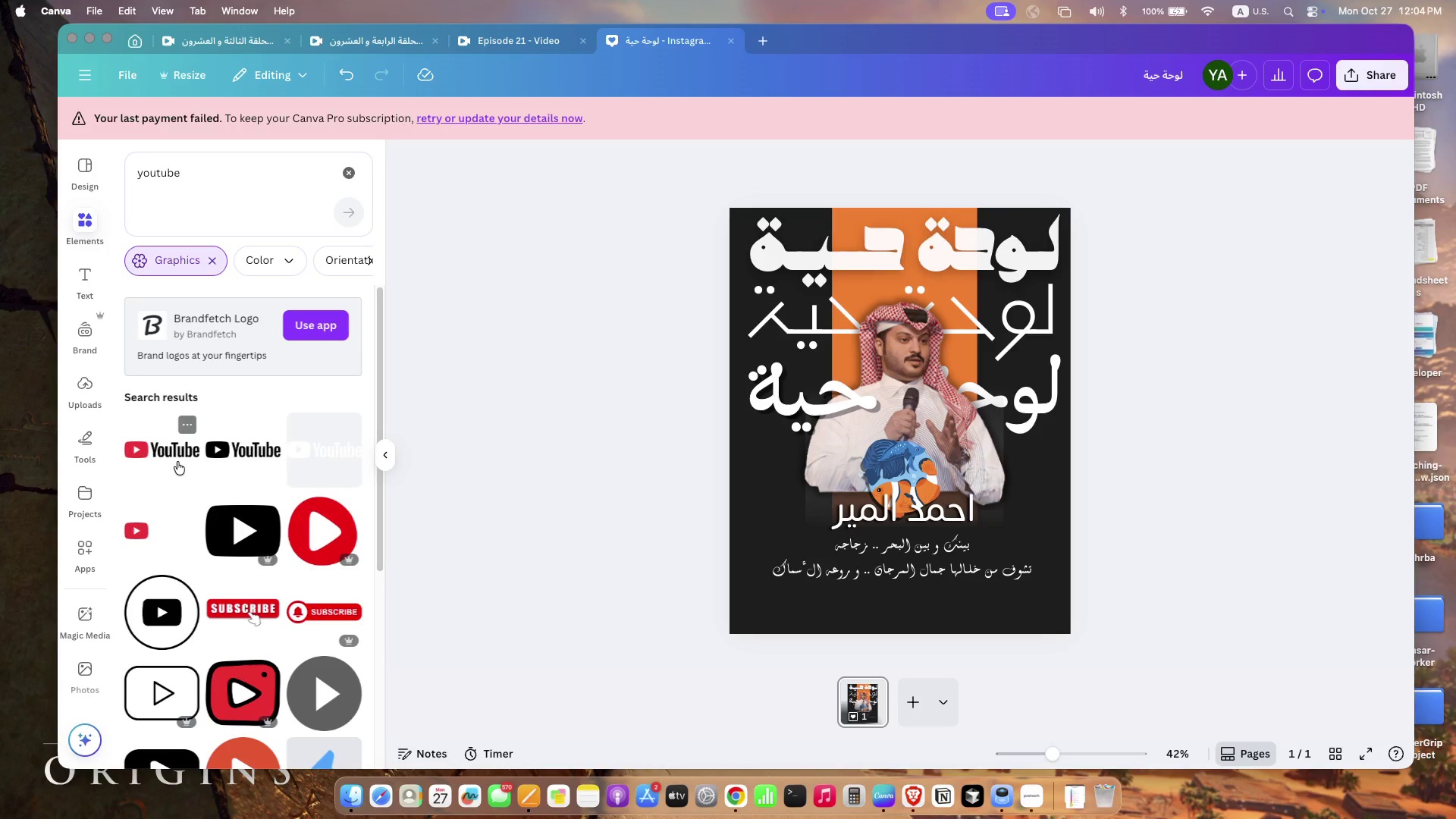 
wait(6.02)
 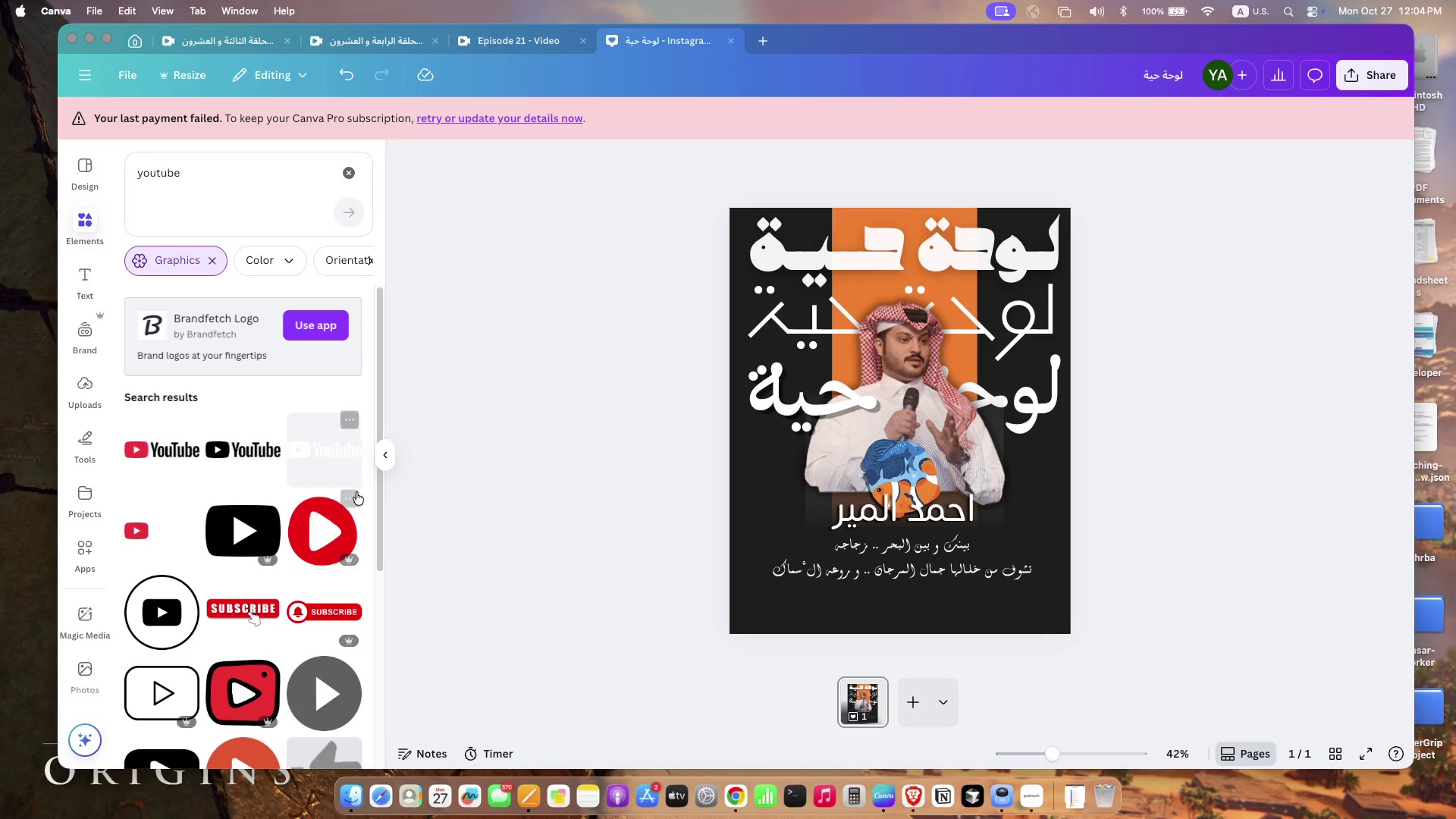 
scroll: coordinate [177, 455], scroll_direction: down, amount: 14.0
 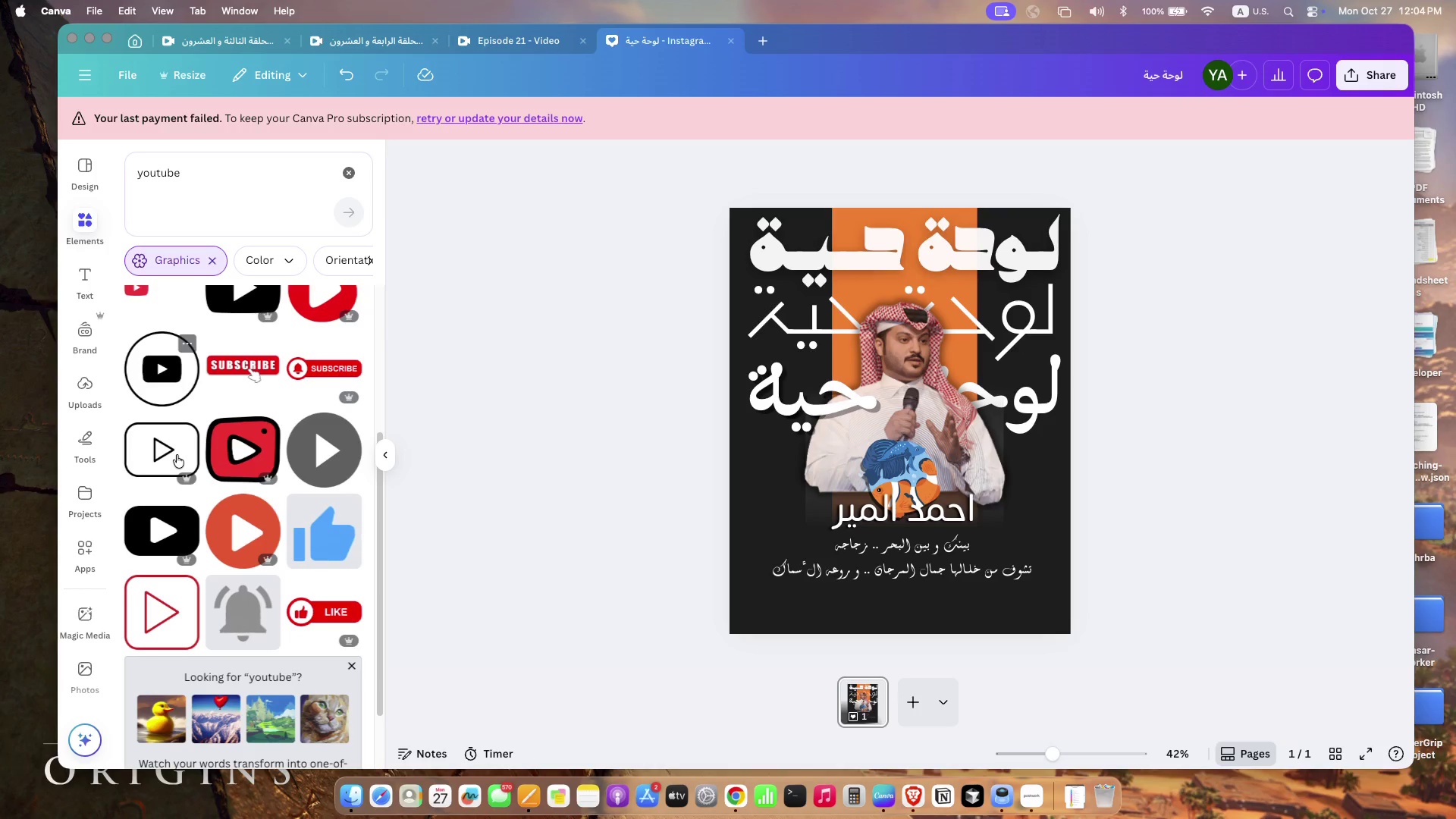 
scroll: coordinate [177, 455], scroll_direction: up, amount: 28.0
 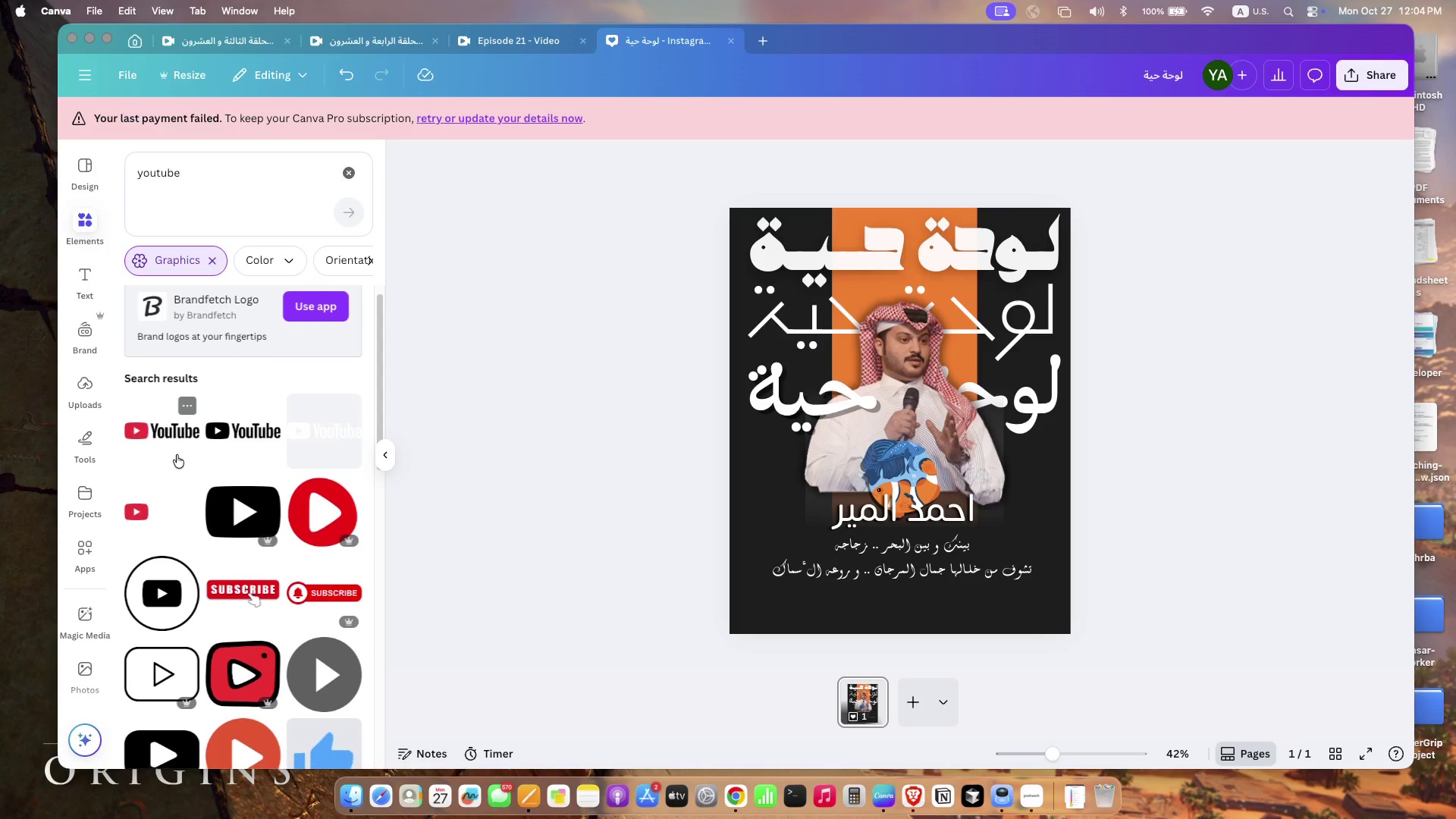 
scroll: coordinate [238, 548], scroll_direction: down, amount: 138.0
 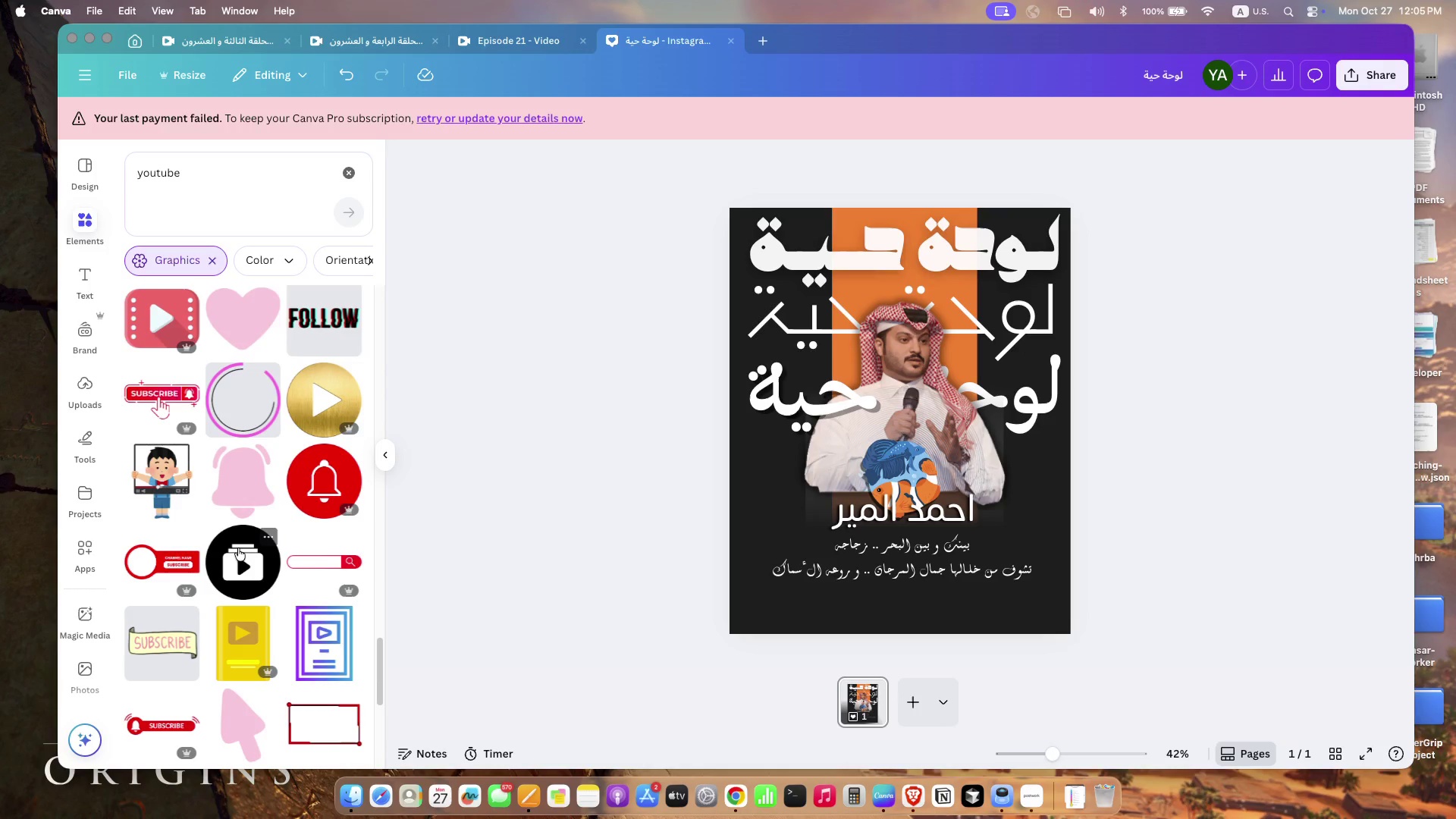 
left_click([241, 177])
 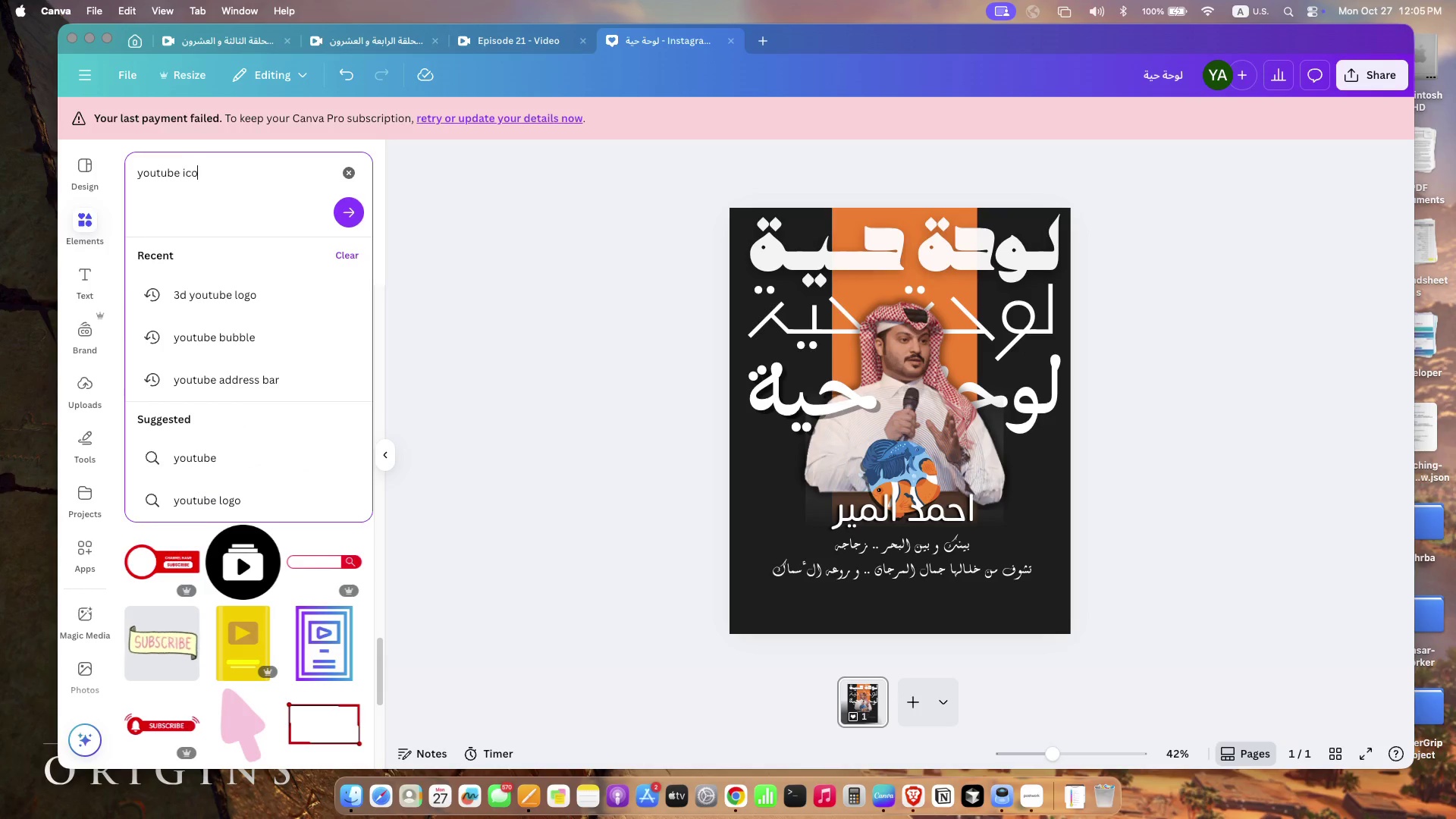 
type( icon)
 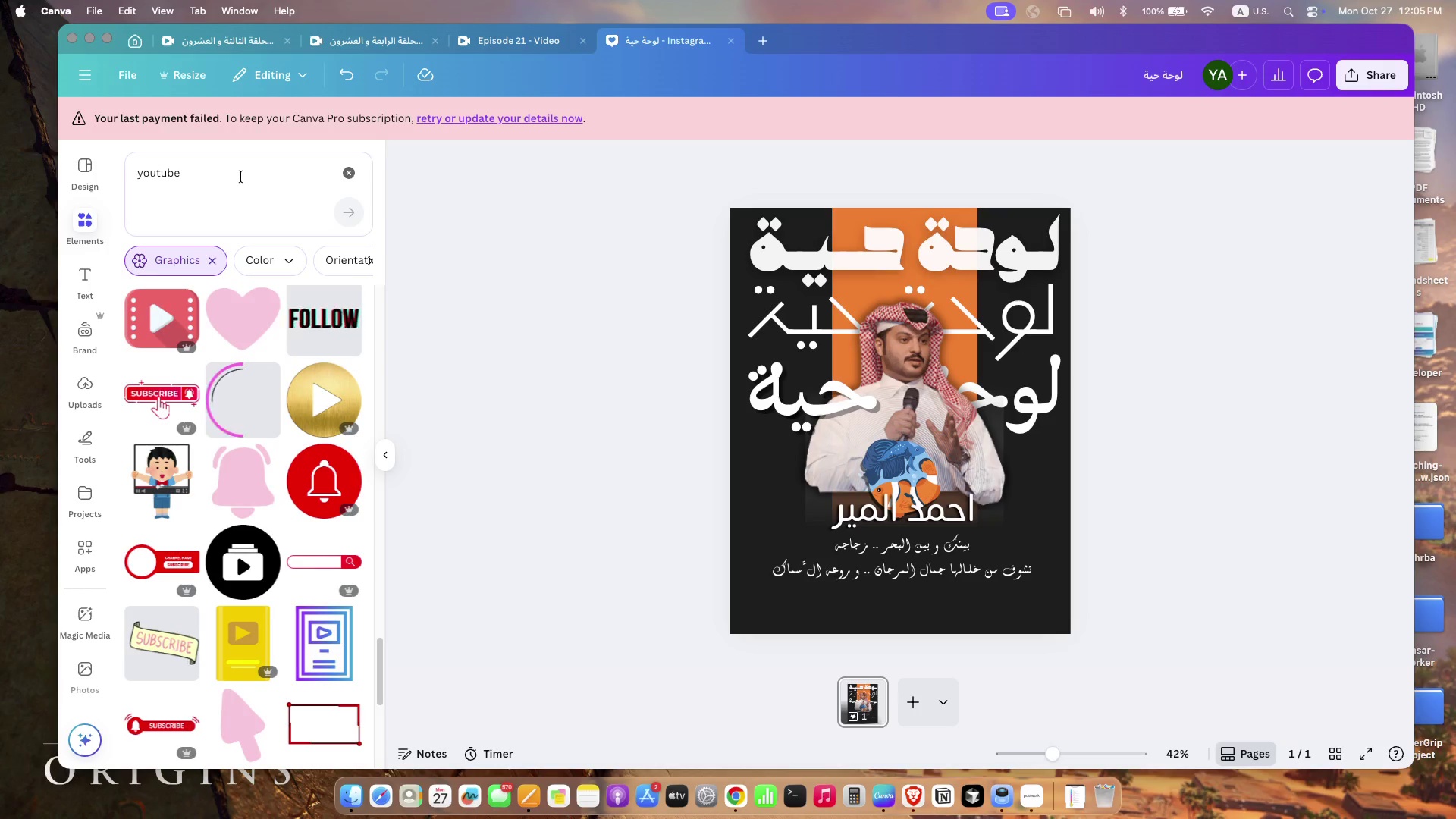 
key(Enter)
 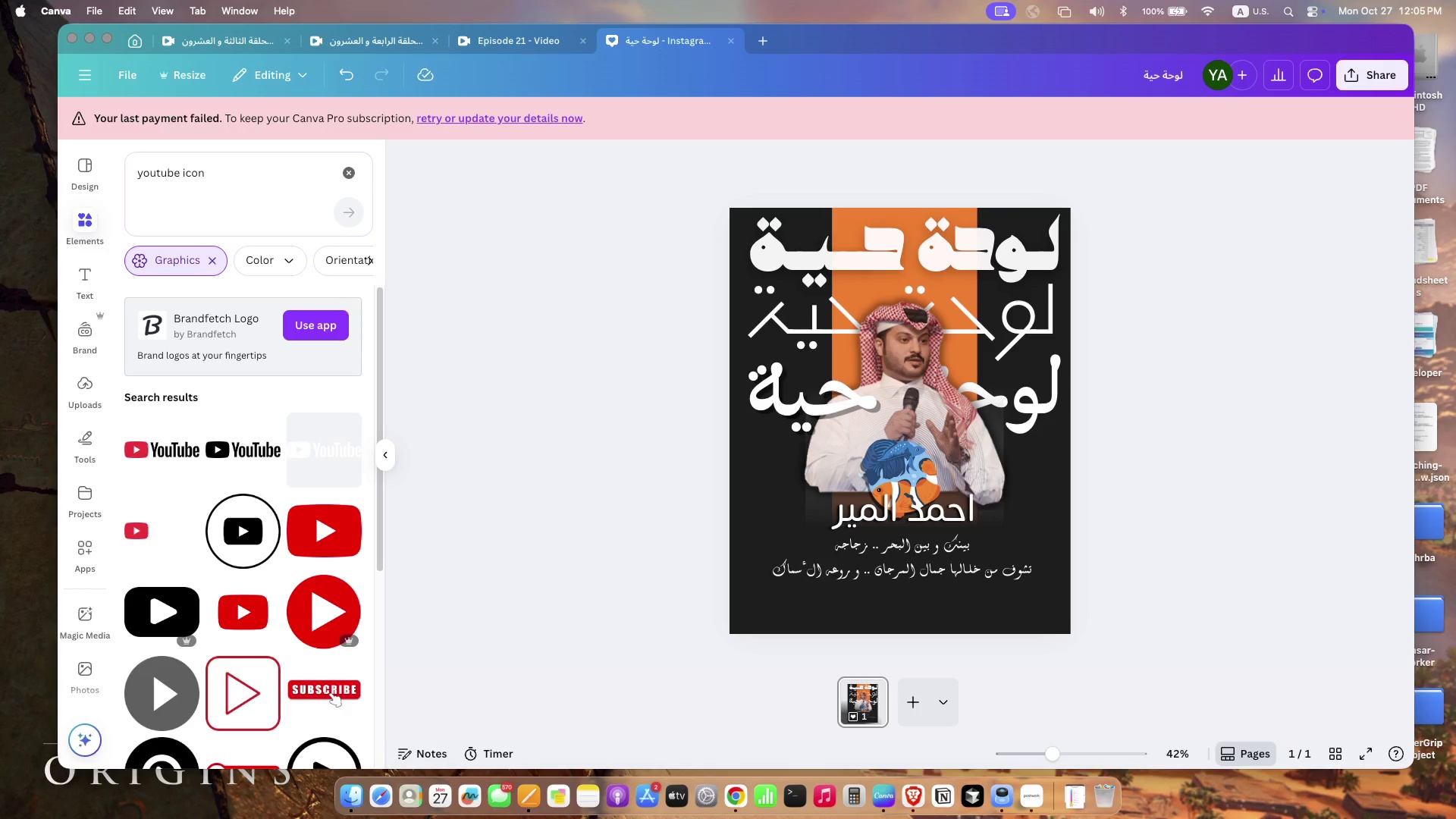 
wait(9.13)
 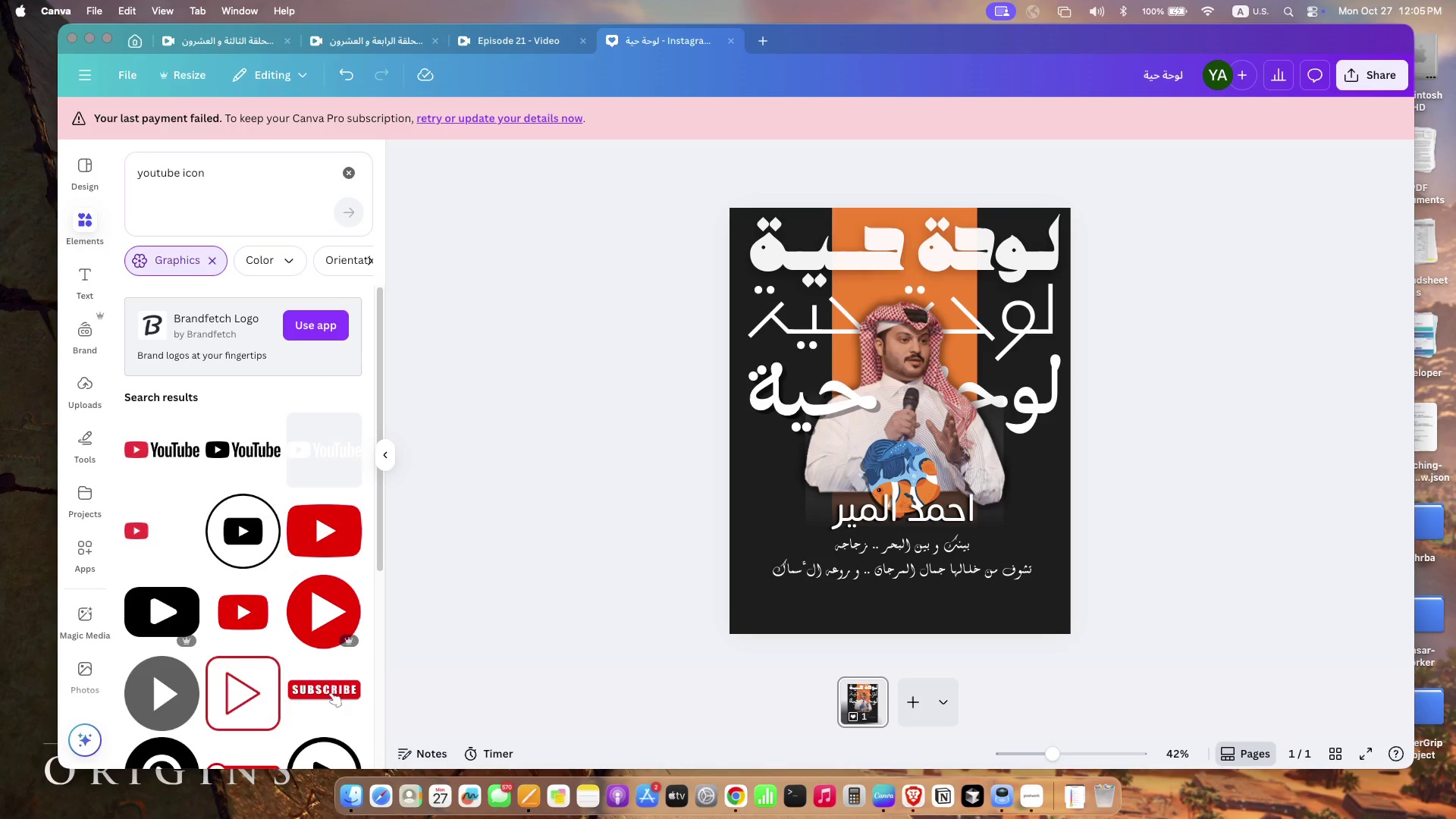 
scroll: coordinate [236, 491], scroll_direction: down, amount: 41.0
 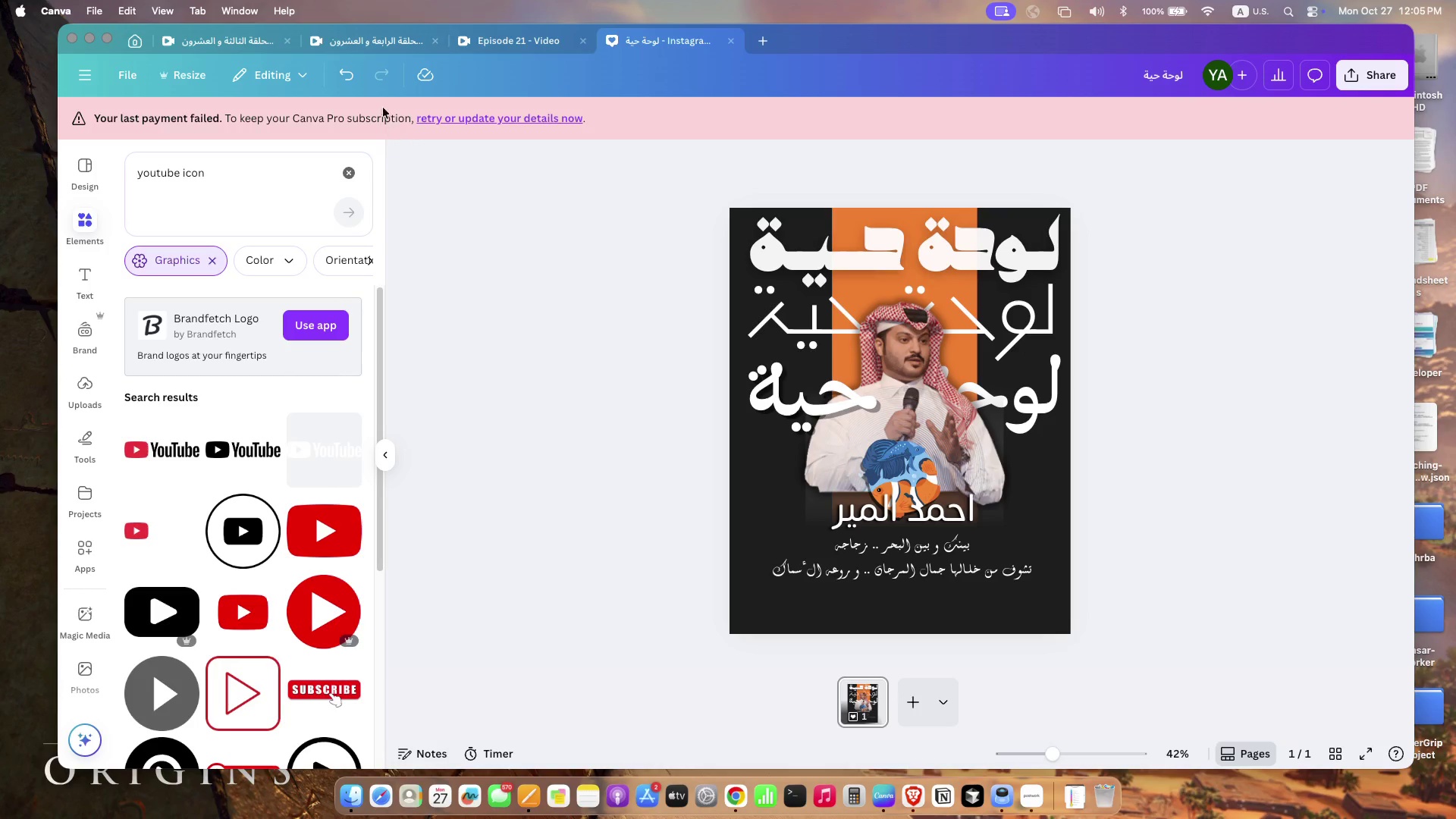 
scroll: coordinate [236, 491], scroll_direction: up, amount: 4.0
 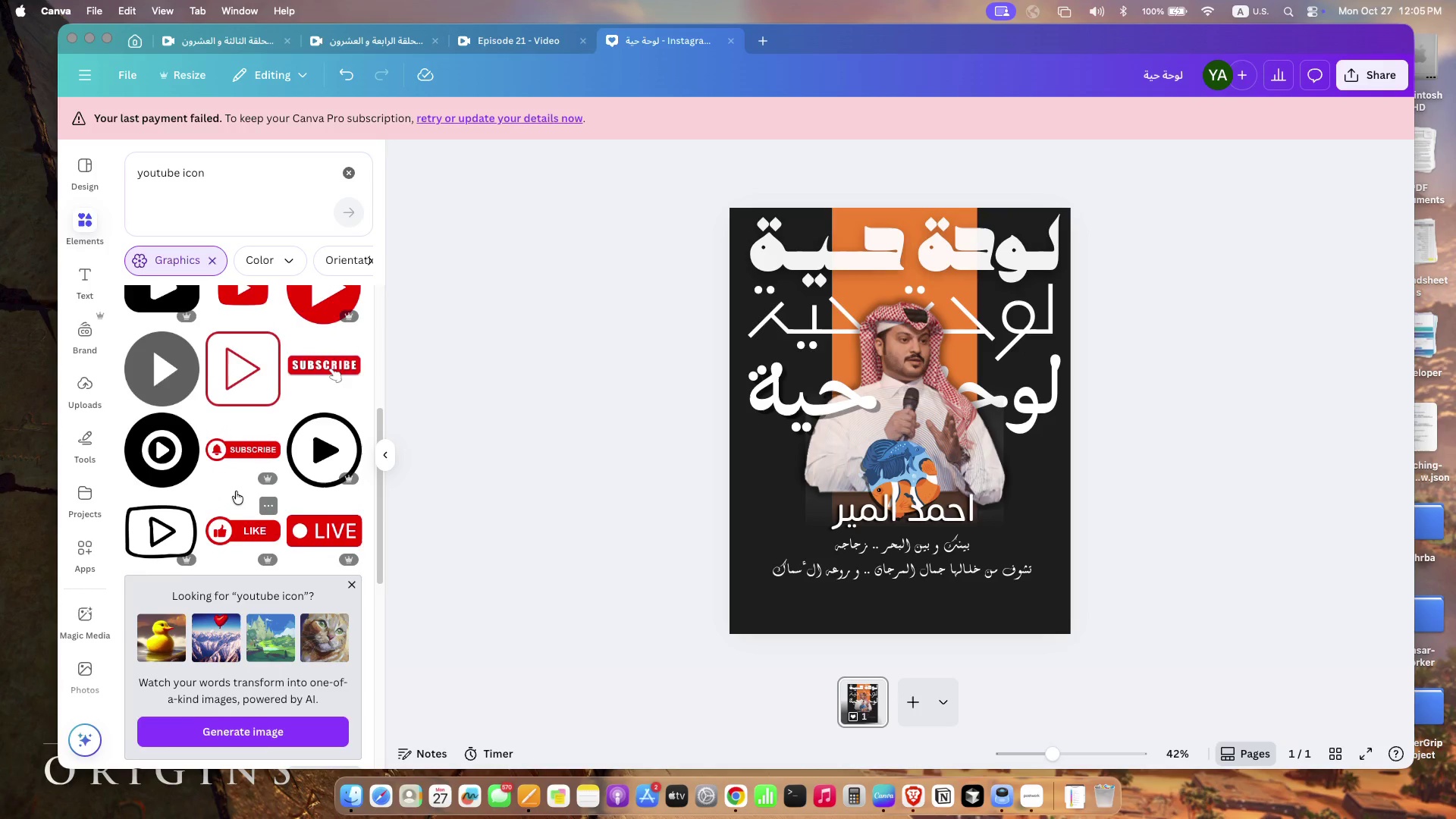 
scroll: coordinate [236, 491], scroll_direction: down, amount: 1.0
 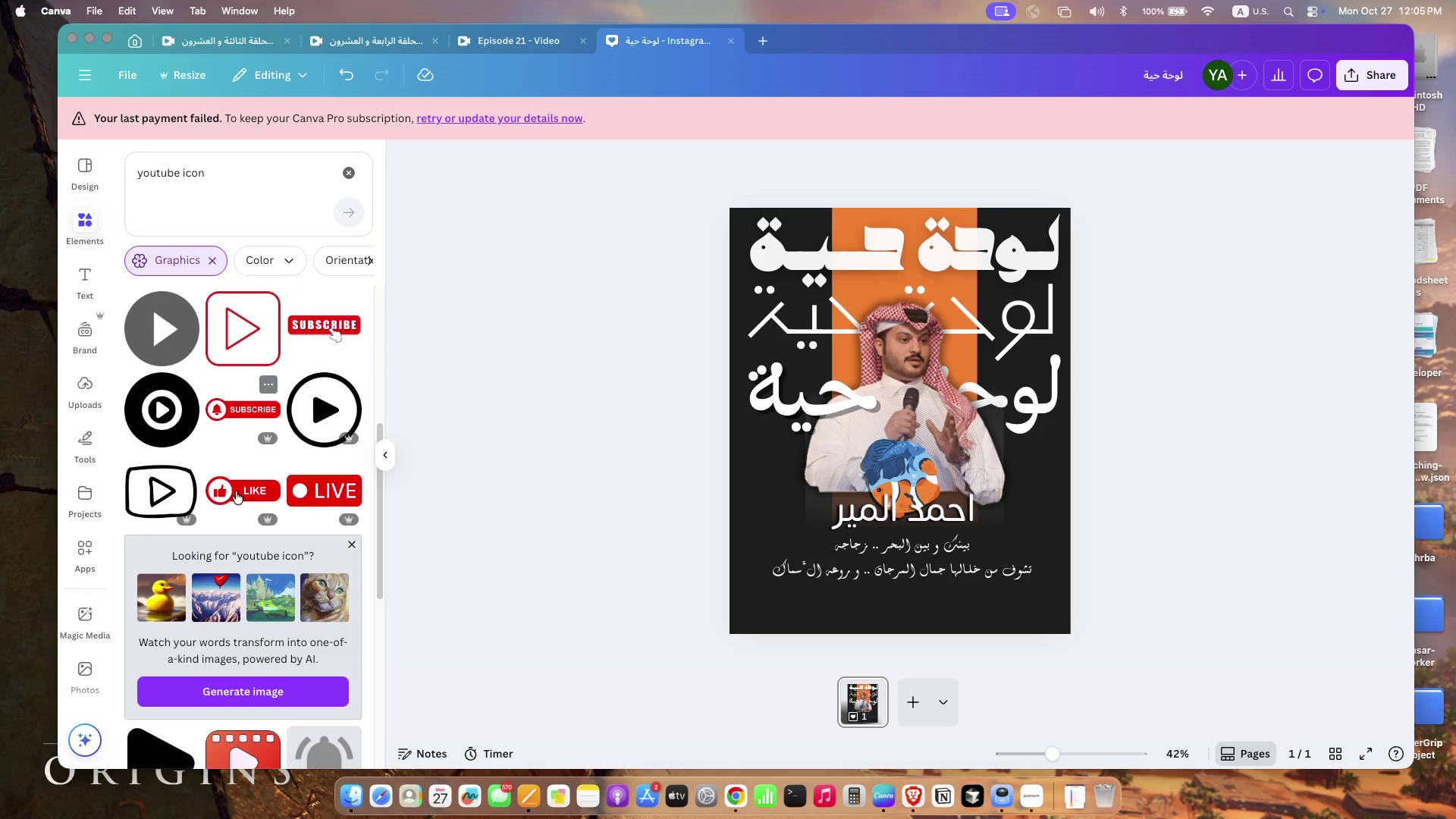 
left_click([171, 491])
 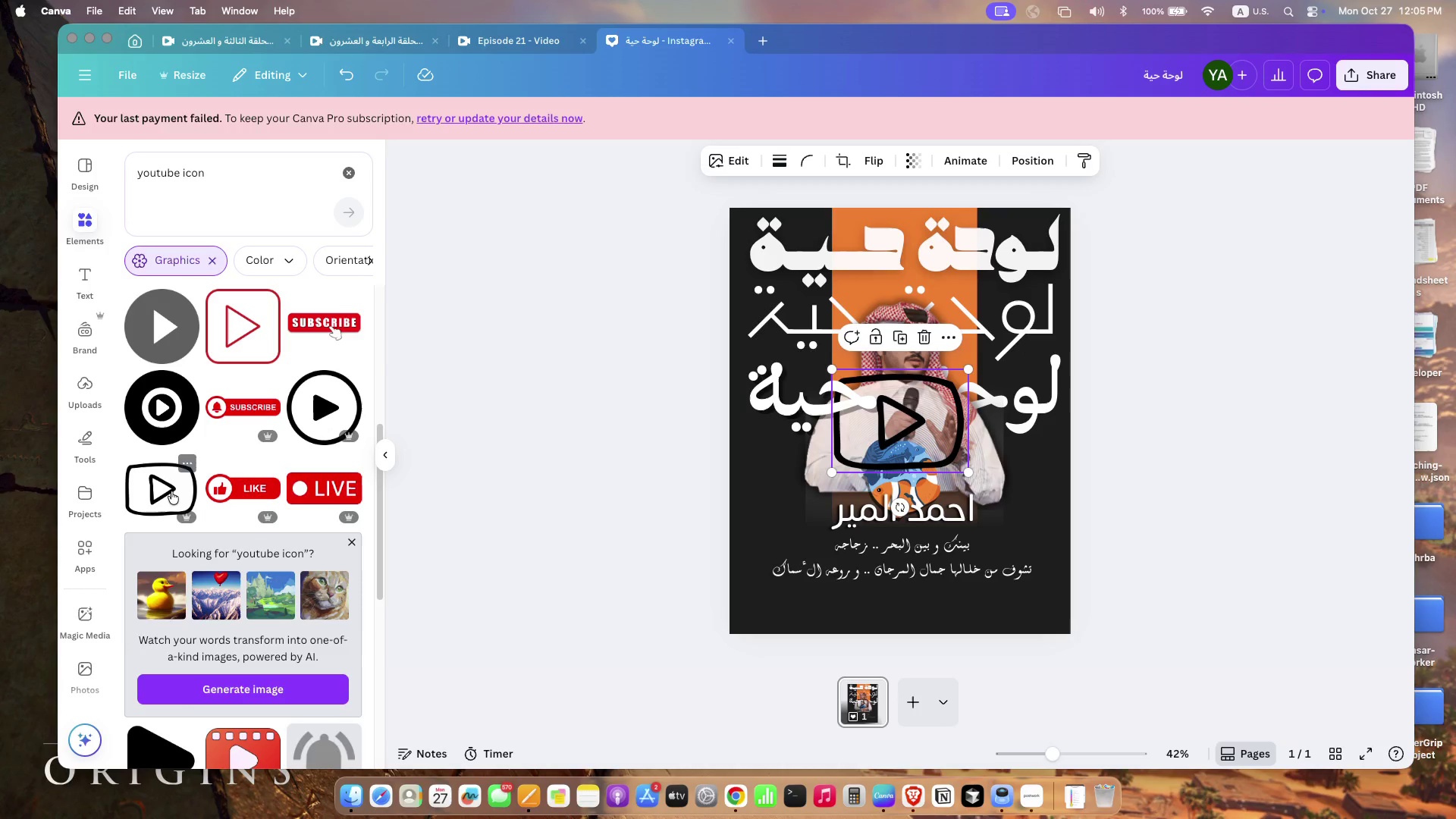 
left_click_drag(start_coordinate=[933, 416], to_coordinate=[849, 562])
 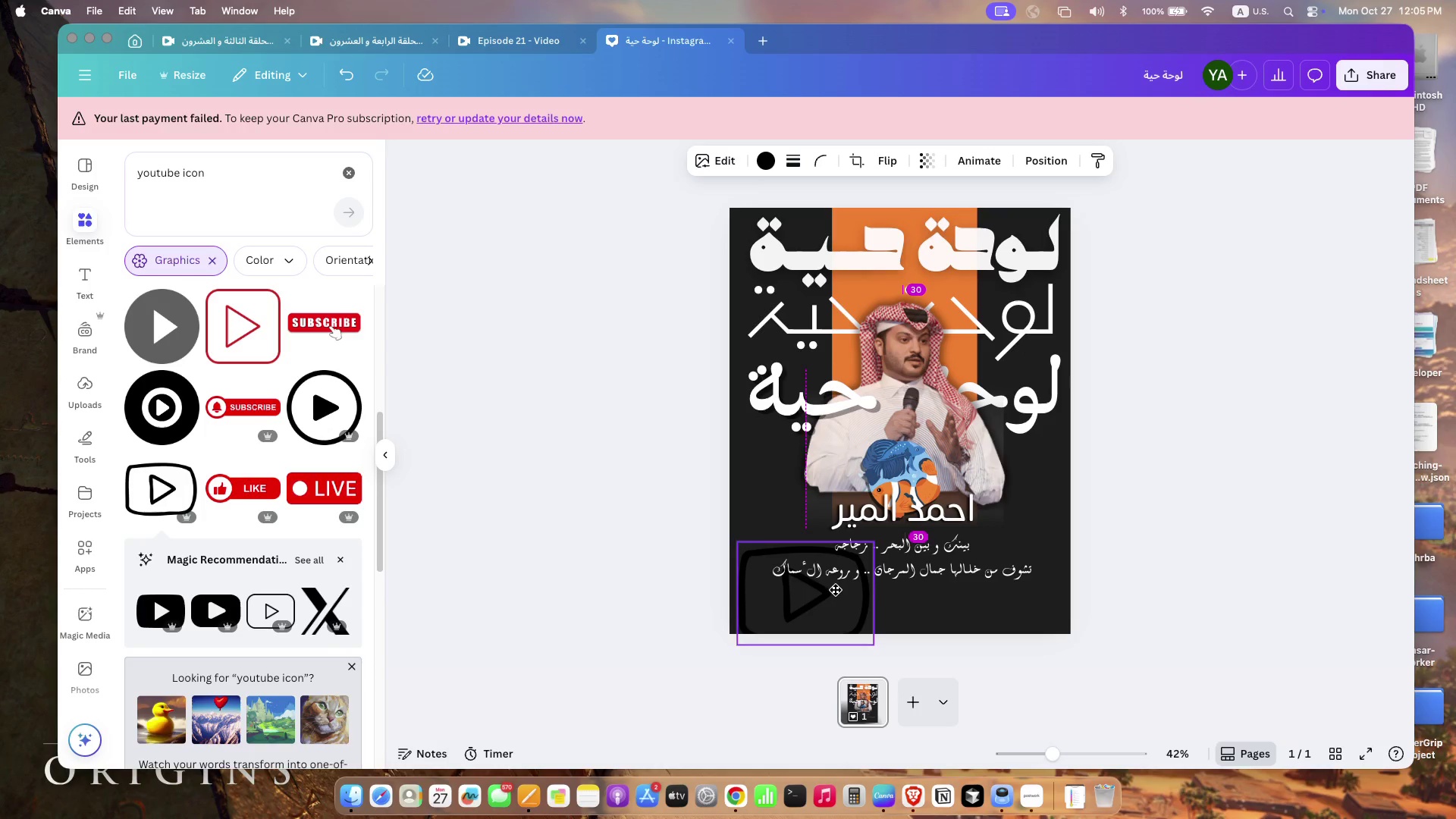 
left_click_drag(start_coordinate=[887, 513], to_coordinate=[800, 590])
 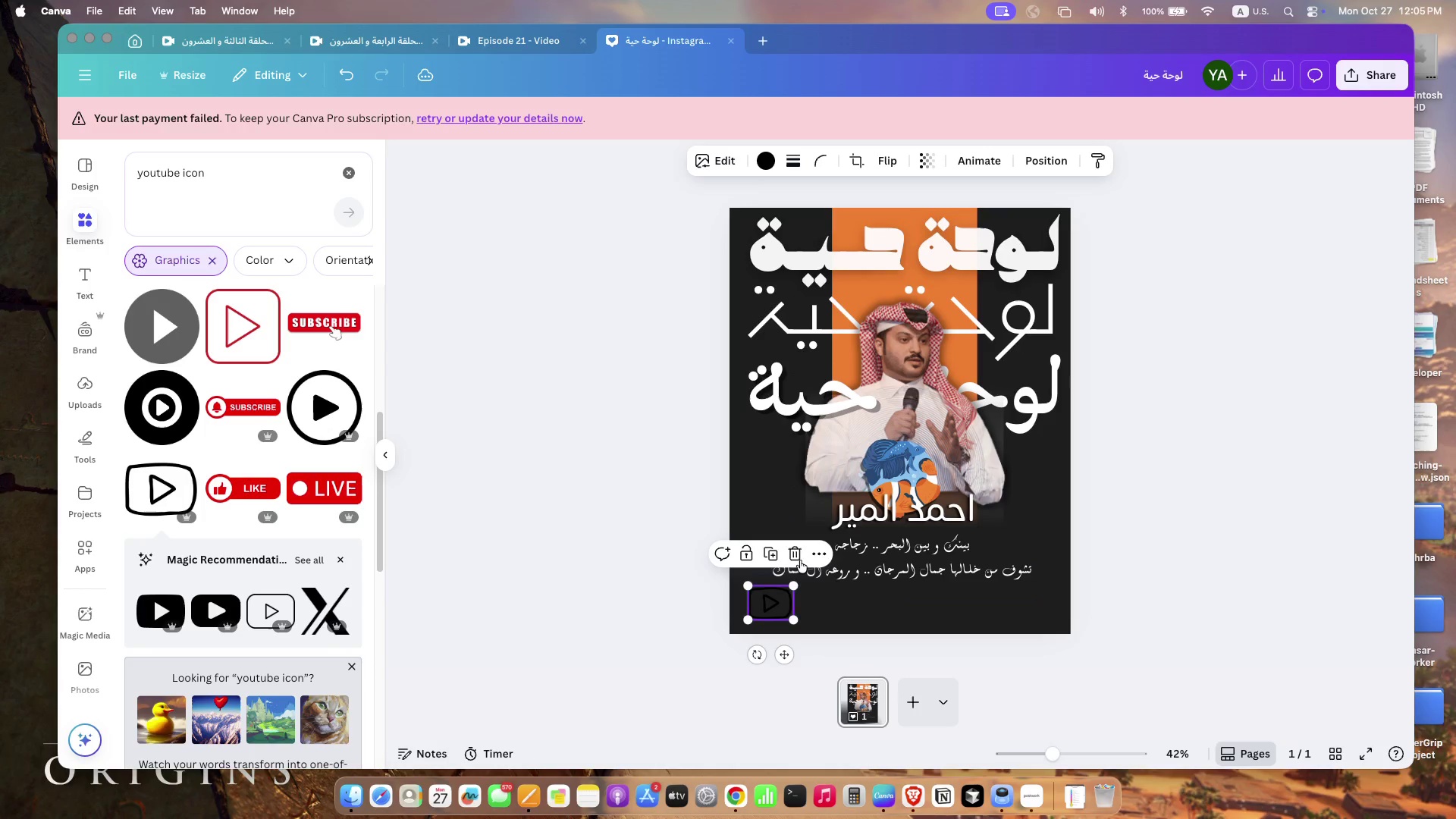 
left_click([748, 152])
 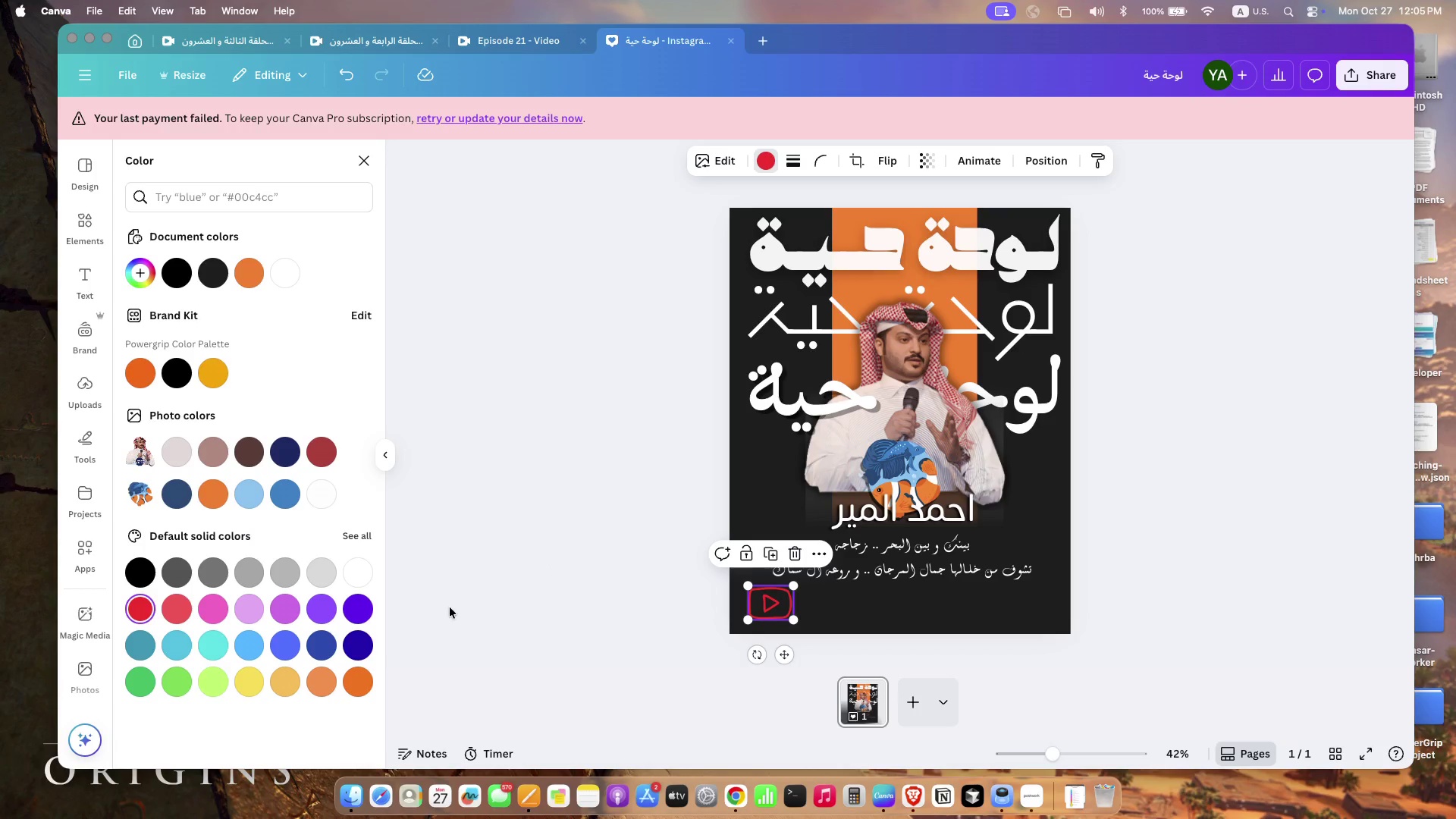 
wait(7.01)
 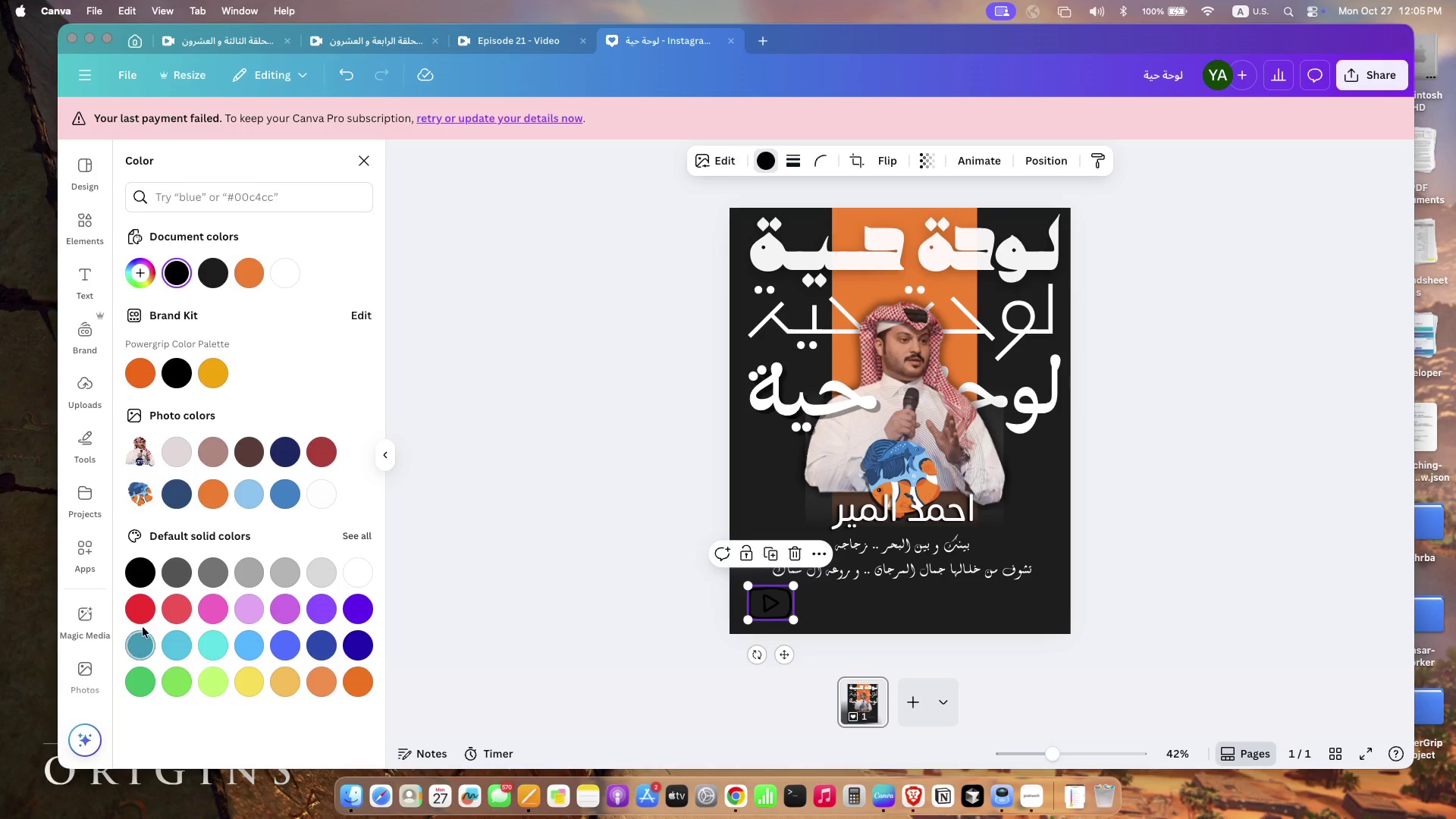 
left_click([182, 609])
 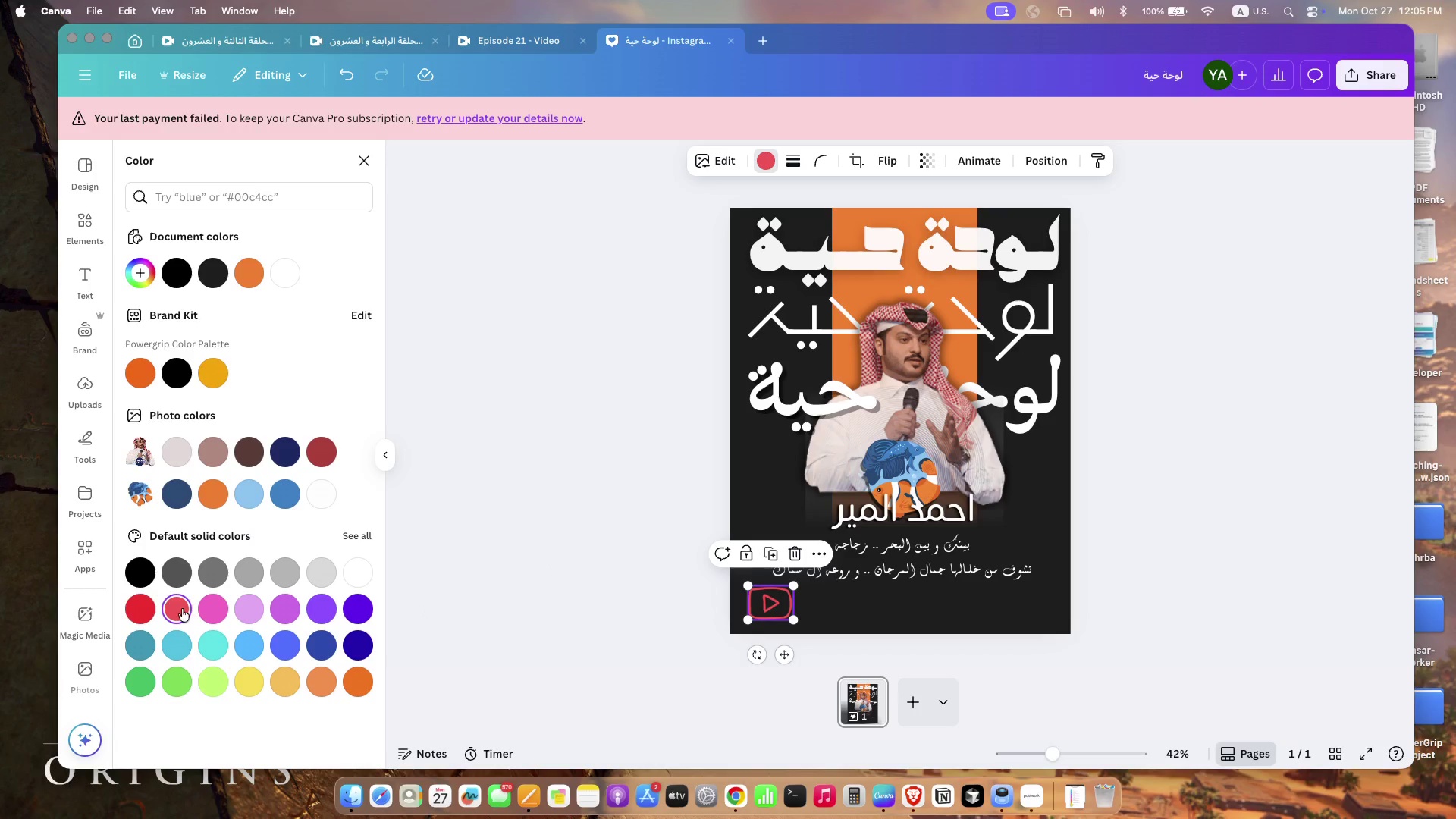 
left_click_drag(start_coordinate=[770, 601], to_coordinate=[795, 613])
 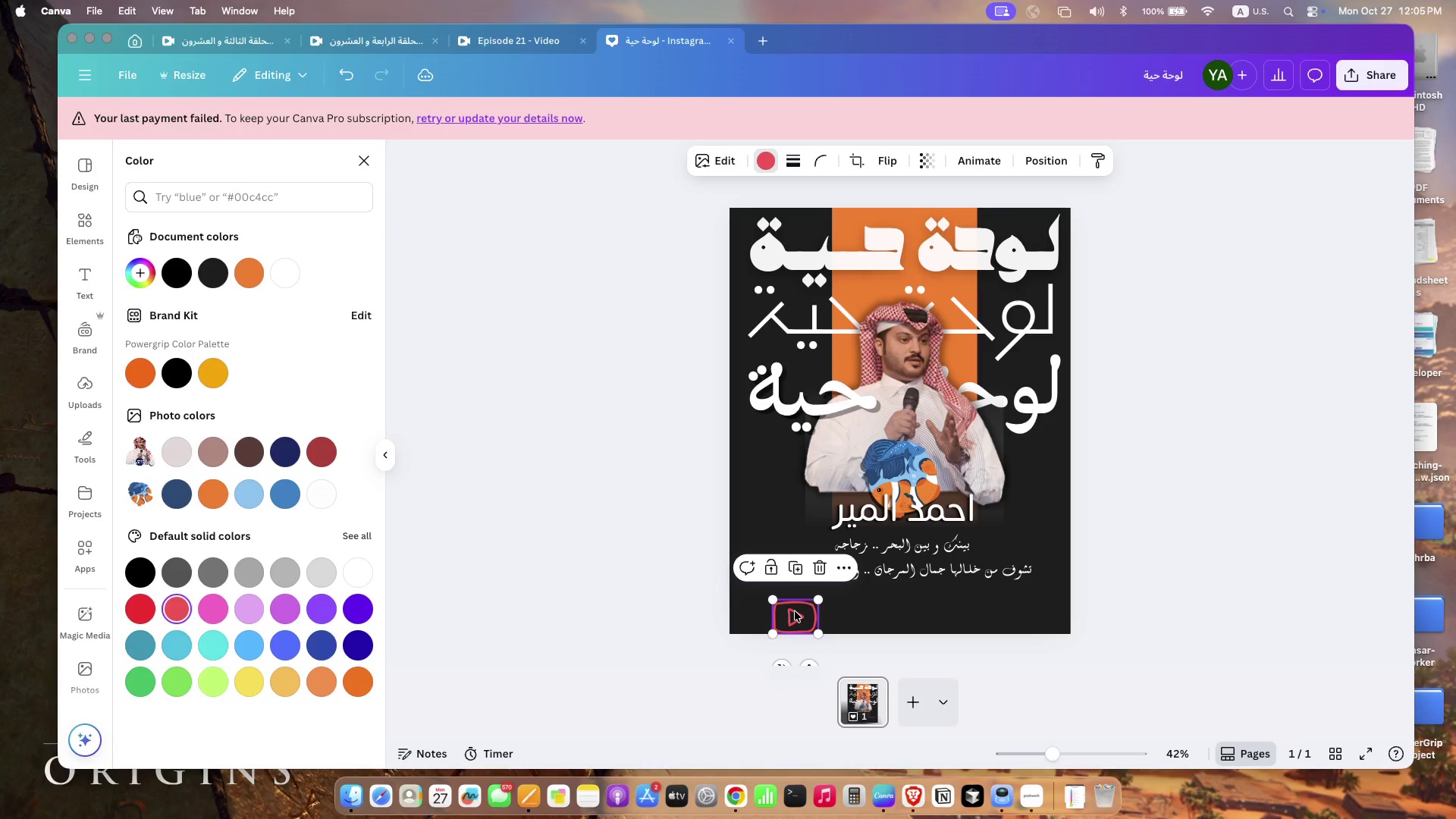 
left_click([1194, 655])
 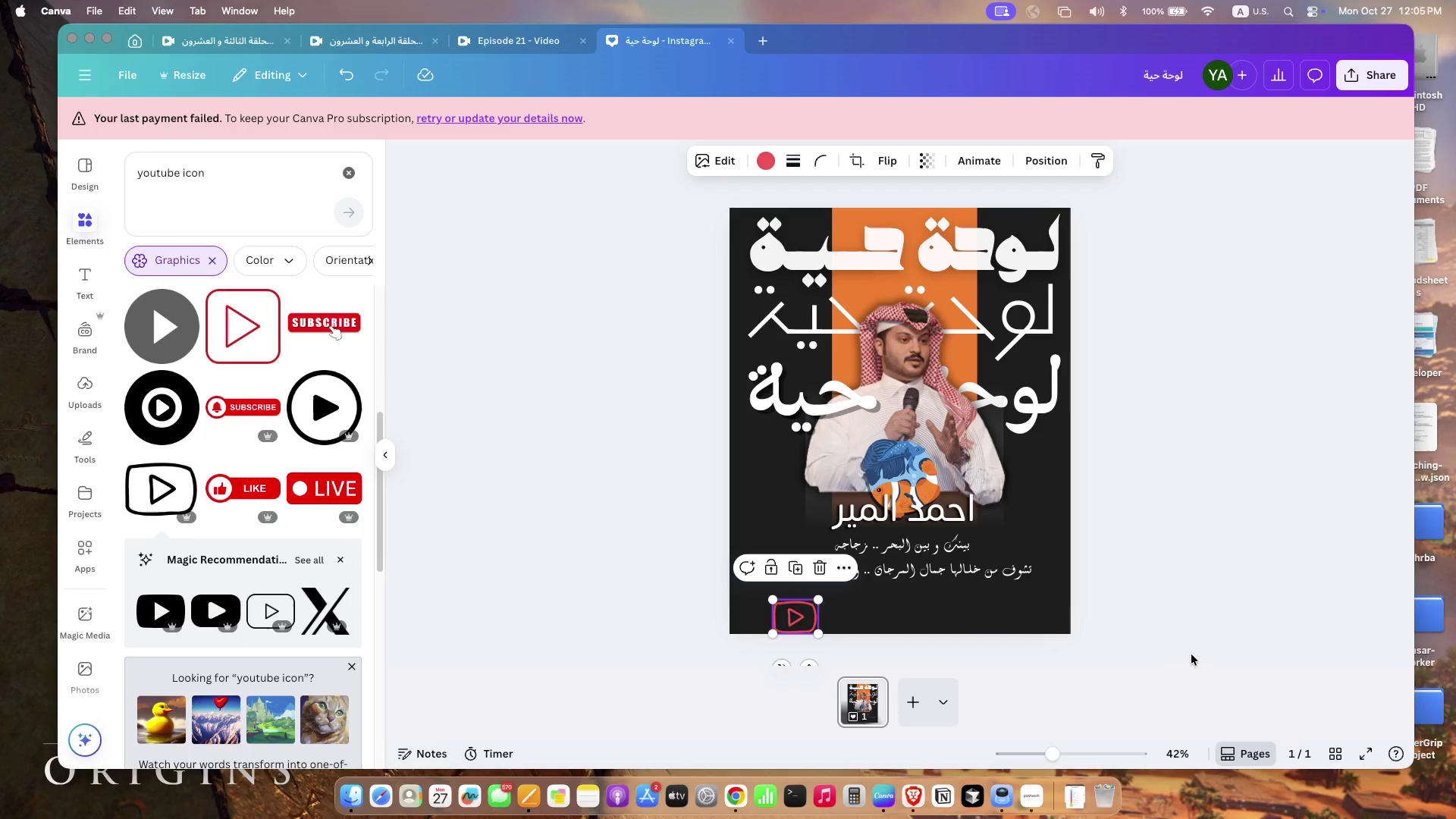 
left_click([1191, 654])
 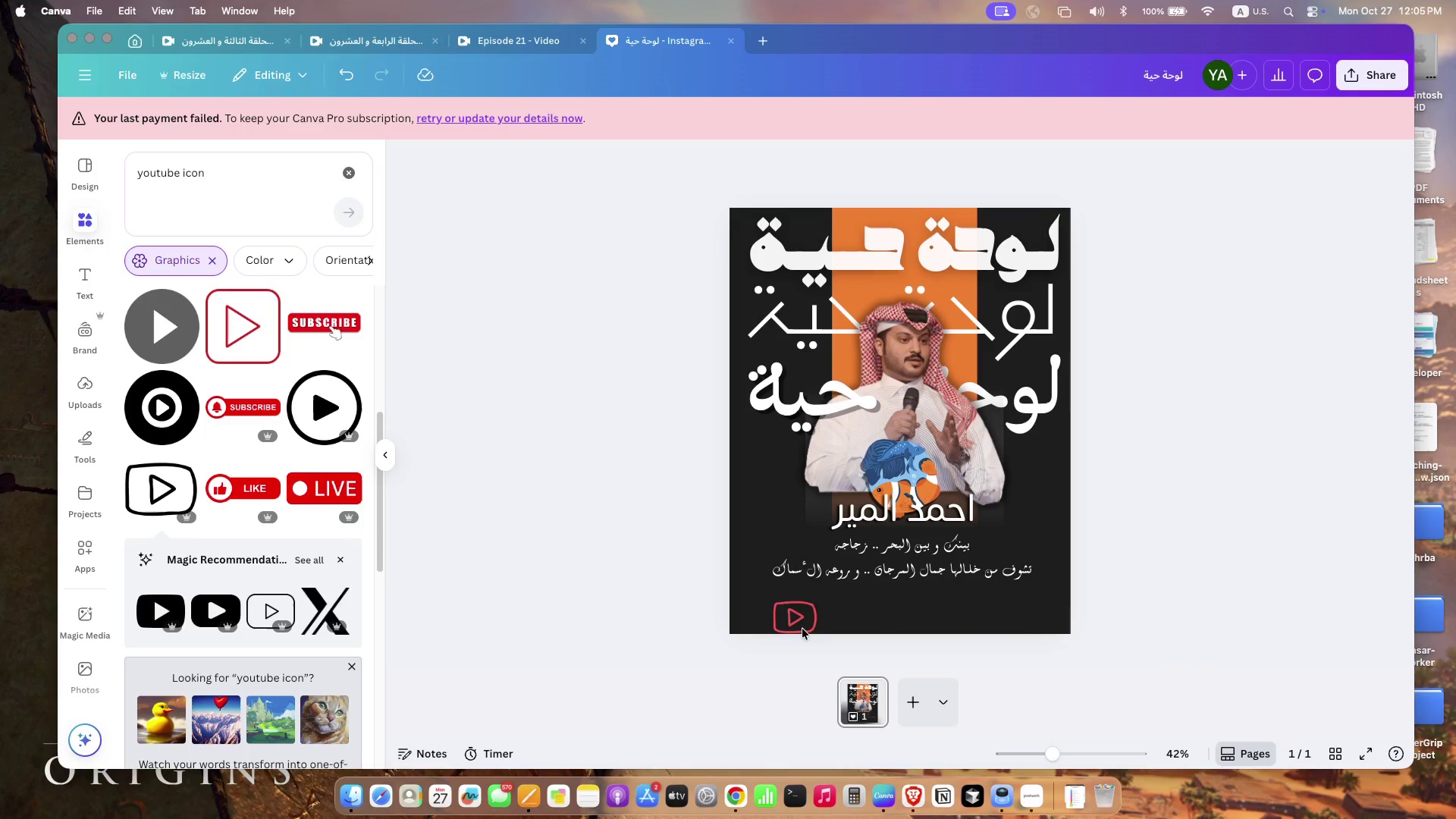 
left_click([802, 618])
 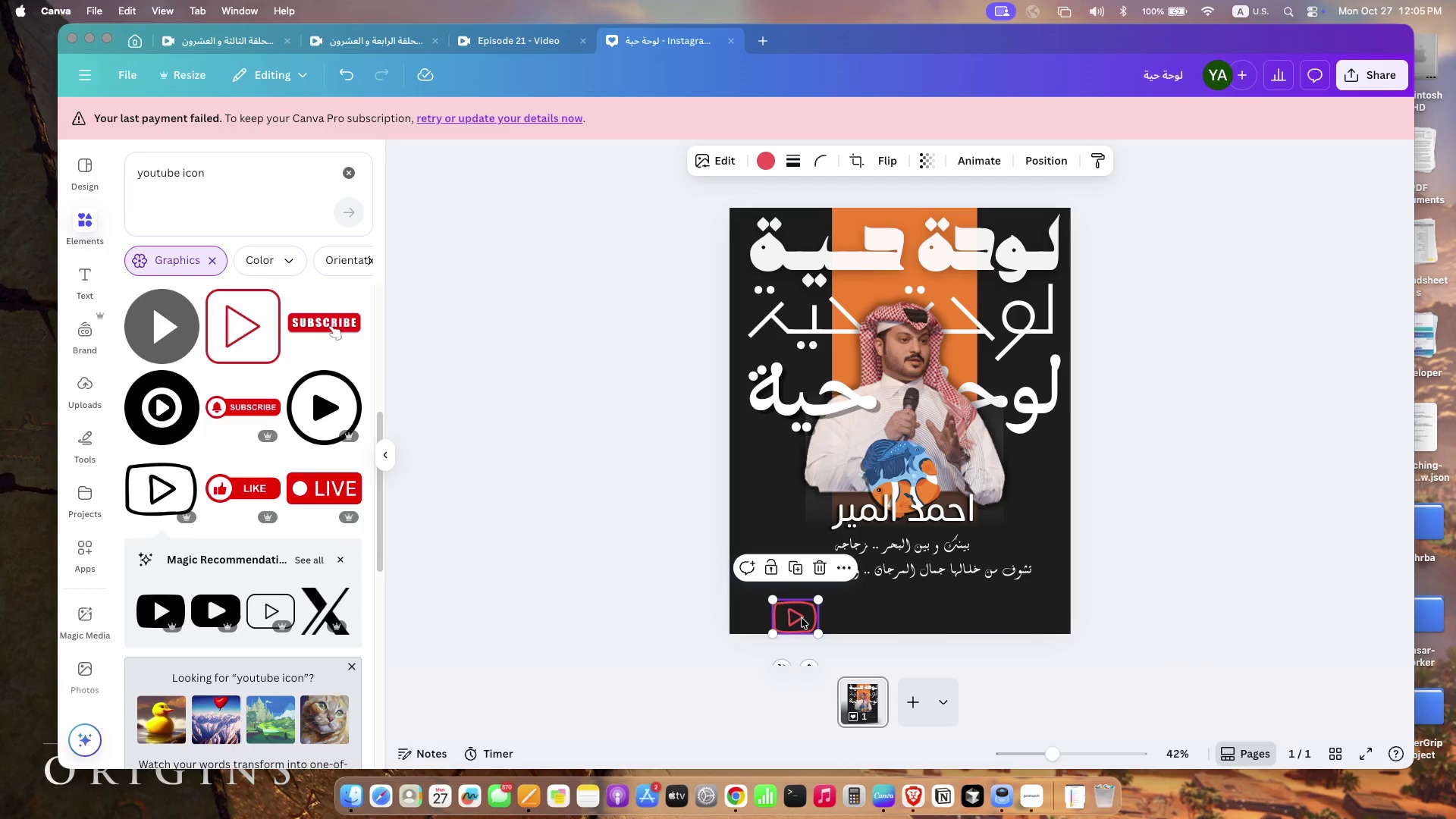 
key(Backspace)
 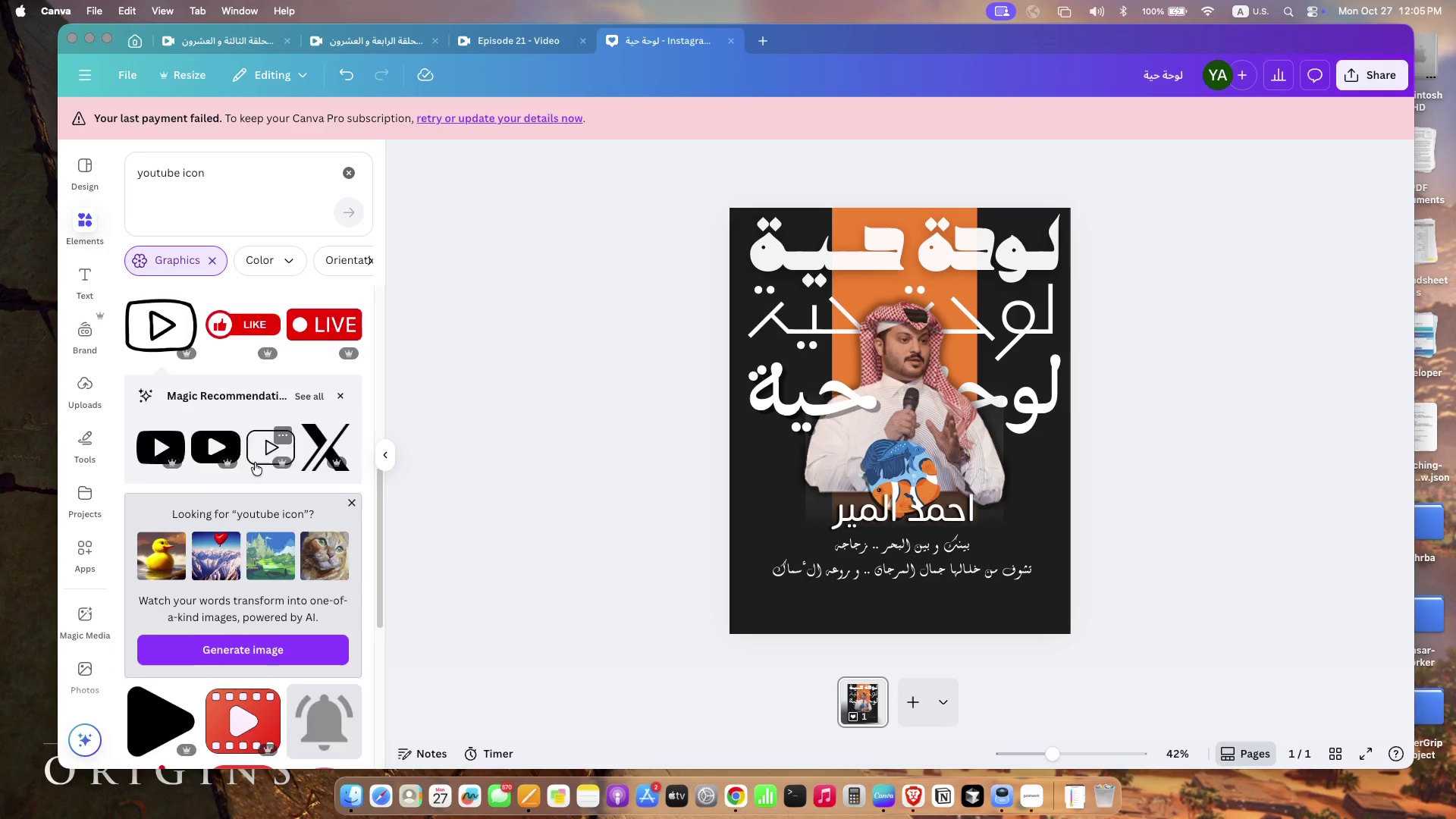 
scroll: coordinate [231, 475], scroll_direction: down, amount: 100.0
 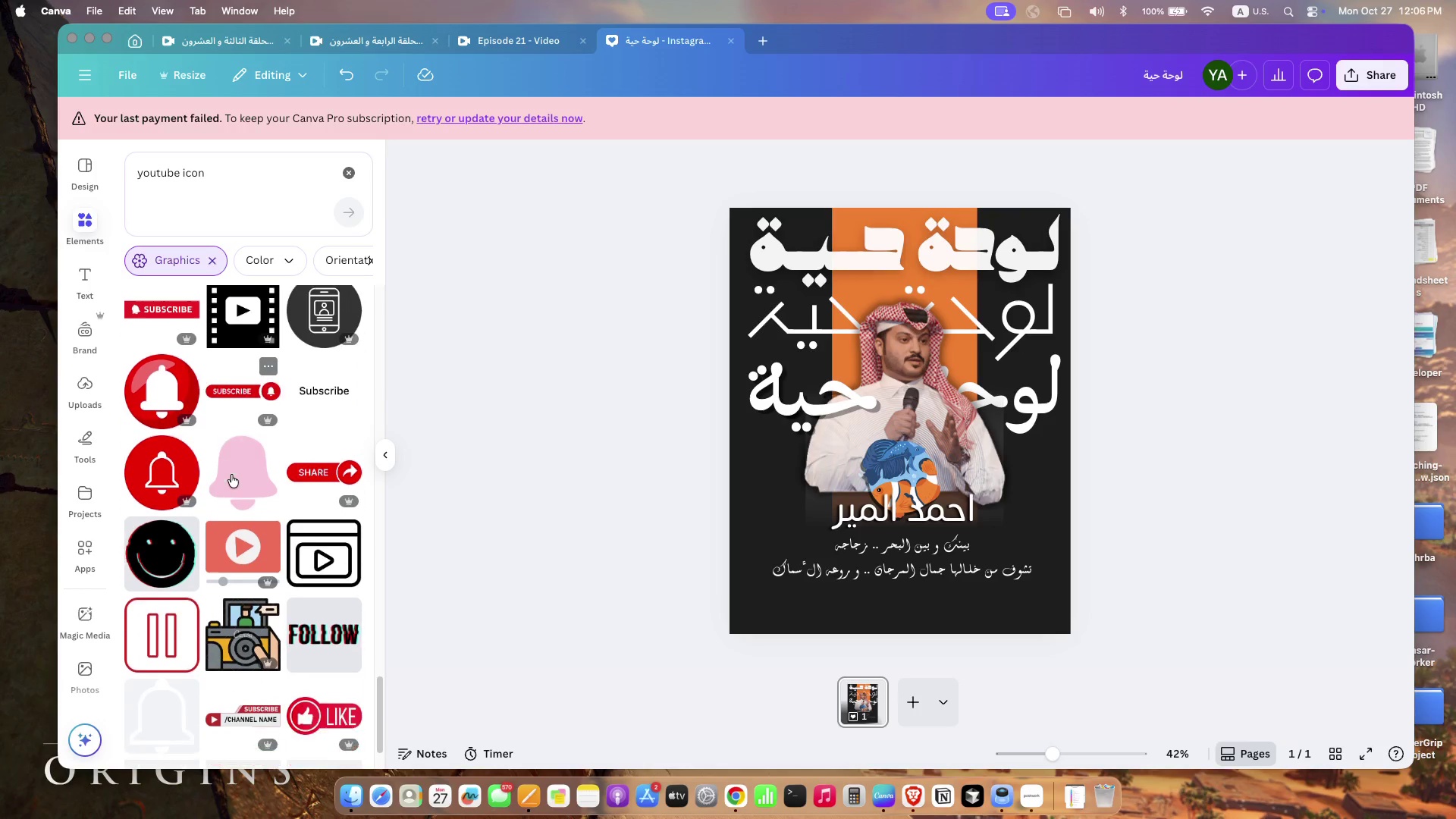 
scroll: coordinate [231, 475], scroll_direction: down, amount: 98.0
 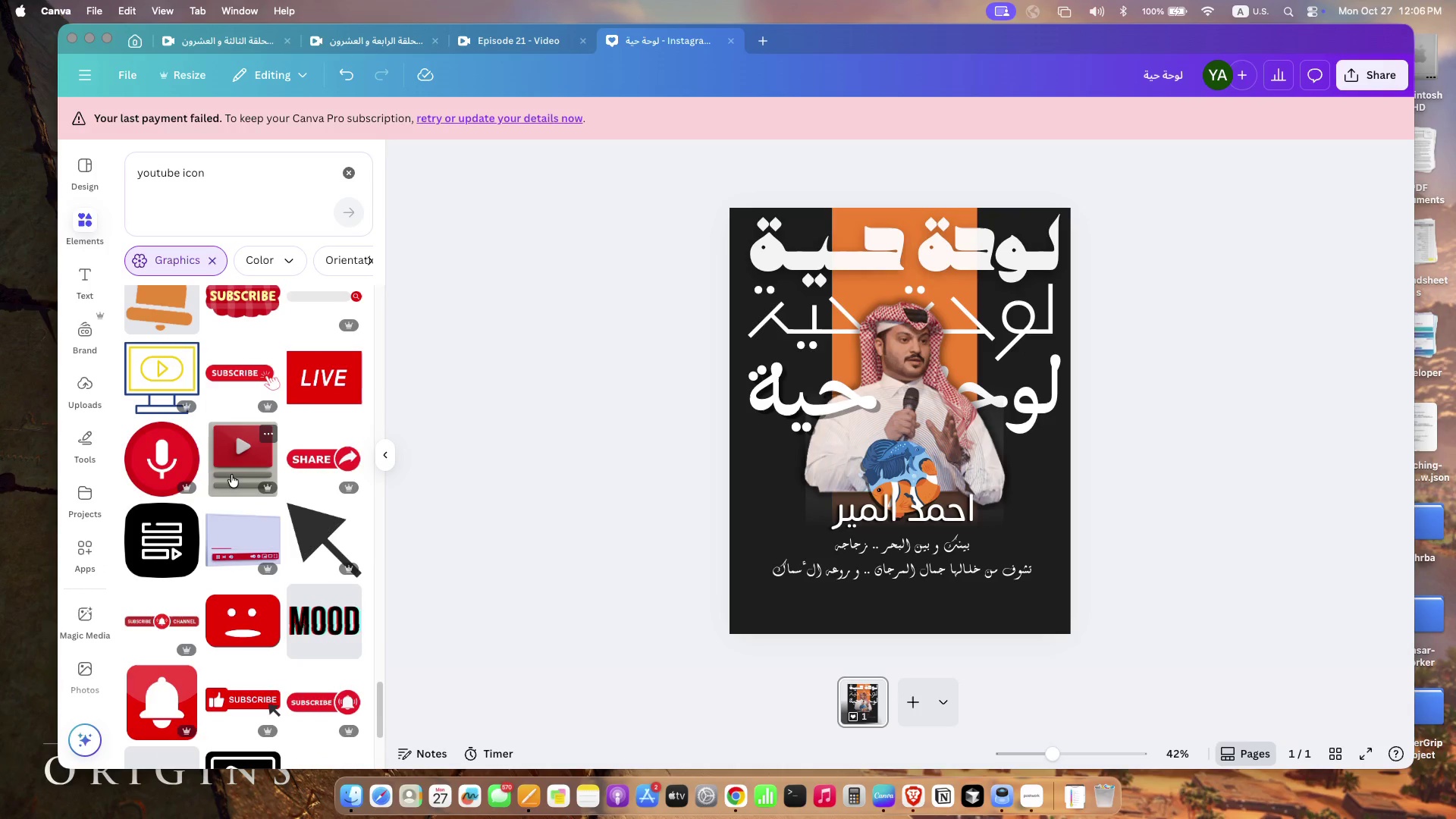 
scroll: coordinate [231, 475], scroll_direction: up, amount: 2.0
 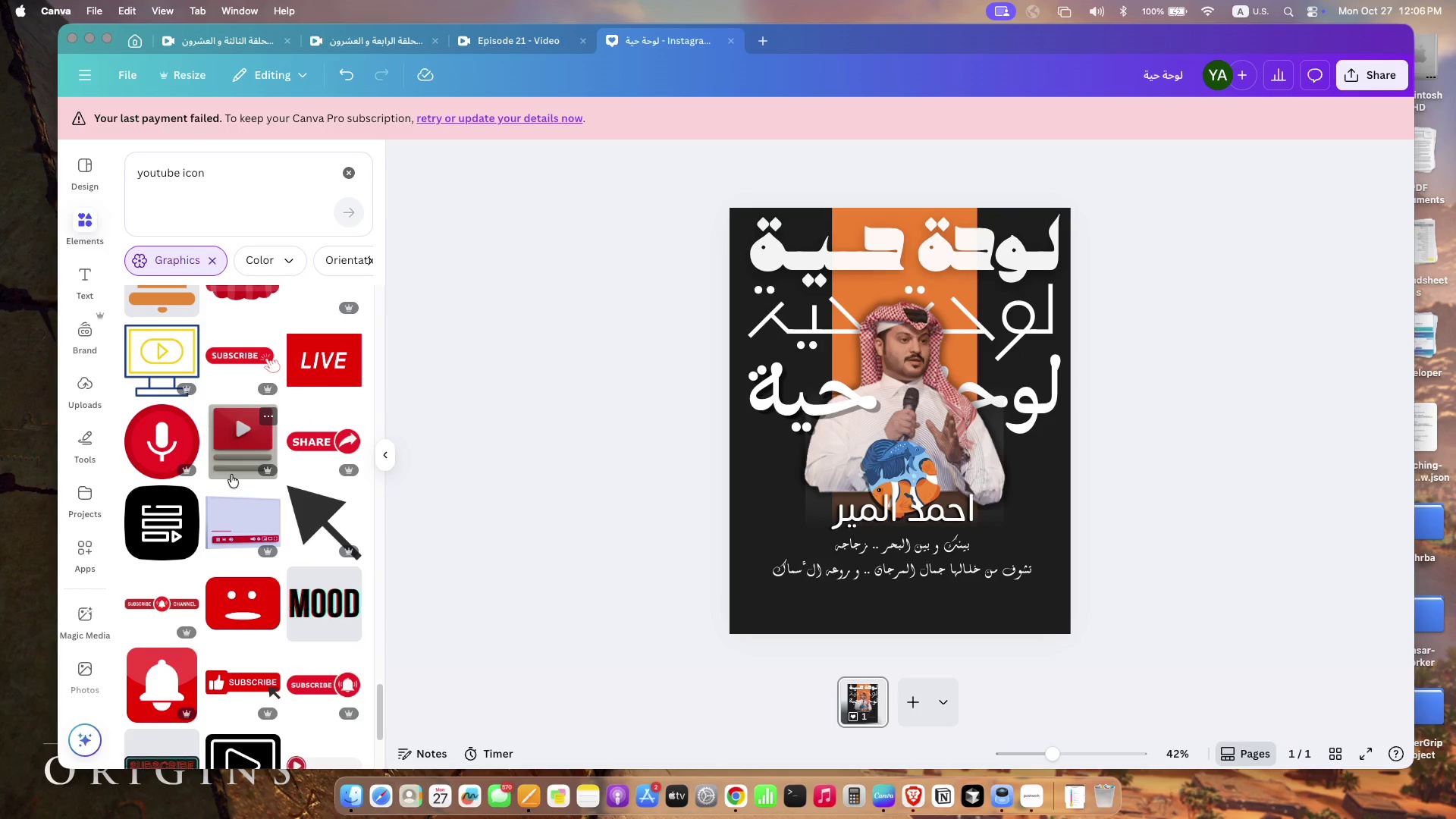 
wait(5.22)
 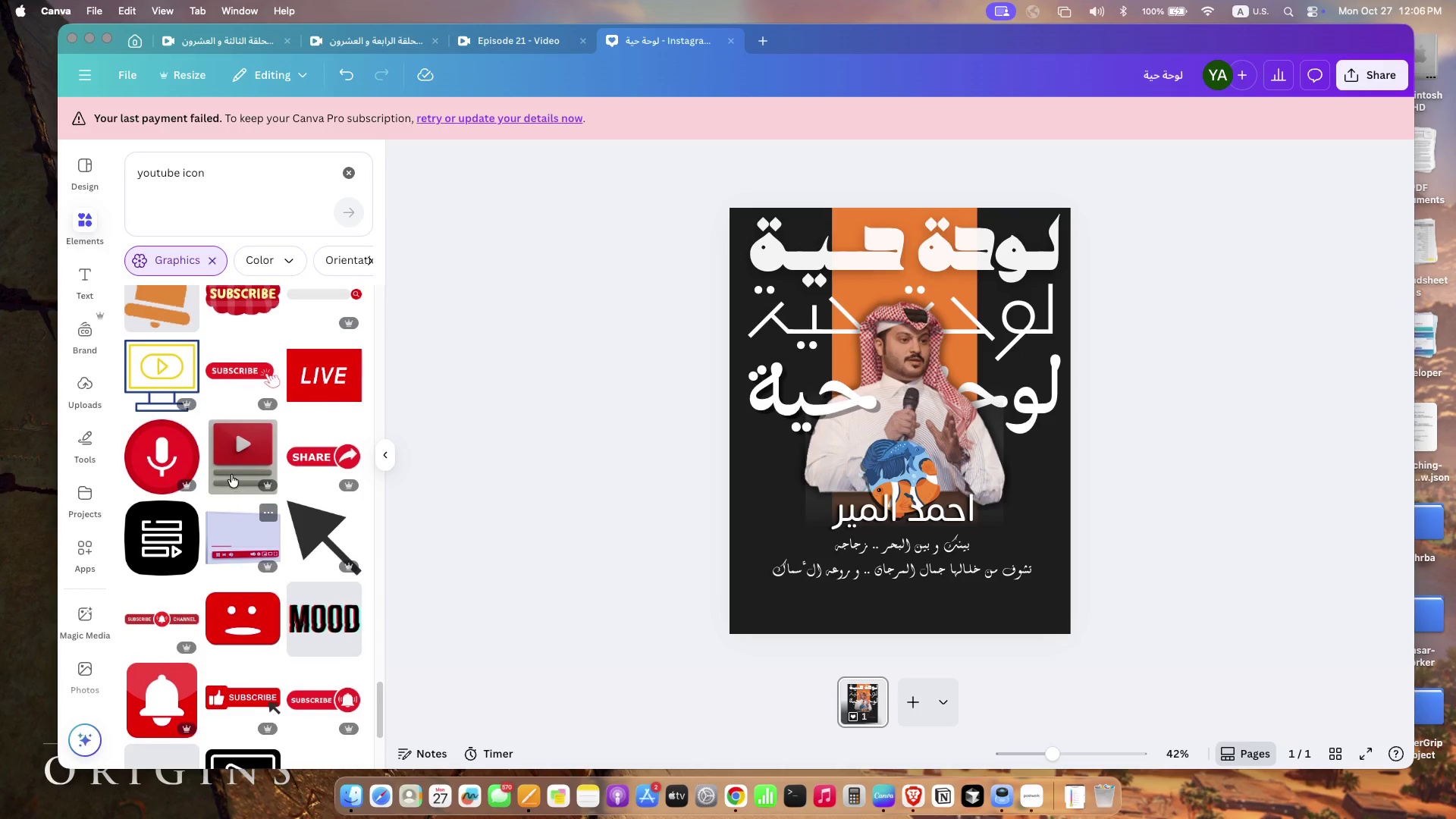 
left_click_drag(start_coordinate=[186, 169], to_coordinate=[281, 168])
 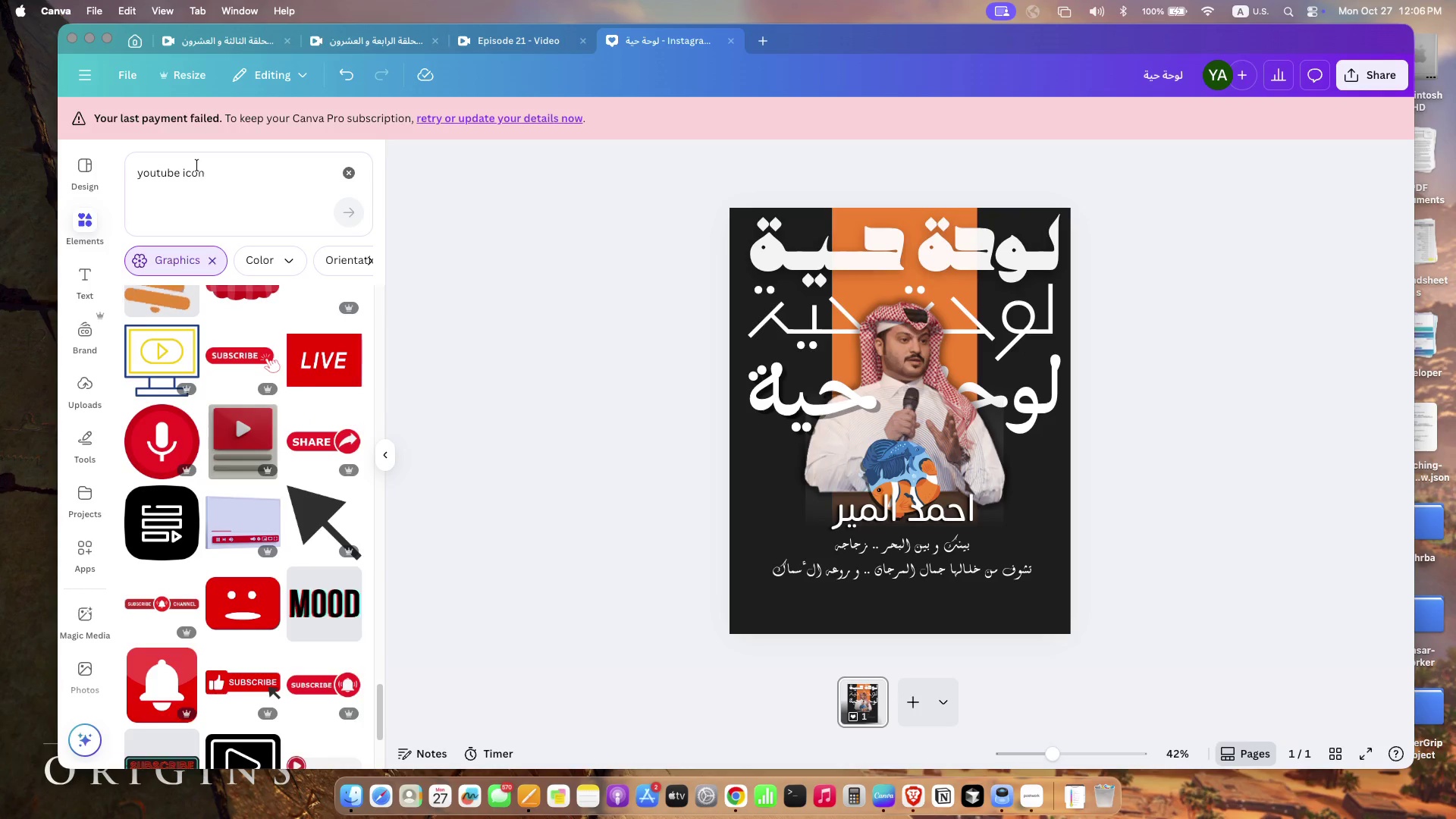 
key(Backspace)
key(Backspace)
key(Backspace)
type( app )
 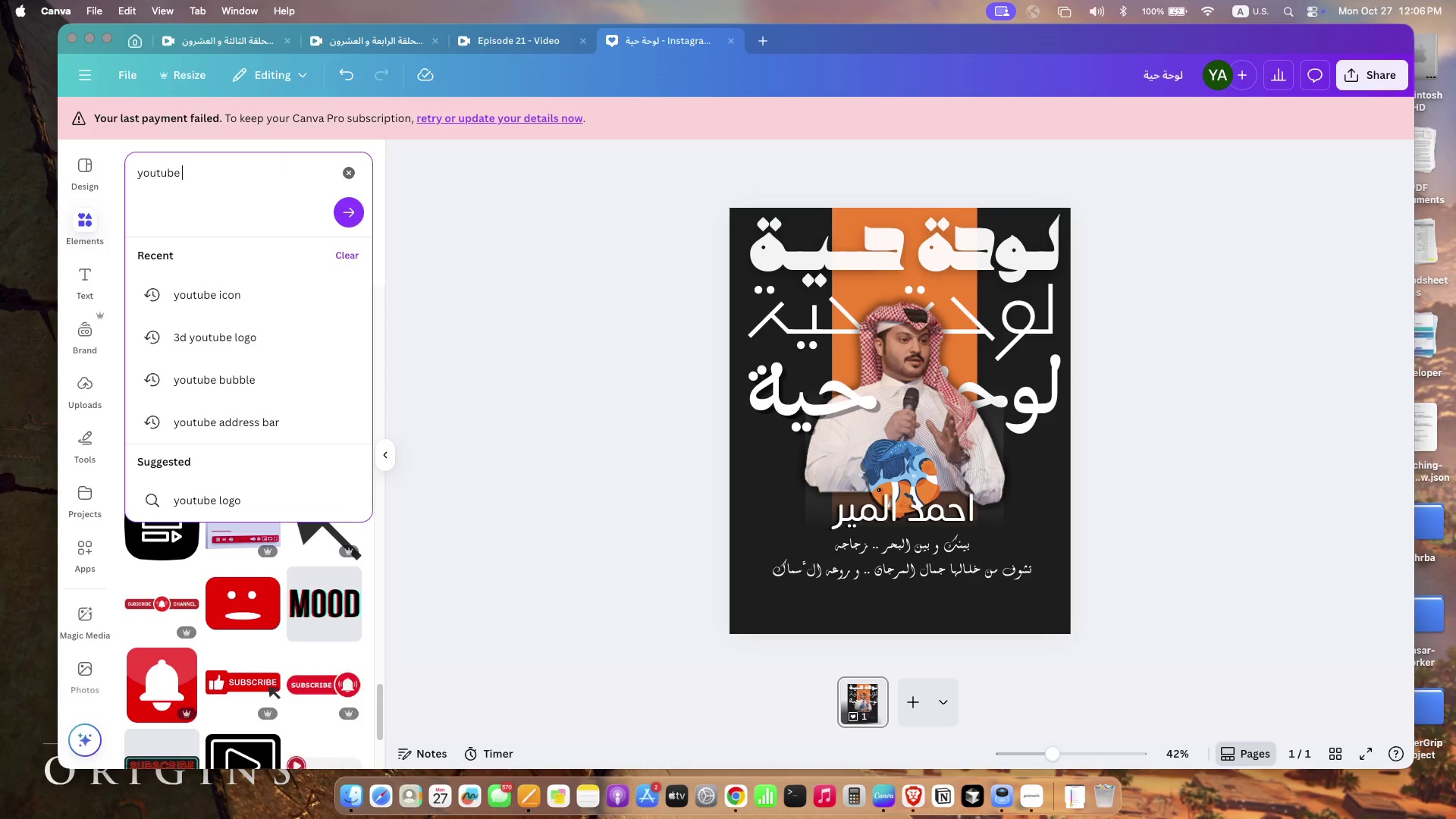 
key(Meta+CommandLeft)
 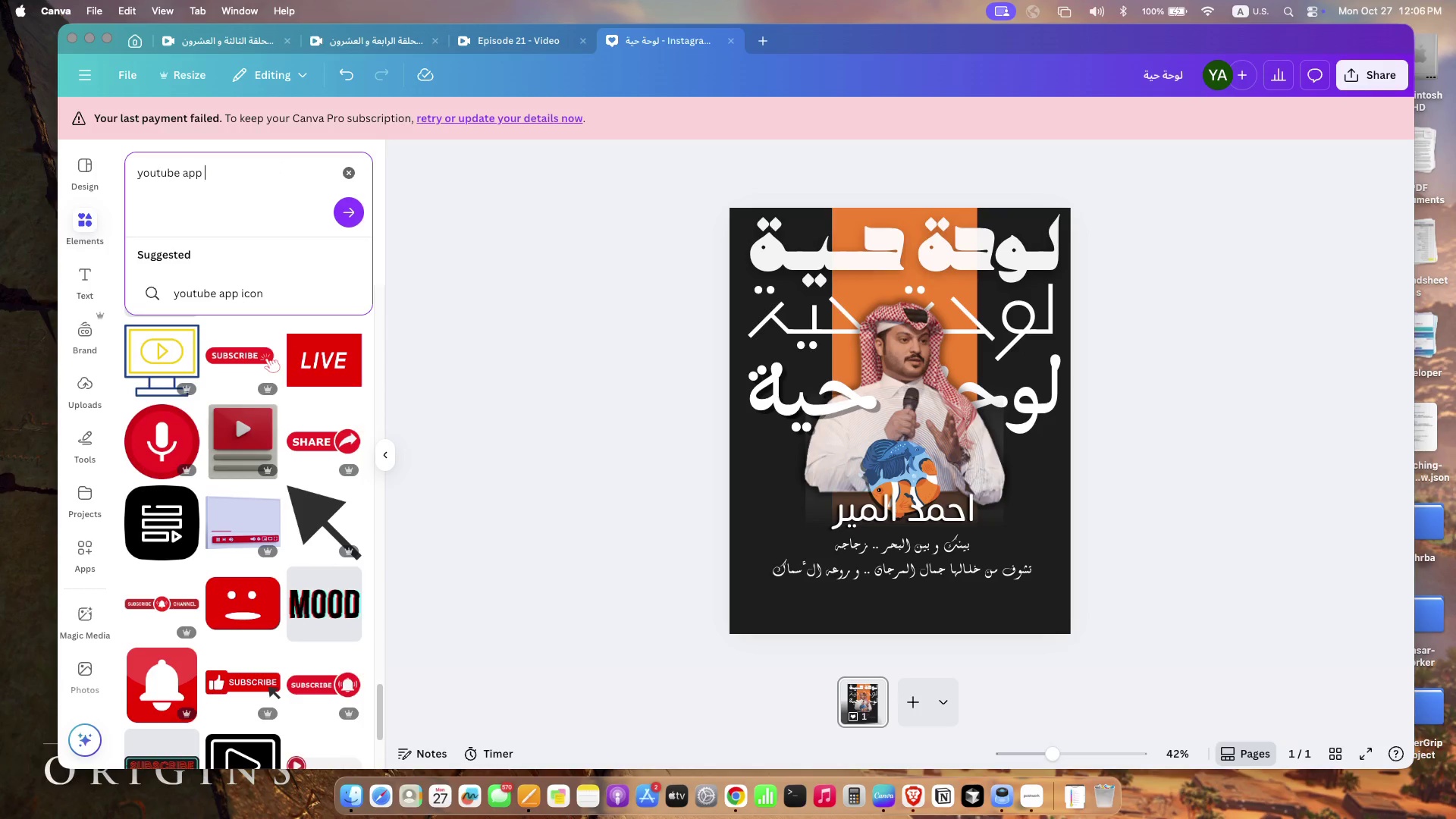 
key(Meta+A)
 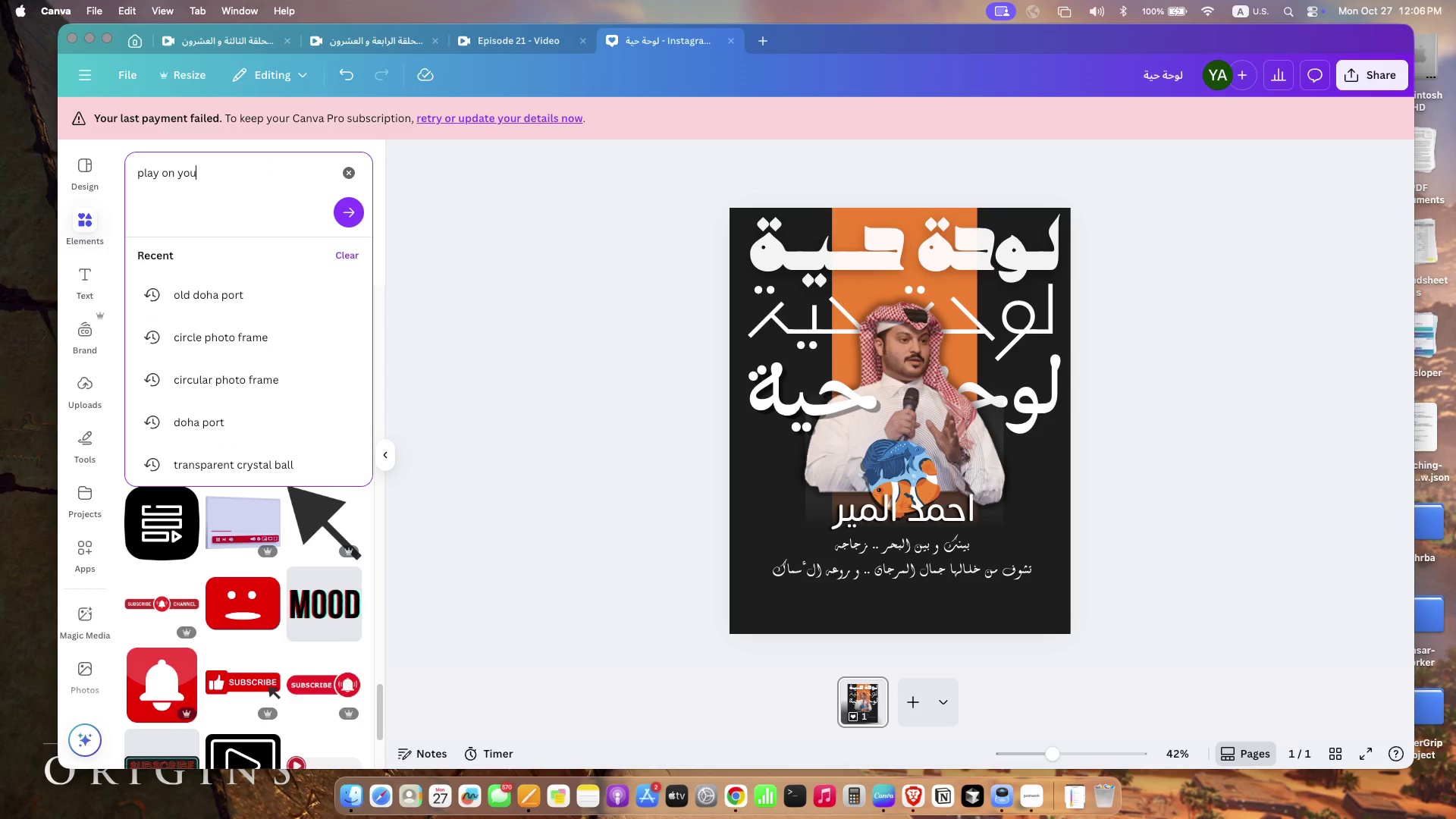 
type(play on youtube)
 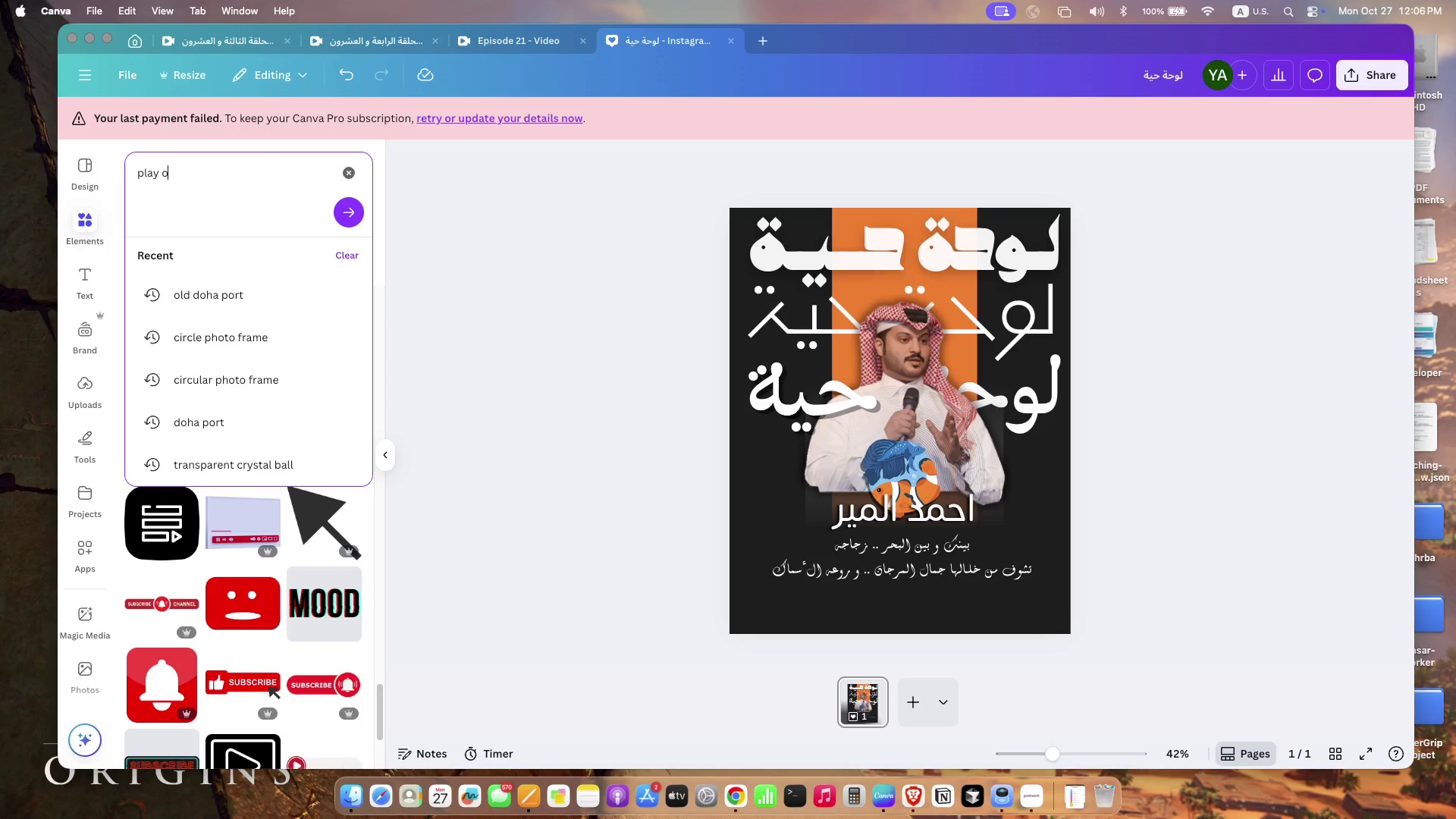 
key(Enter)
 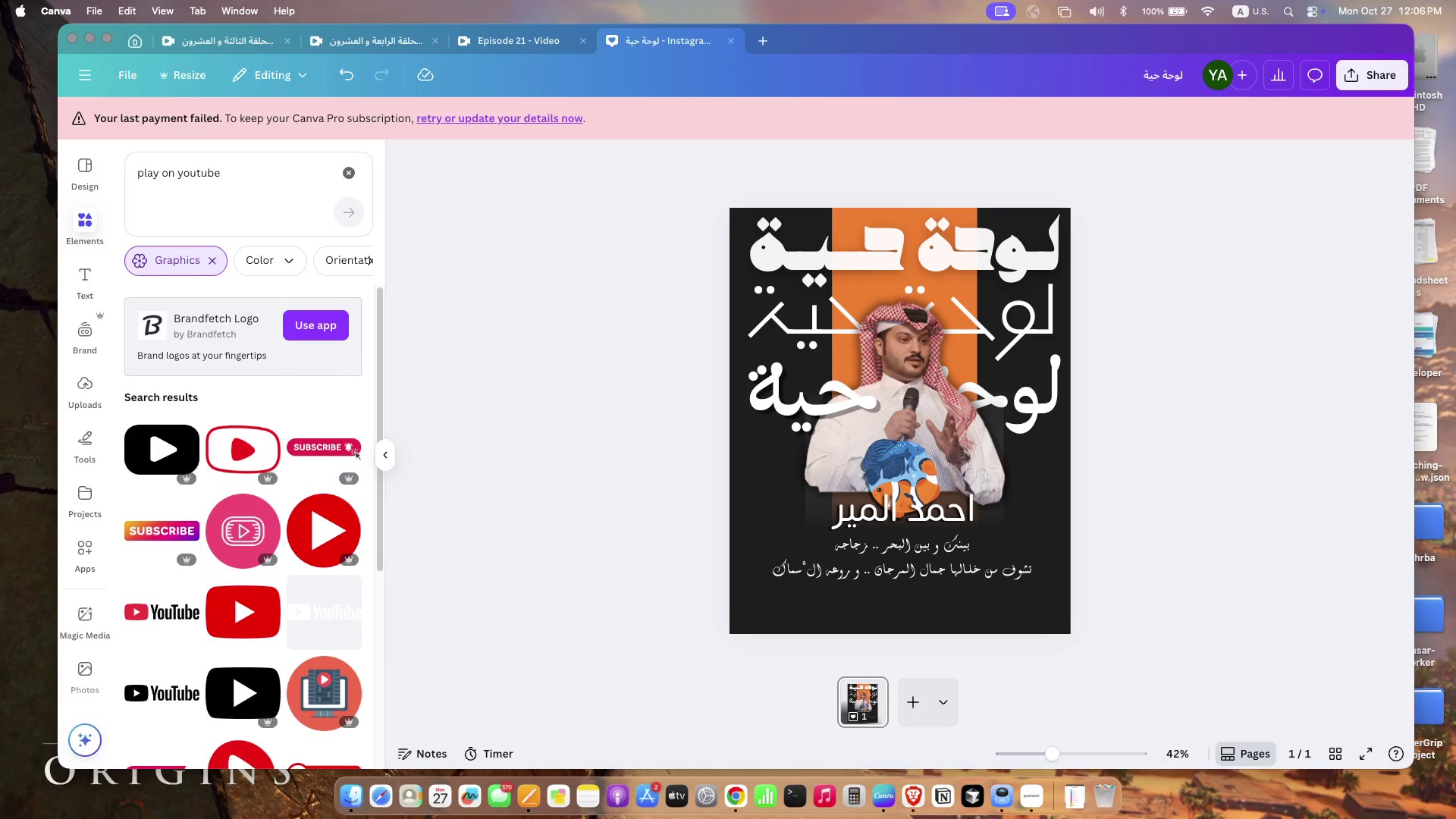 
wait(11.83)
 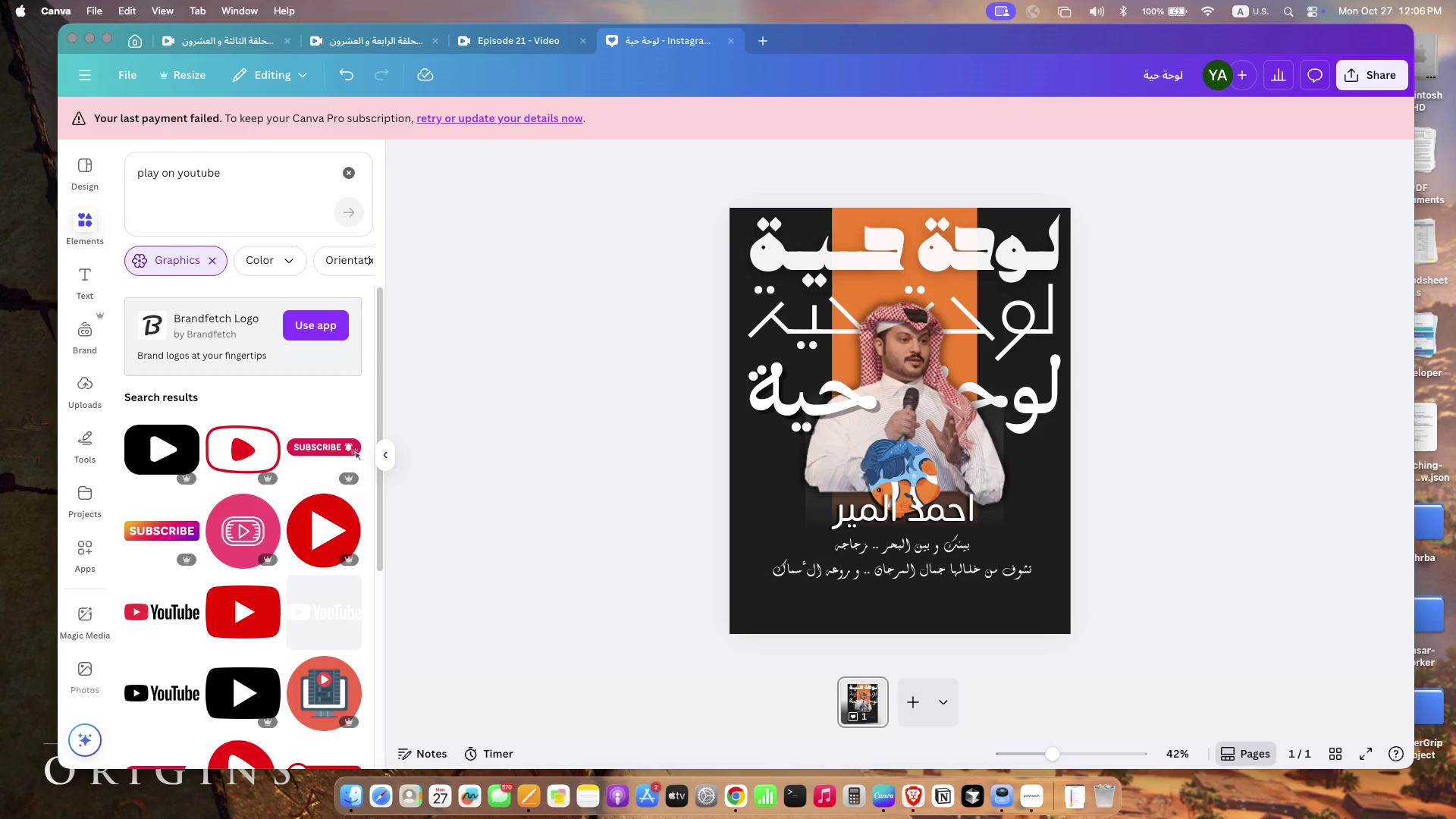 
scroll: coordinate [197, 557], scroll_direction: down, amount: 25.0
 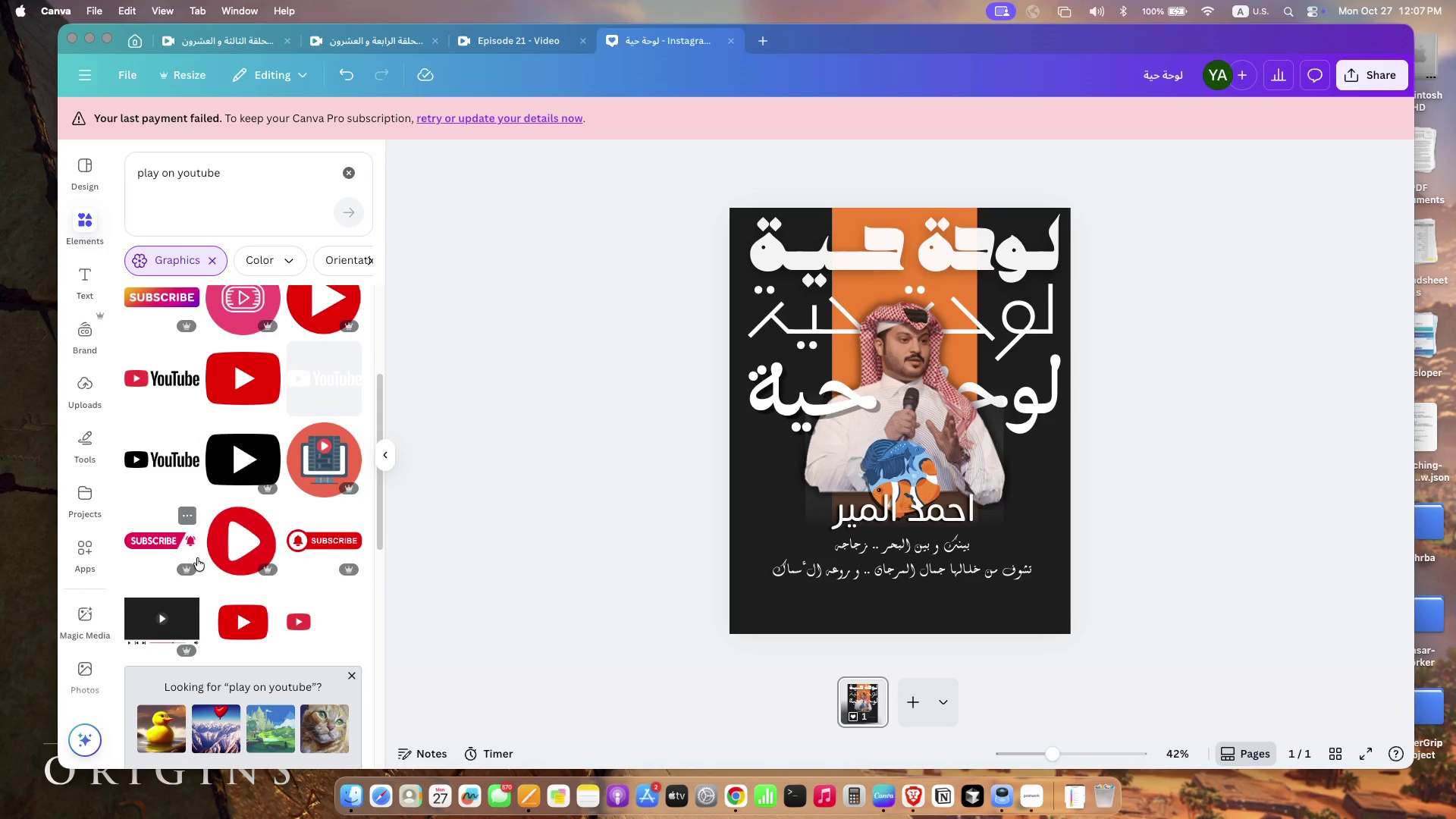 
scroll: coordinate [197, 557], scroll_direction: up, amount: 4.0
 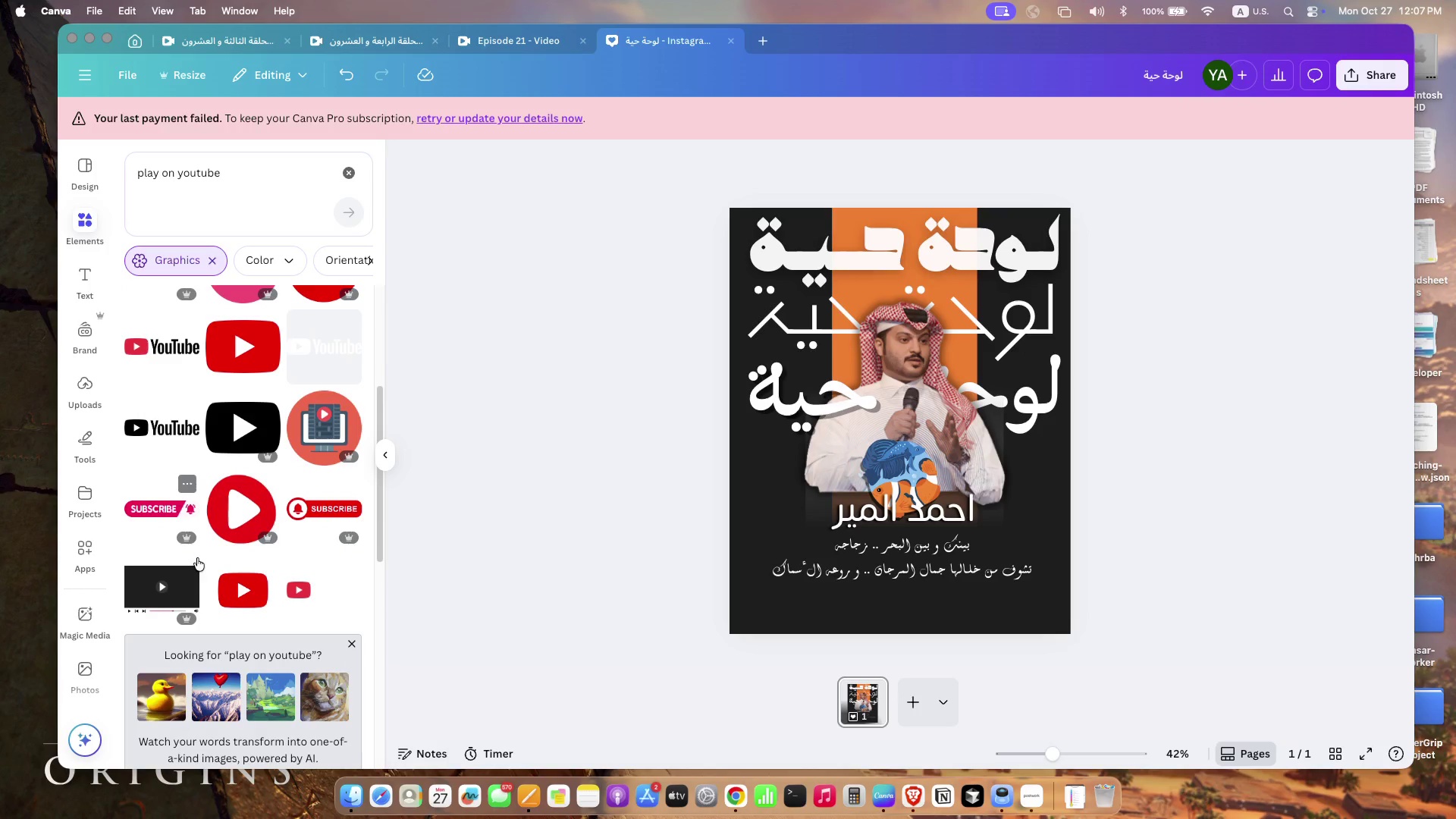 
scroll: coordinate [233, 548], scroll_direction: down, amount: 193.0
 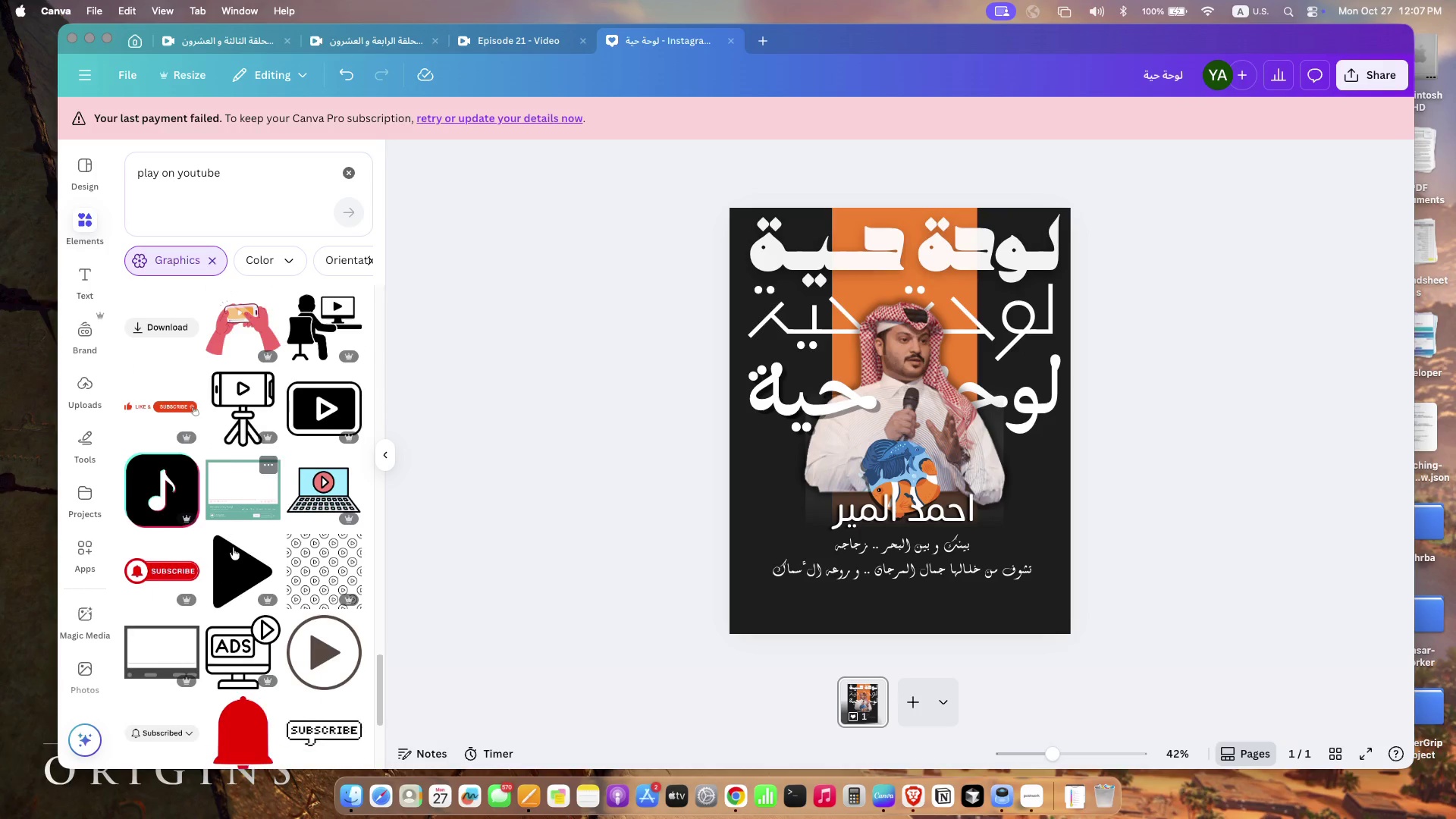 
left_click_drag(start_coordinate=[249, 178], to_coordinate=[123, 179])
 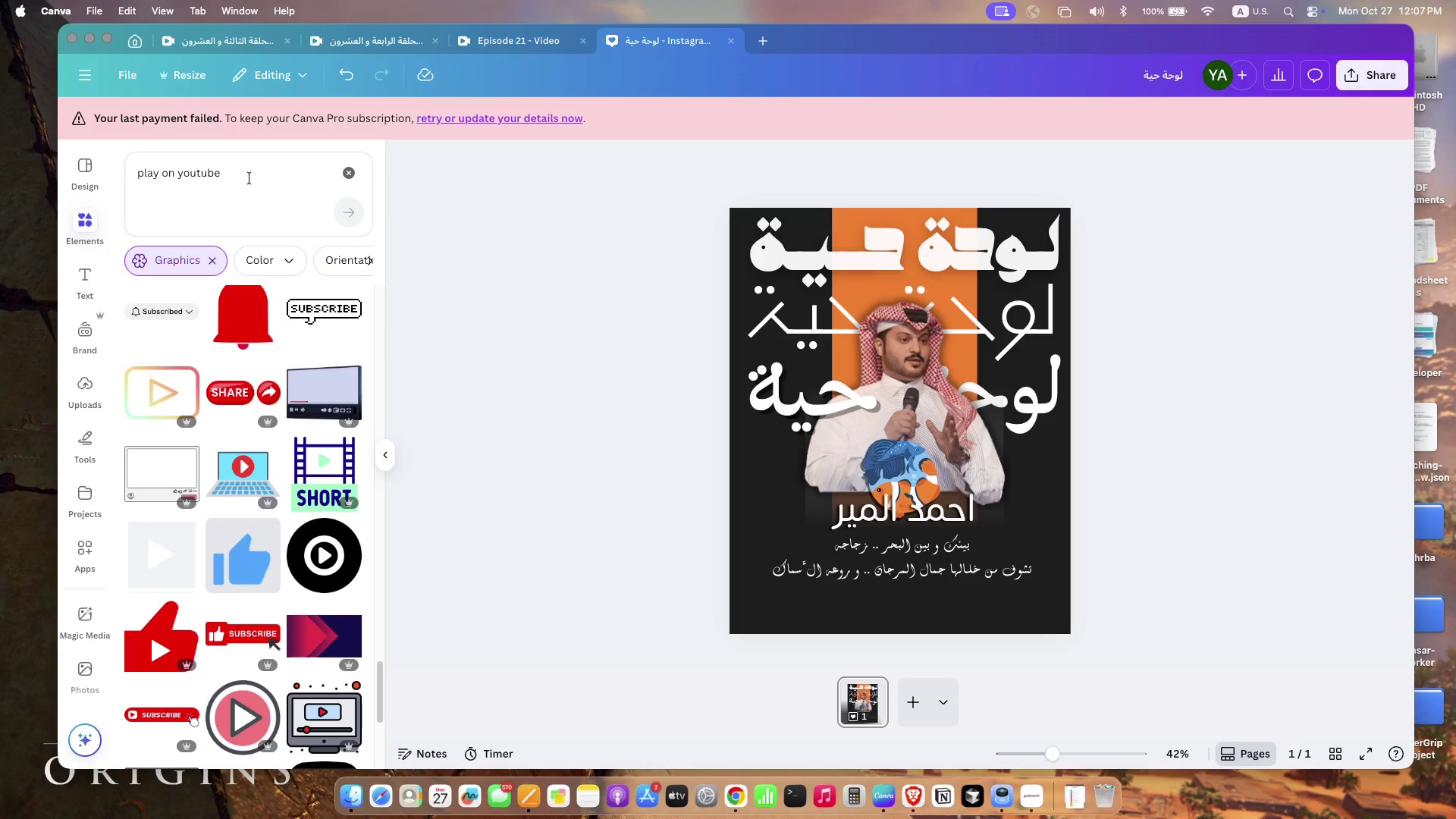 
type(youtube logo)
 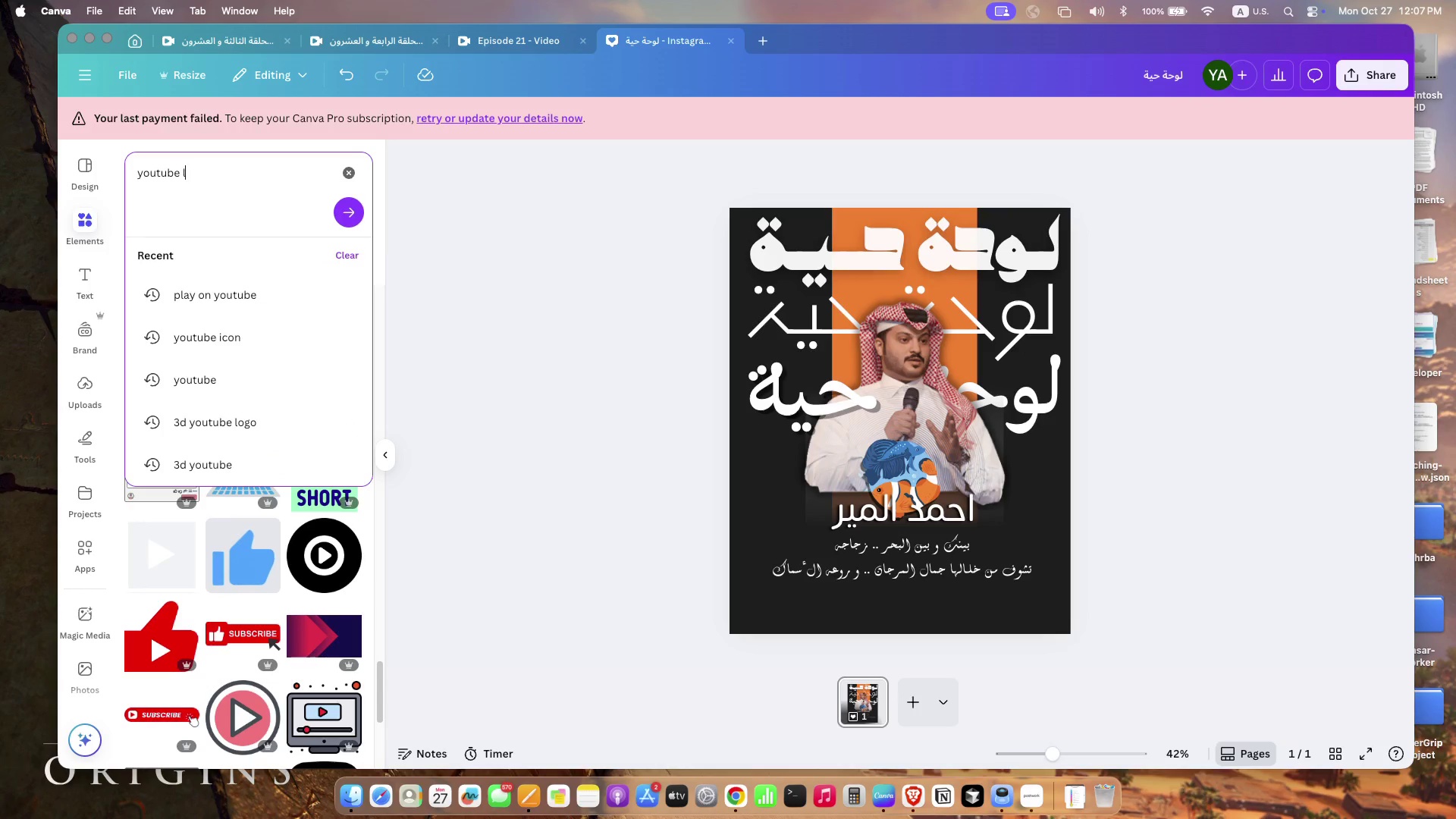 
key(Enter)
 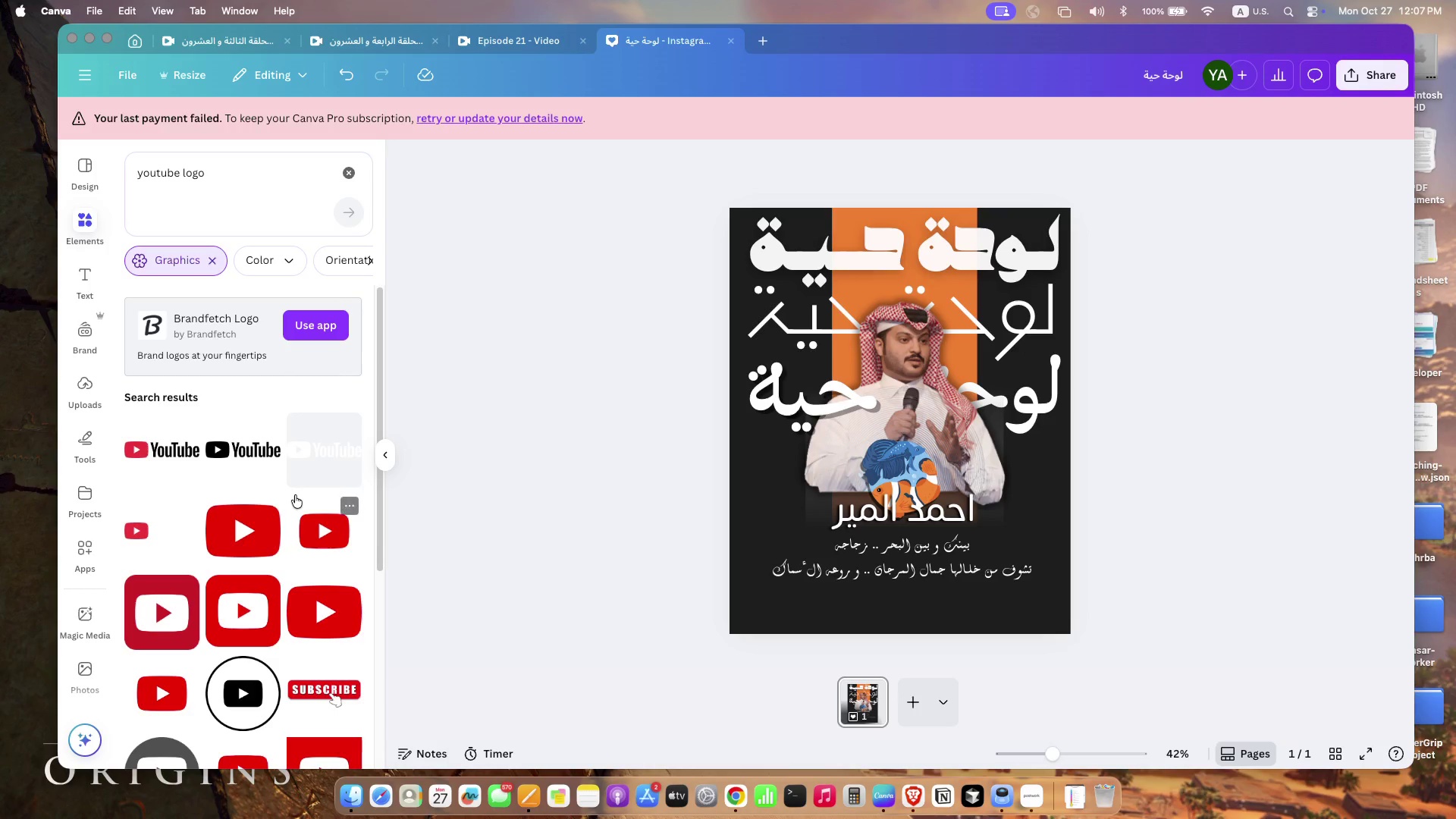 
scroll: coordinate [175, 540], scroll_direction: down, amount: 4.0
 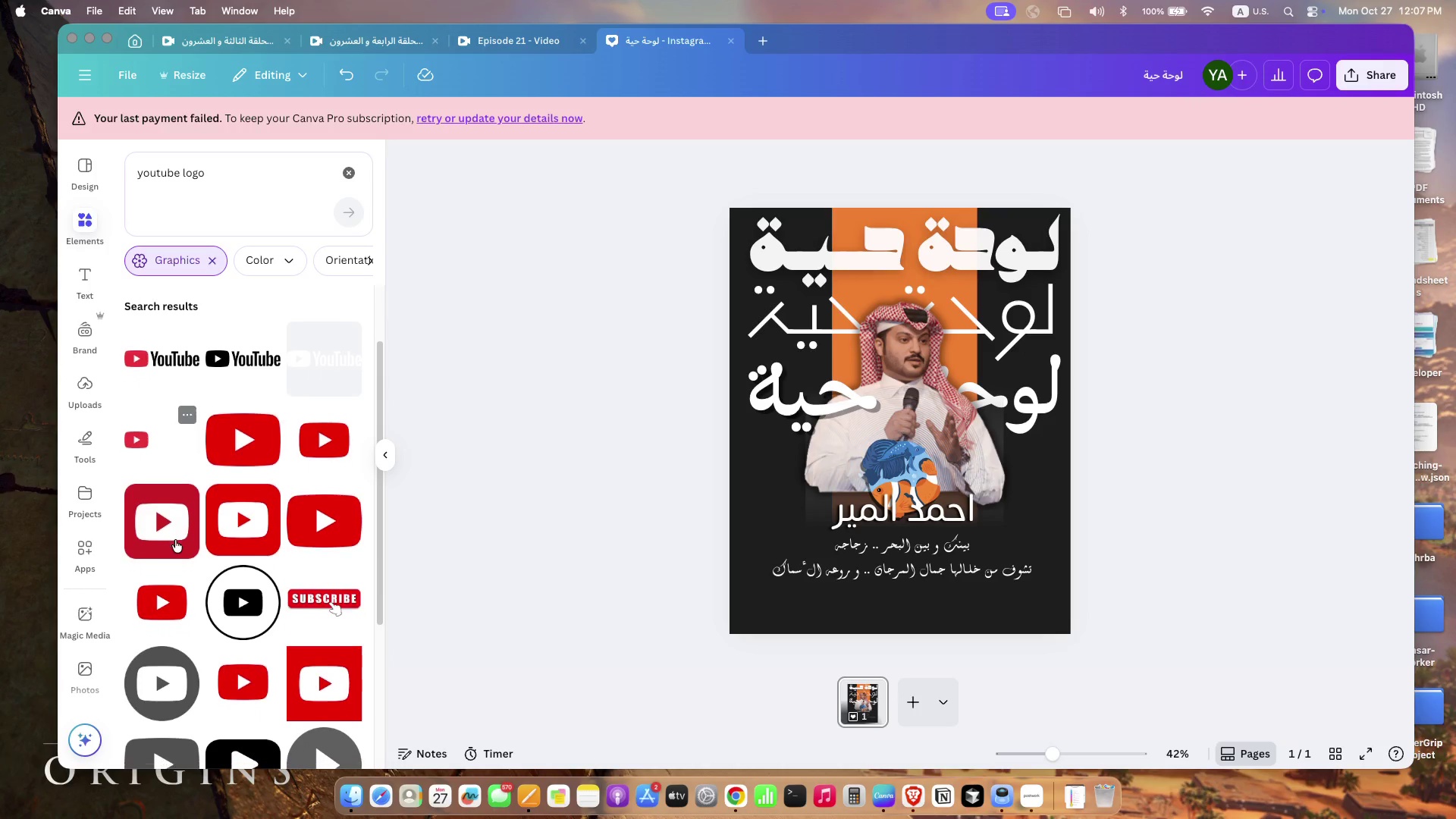 
left_click([163, 353])
 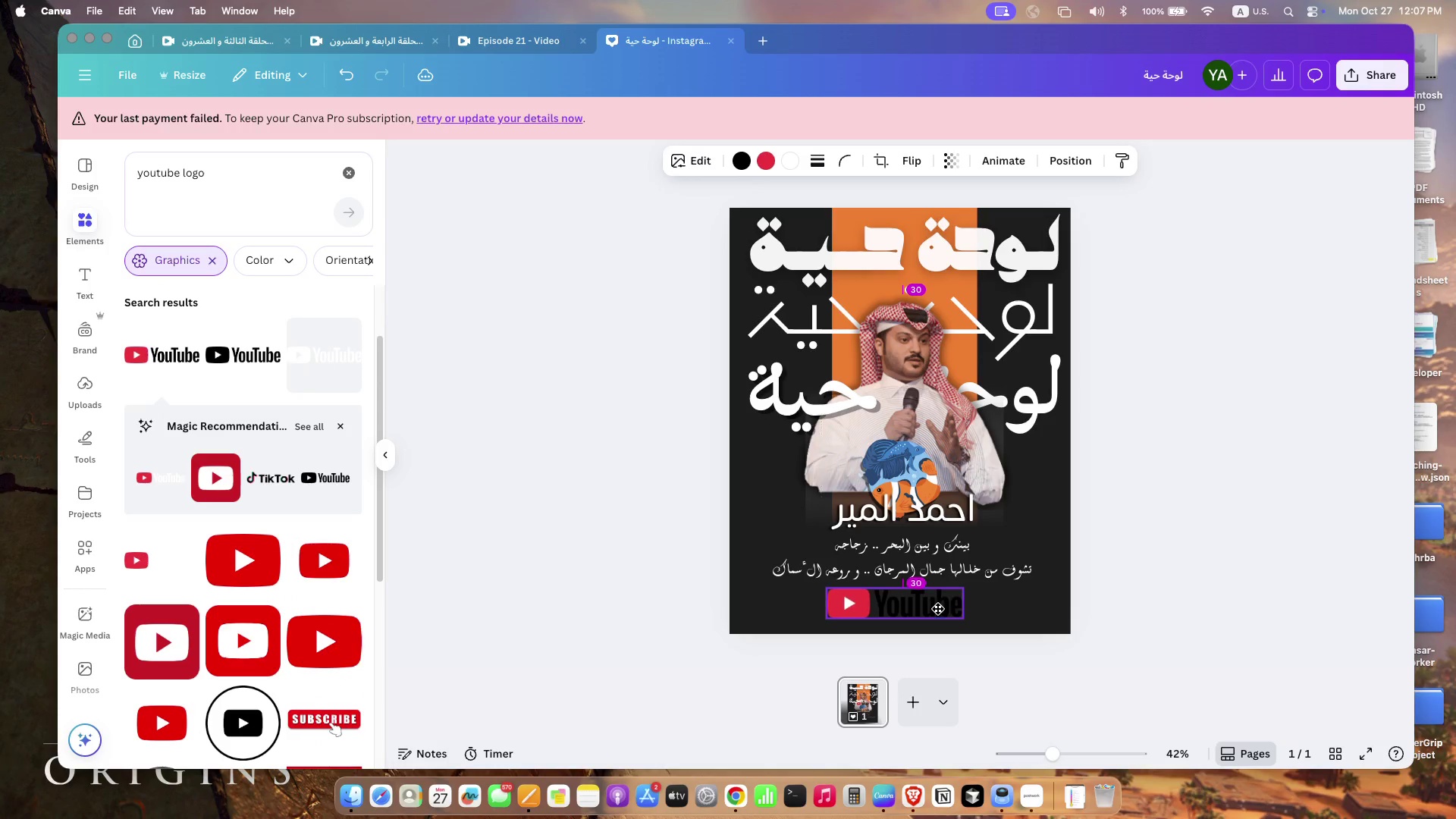 
left_click_drag(start_coordinate=[942, 422], to_coordinate=[943, 610])
 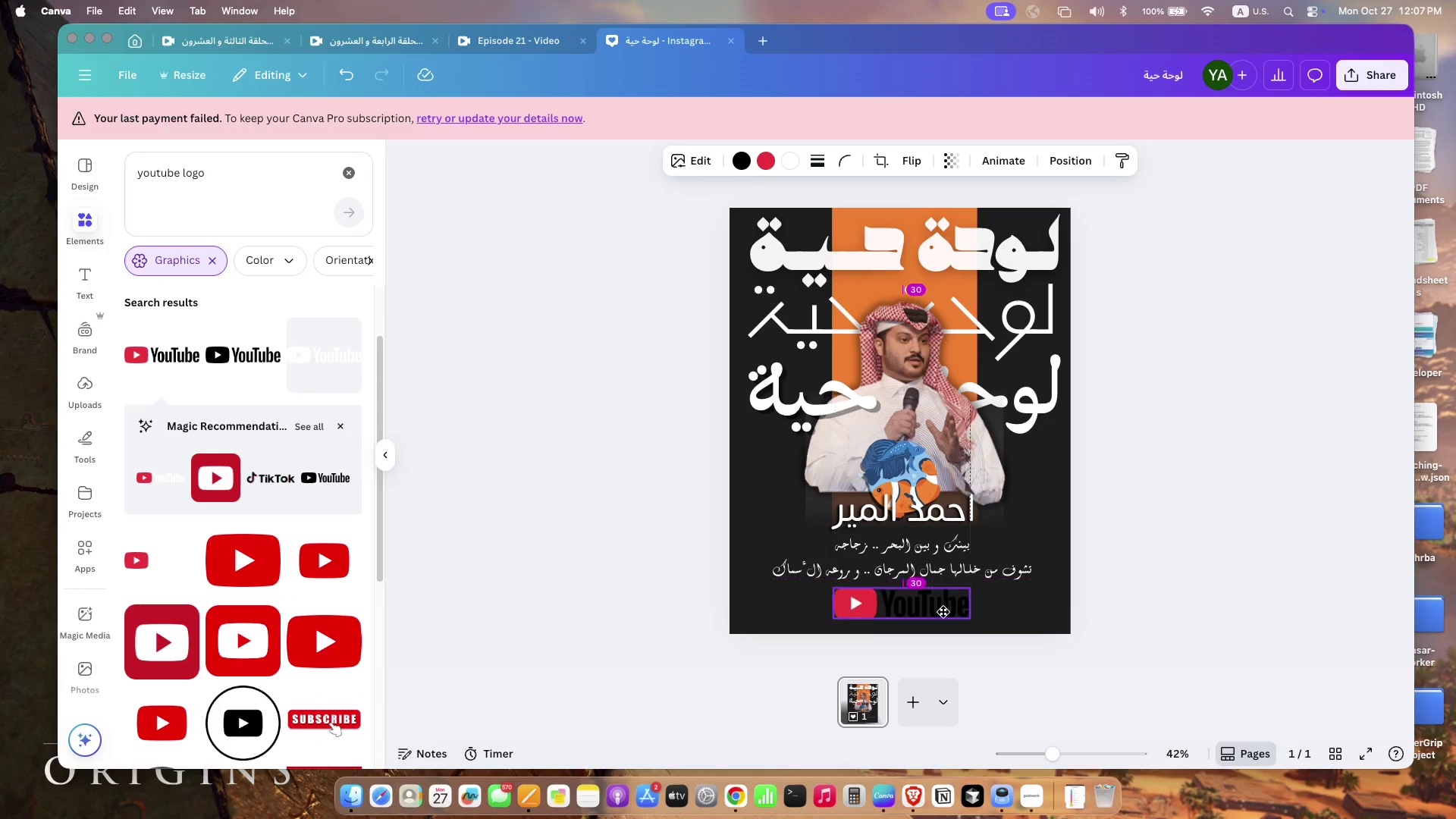 
left_click([1185, 576])
 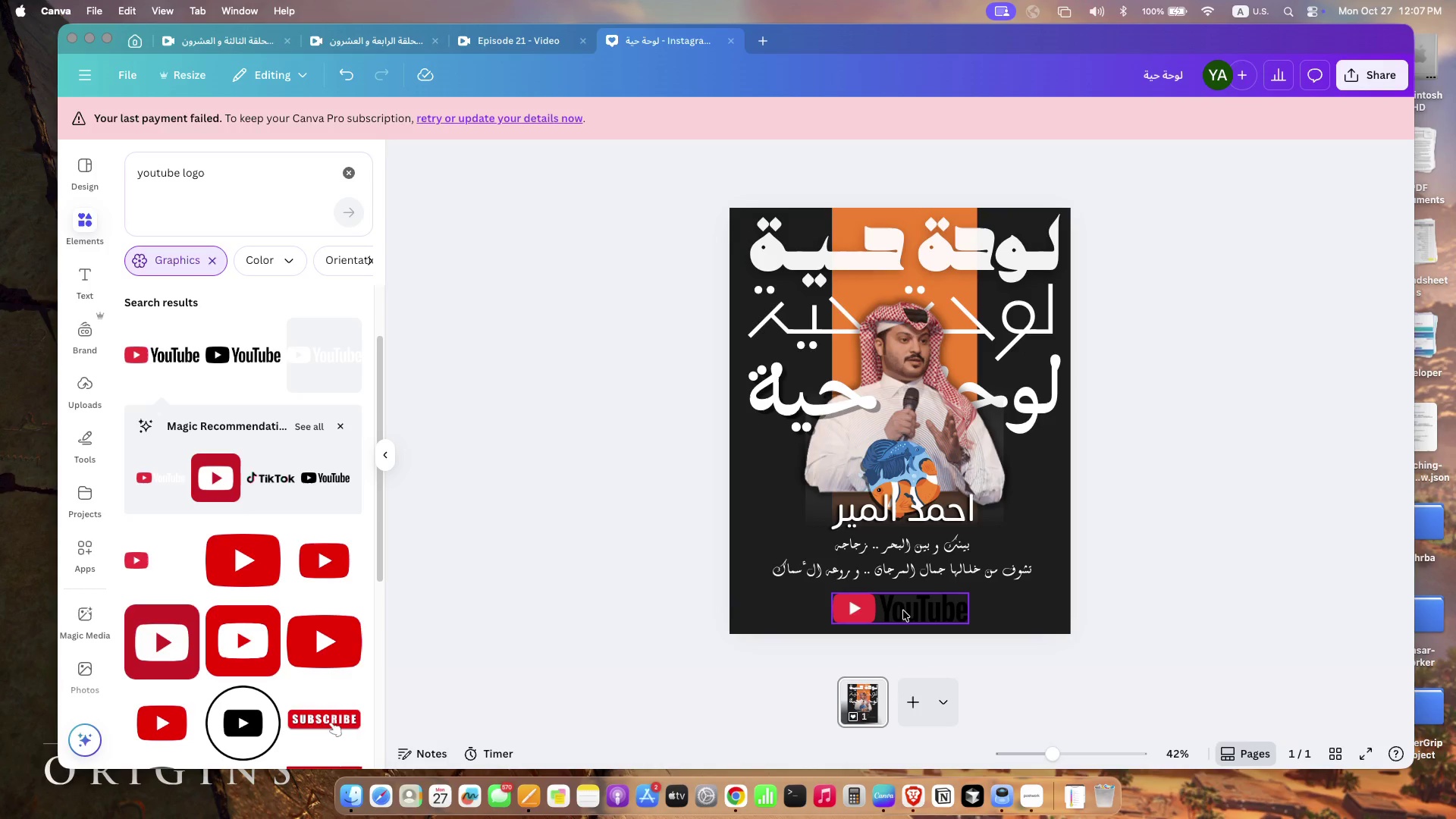 
left_click([903, 610])
 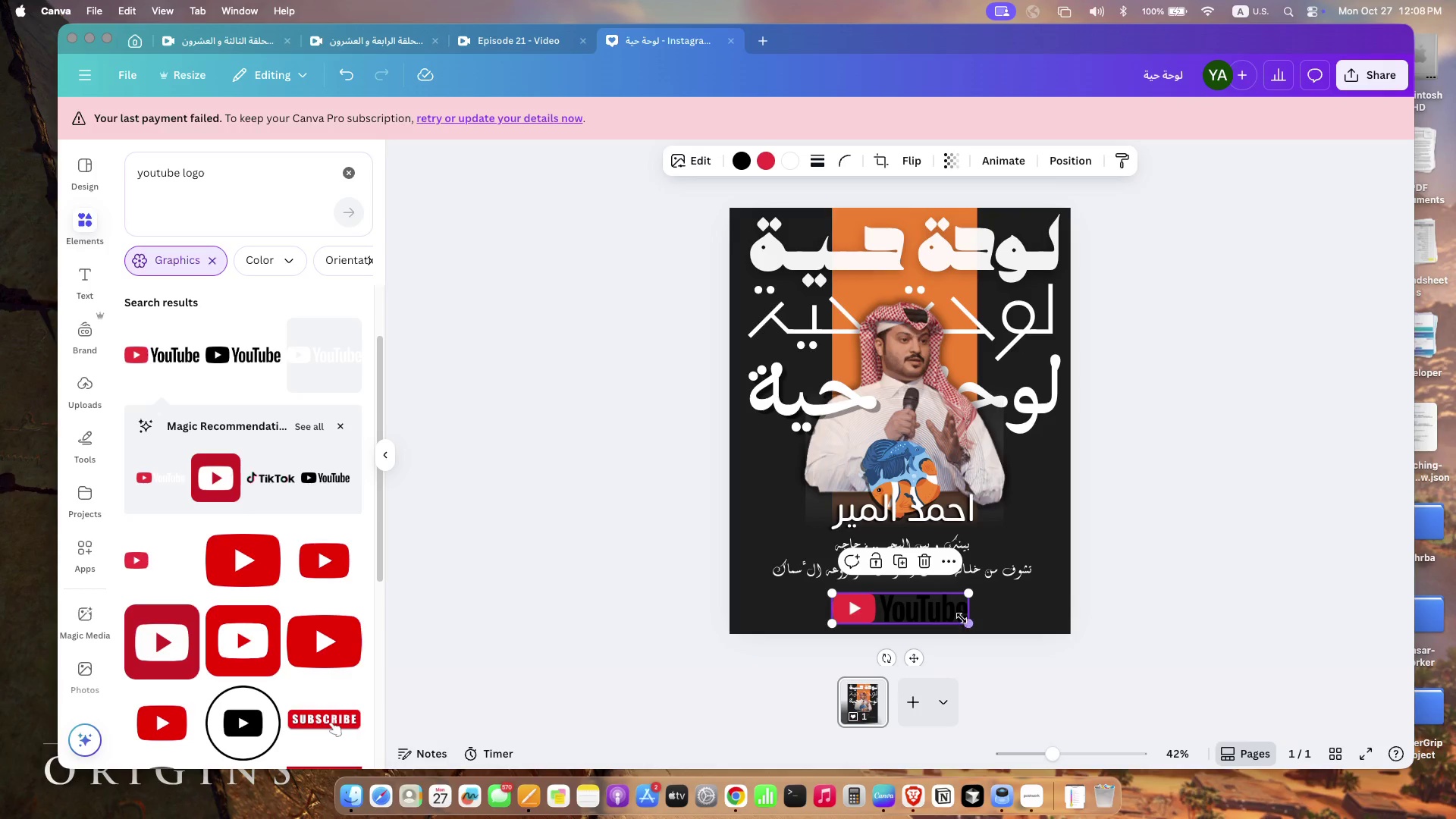 
wait(11.88)
 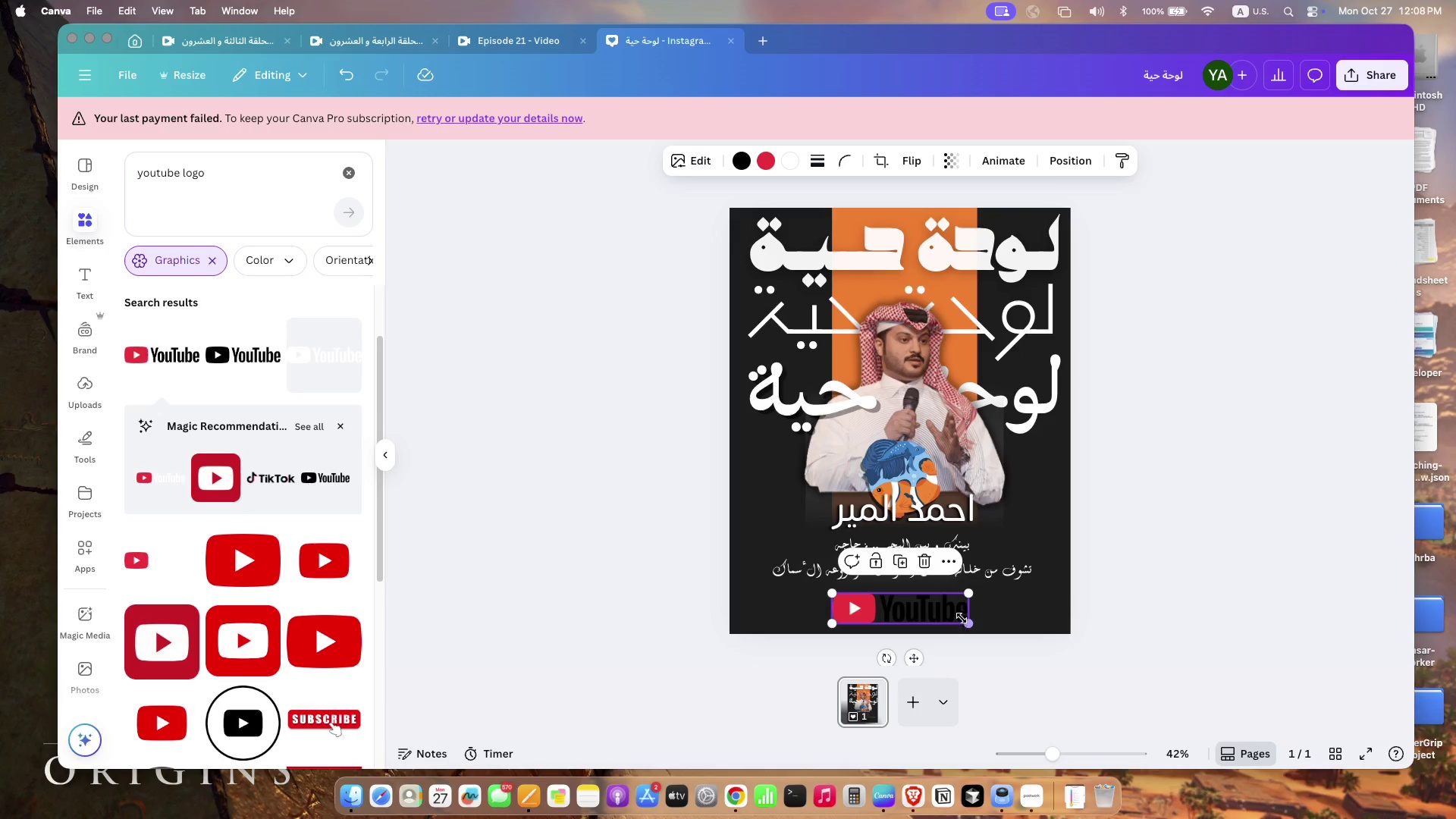 
key(Backspace)
 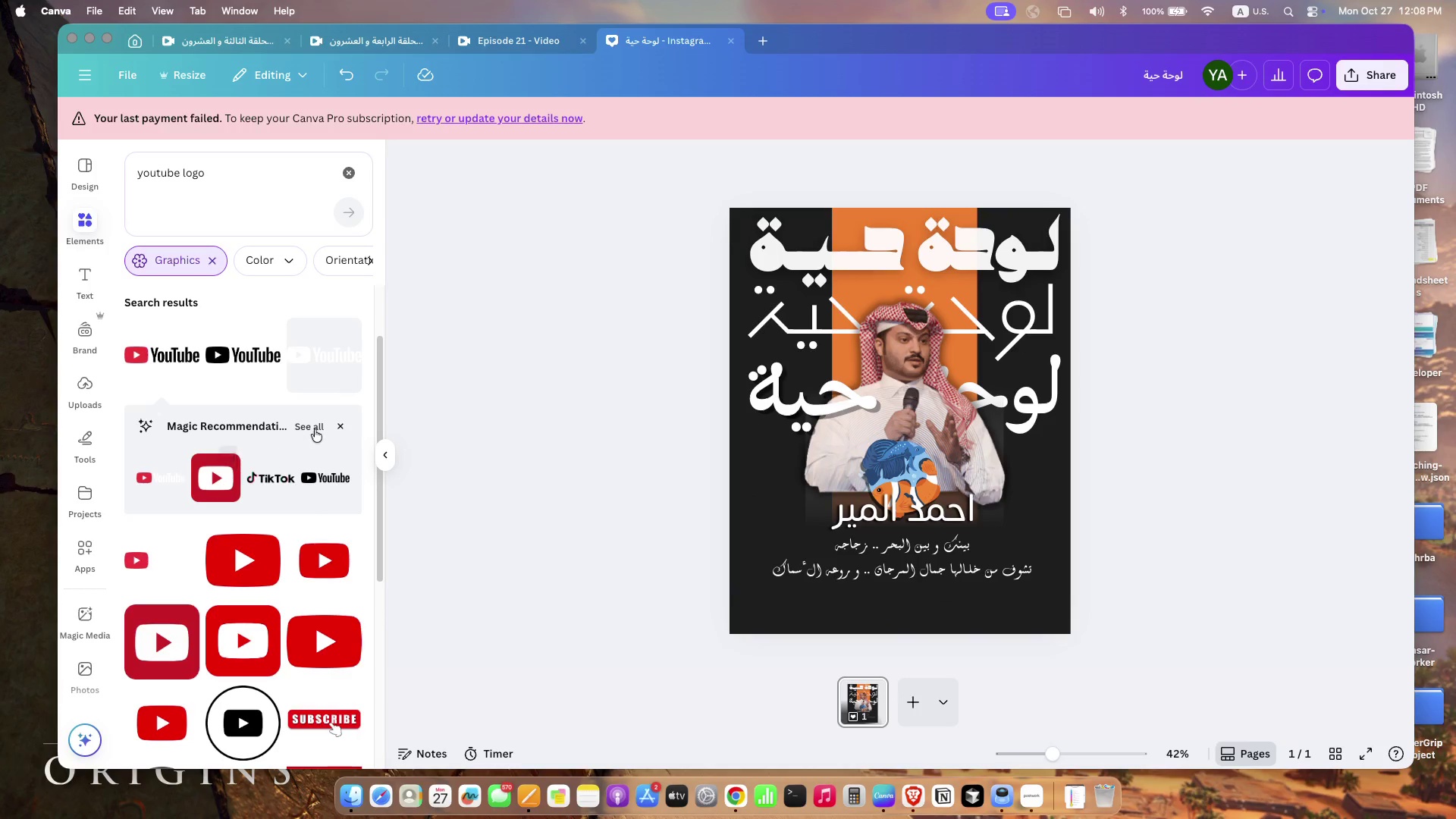 
left_click([316, 428])
 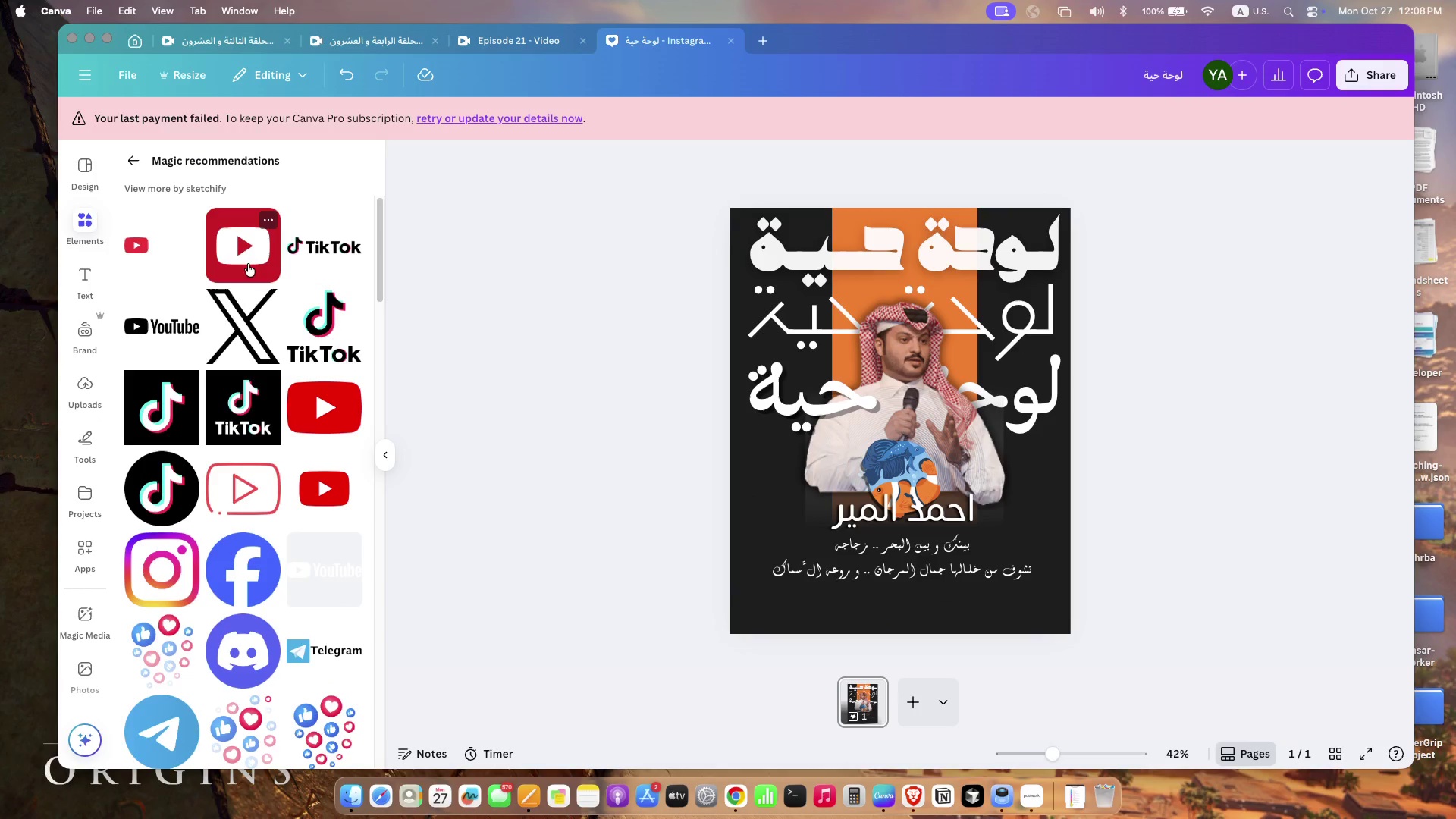 
scroll: coordinate [258, 393], scroll_direction: down, amount: 3.0
 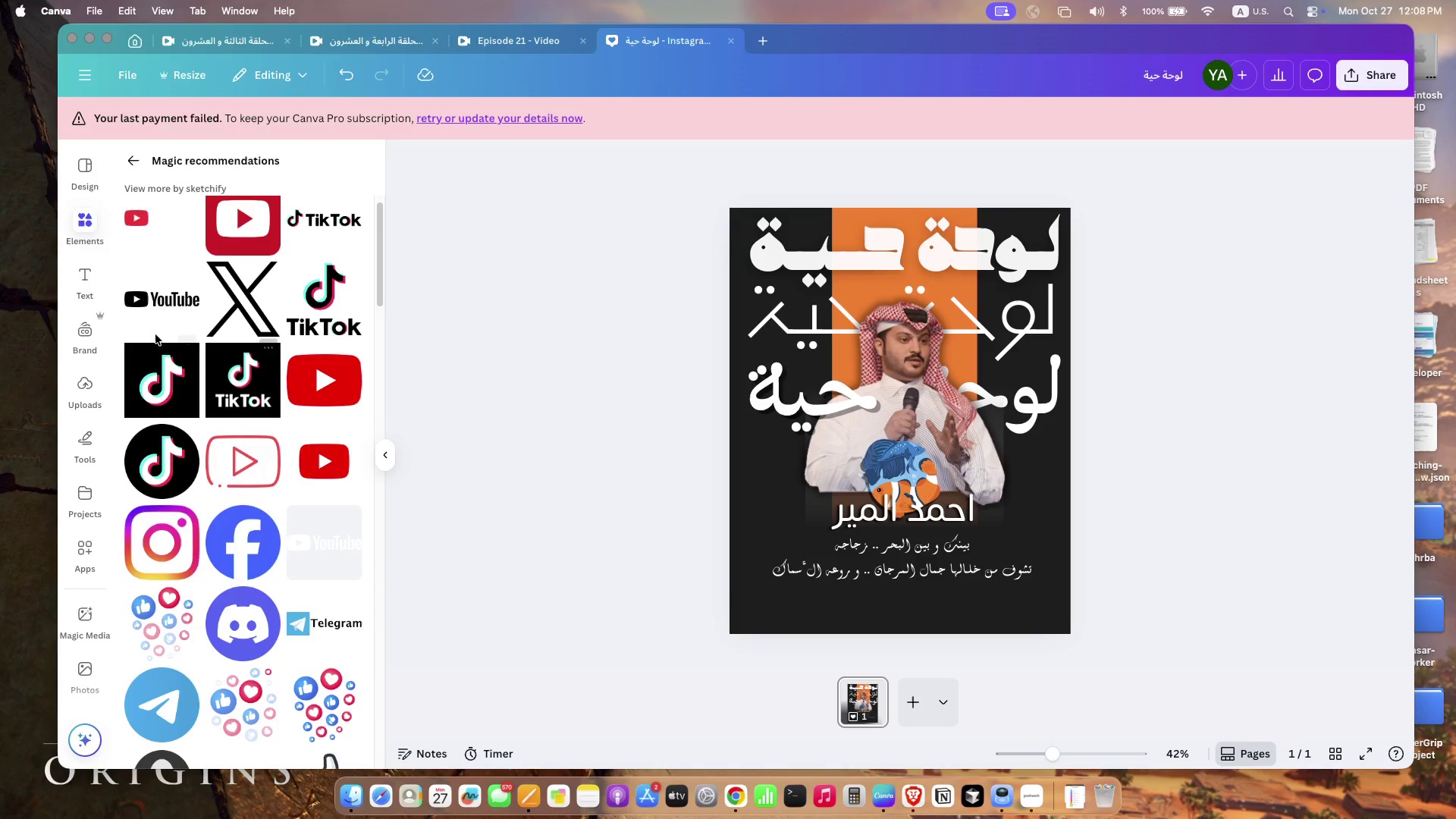 
left_click([154, 303])
 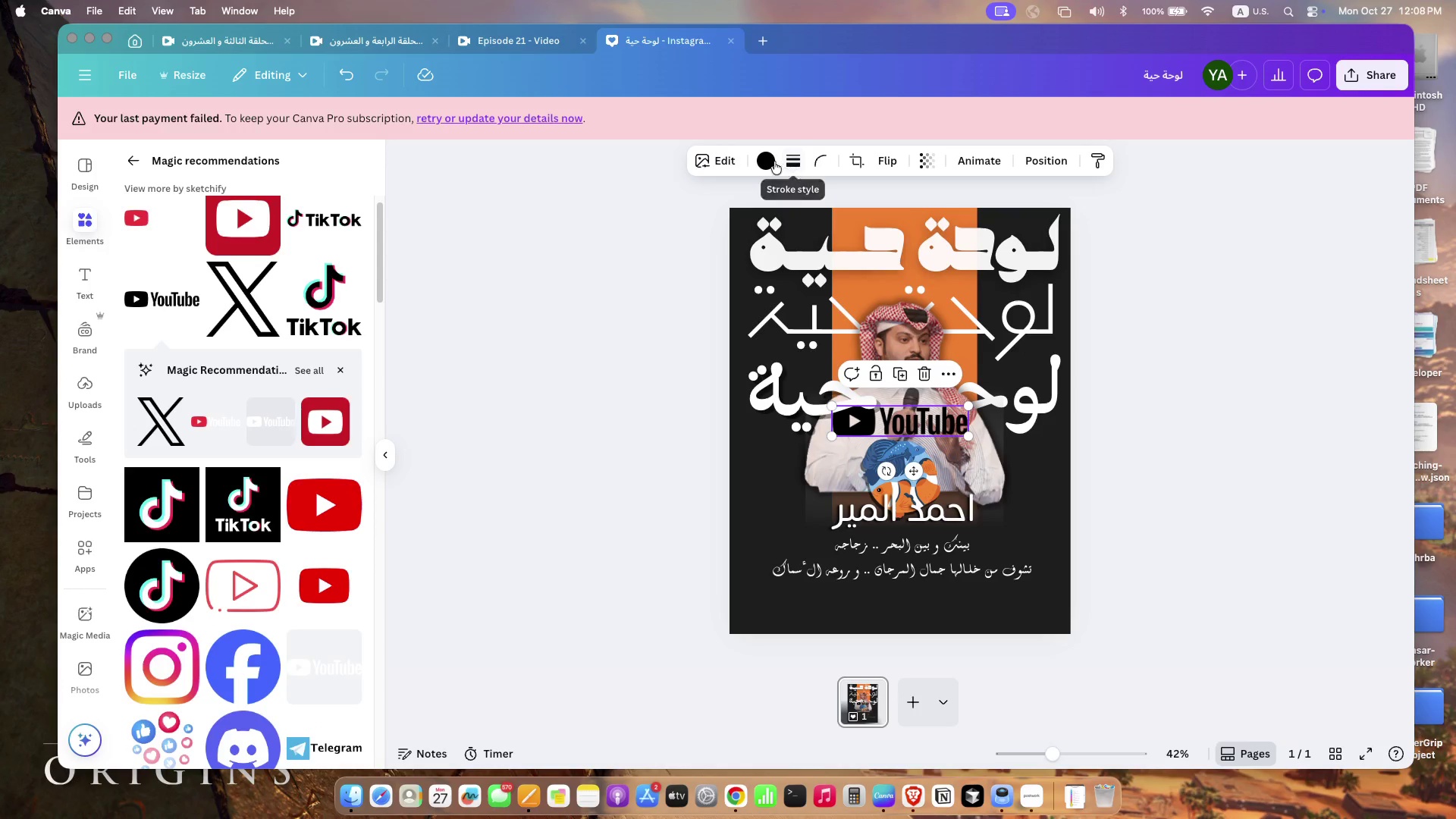 
left_click([769, 160])
 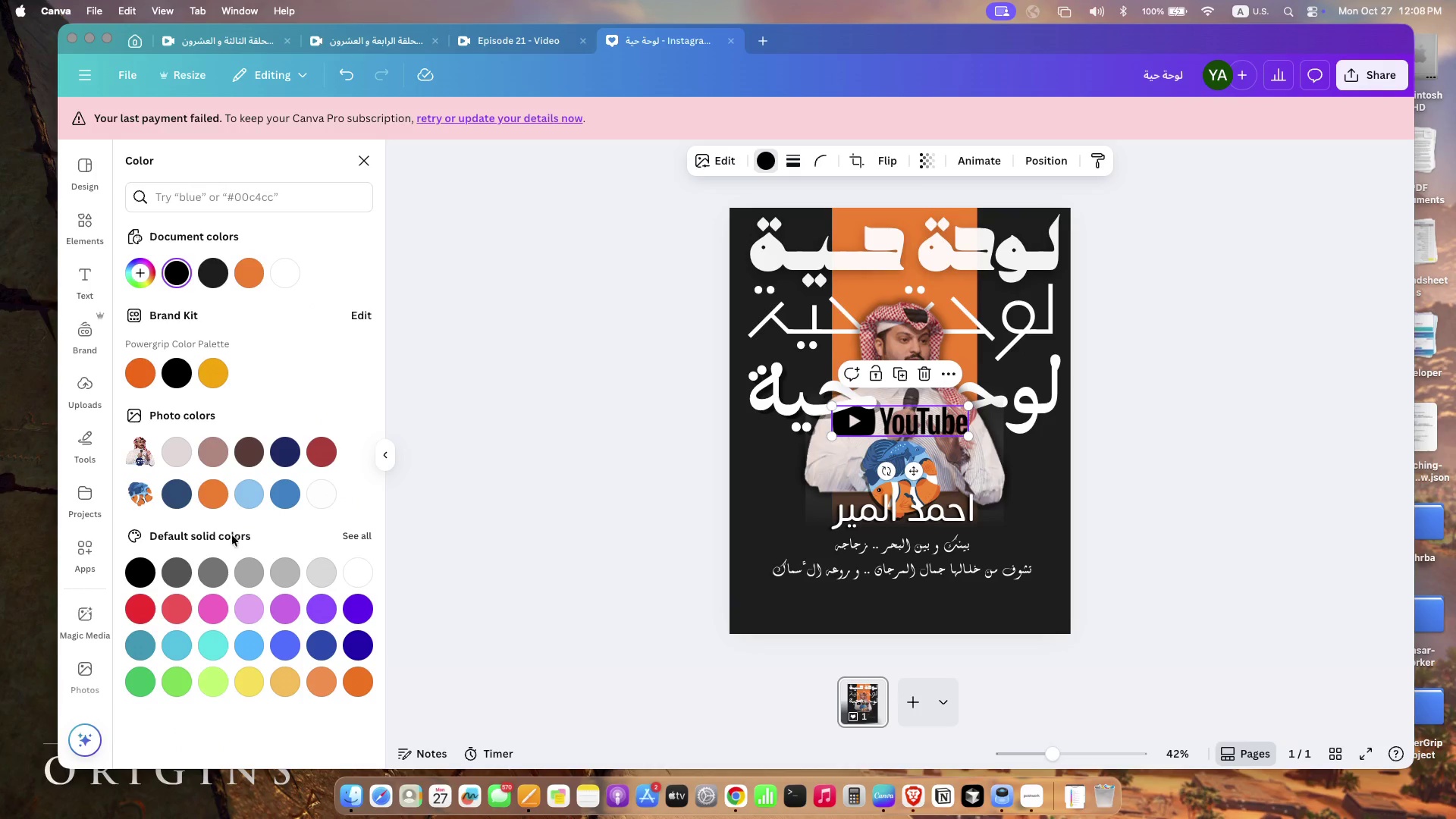 
left_click([136, 600])
 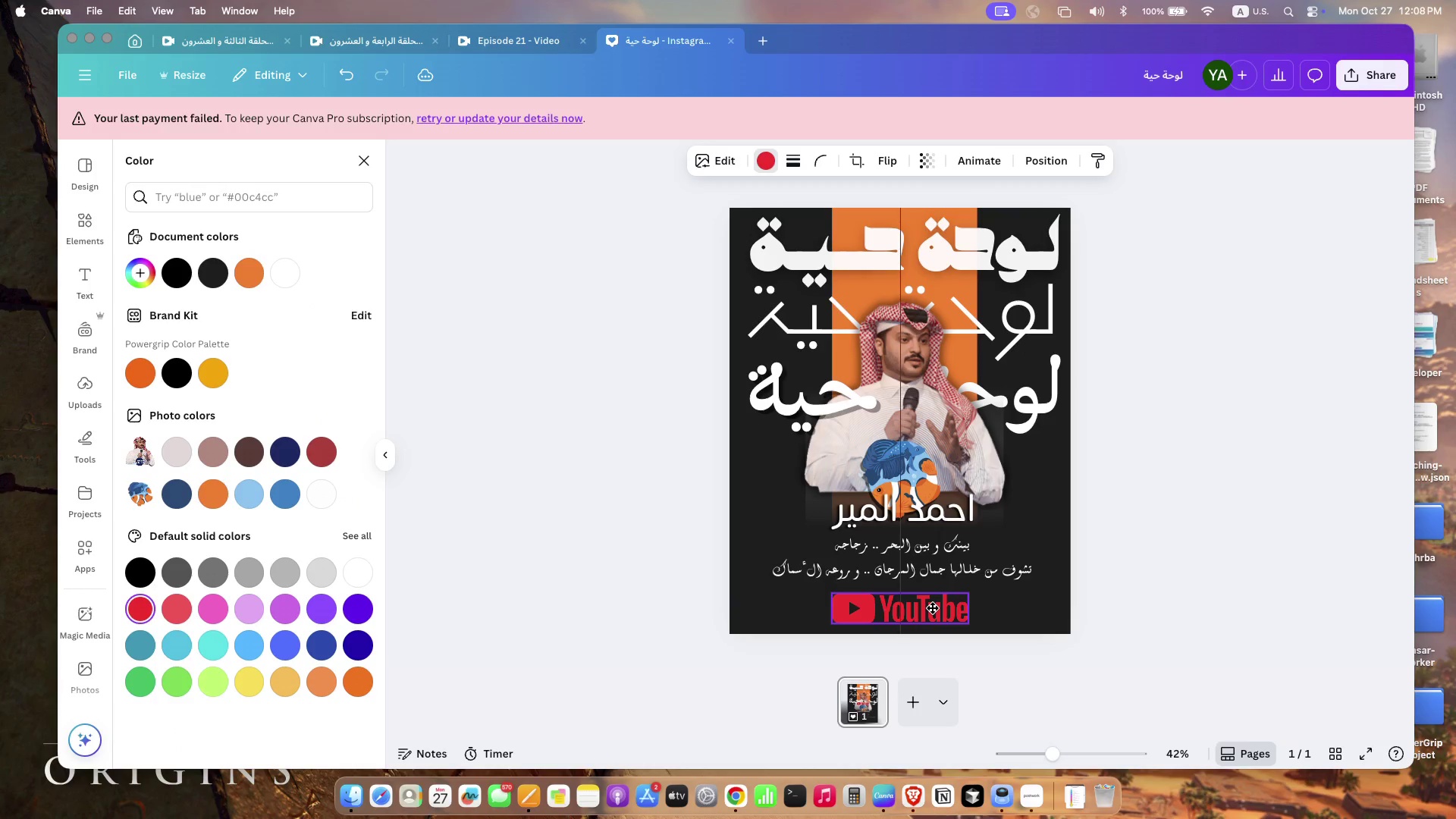 
left_click_drag(start_coordinate=[936, 421], to_coordinate=[941, 607])
 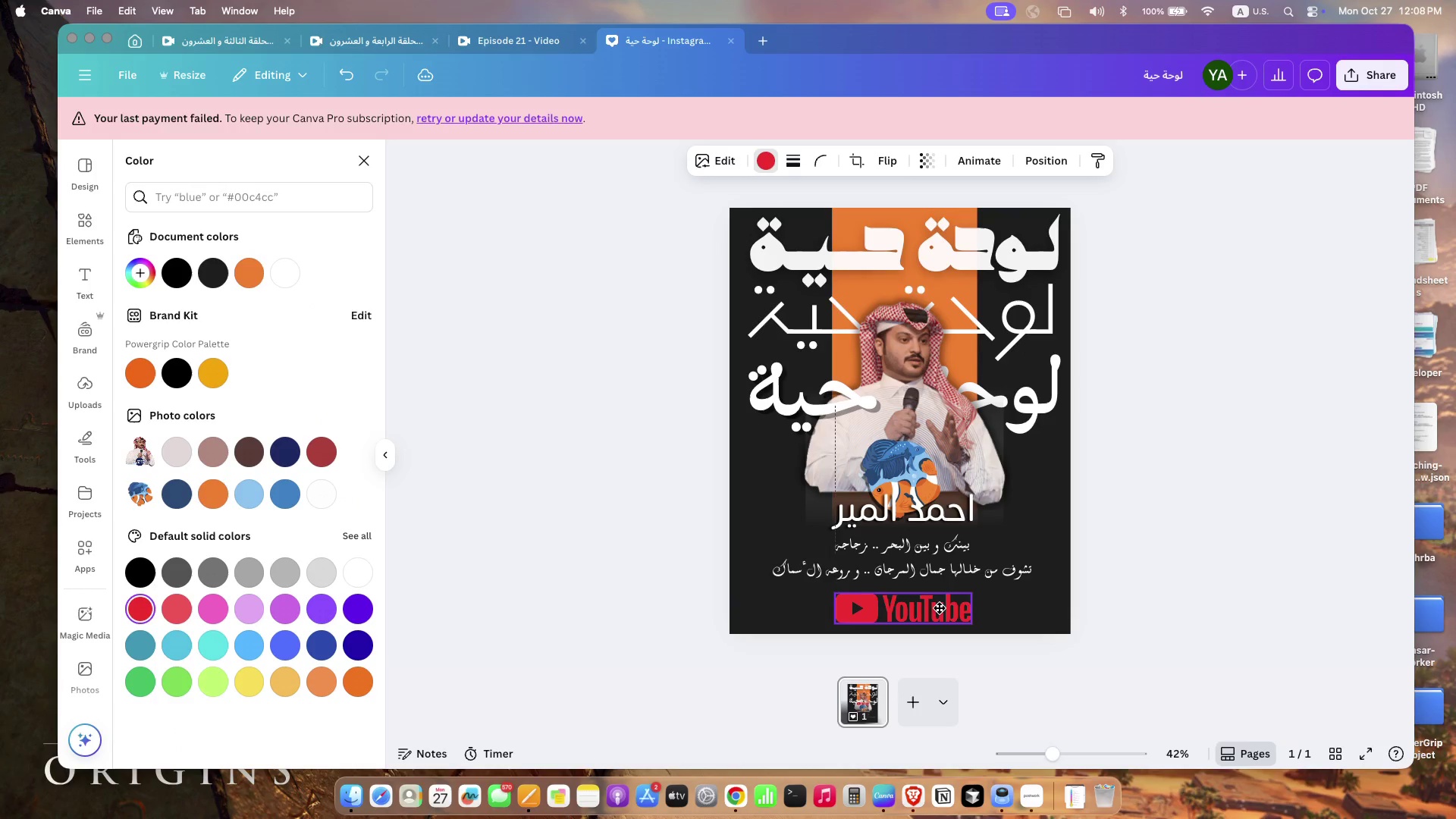 
left_click([763, 157])
 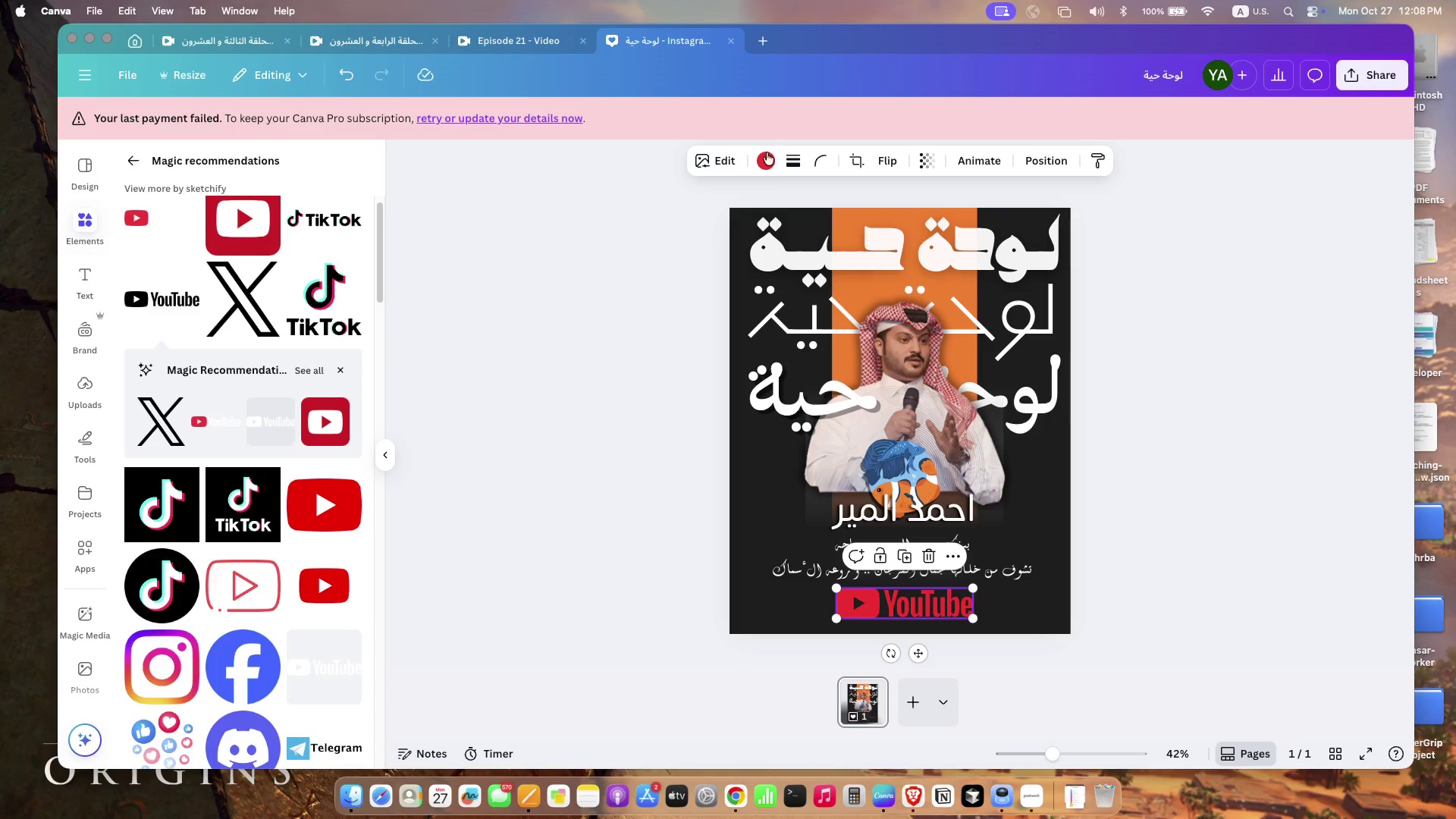 
left_click([766, 155])
 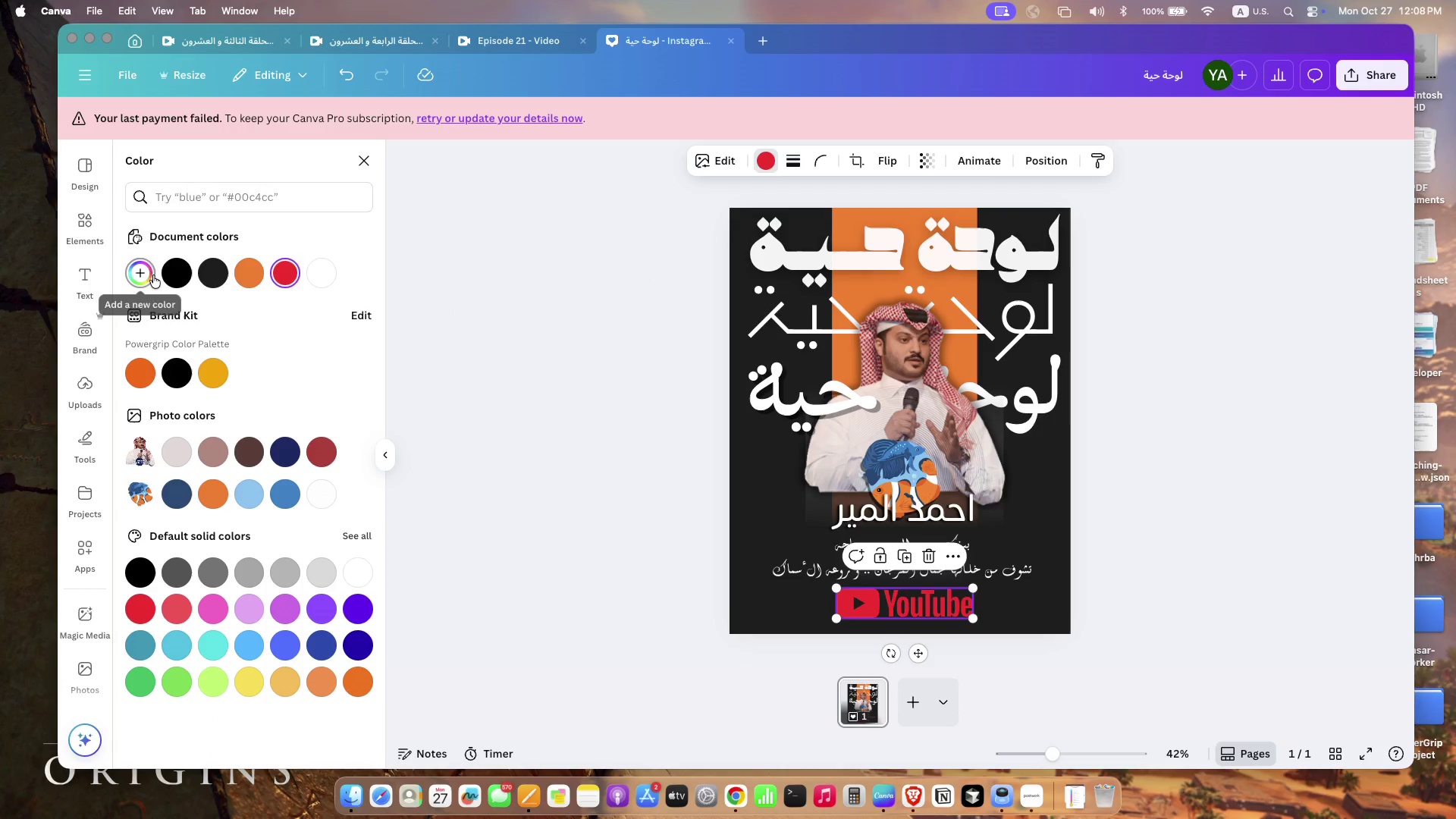 
left_click([147, 275])
 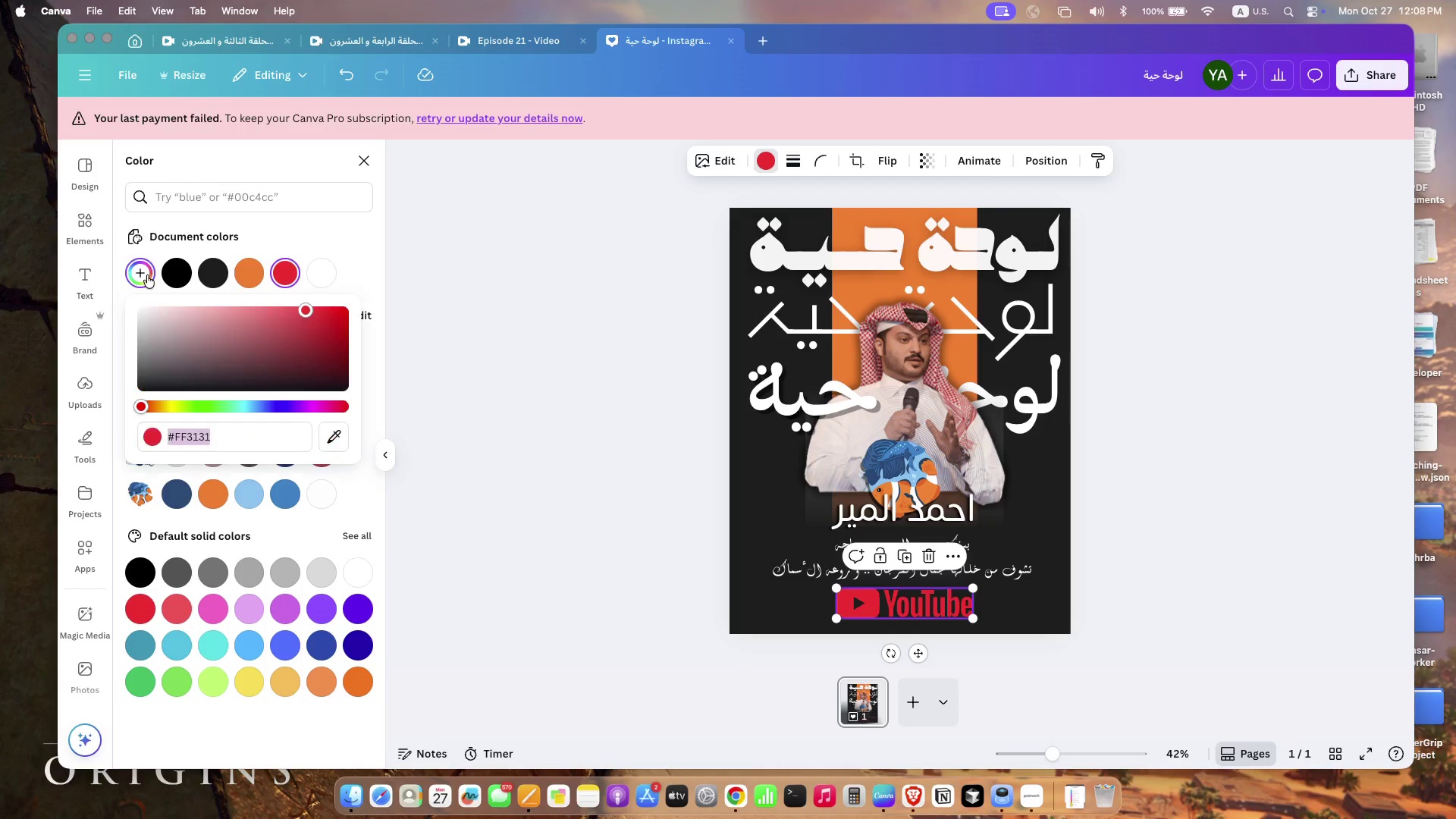 
left_click_drag(start_coordinate=[306, 307], to_coordinate=[318, 328])
 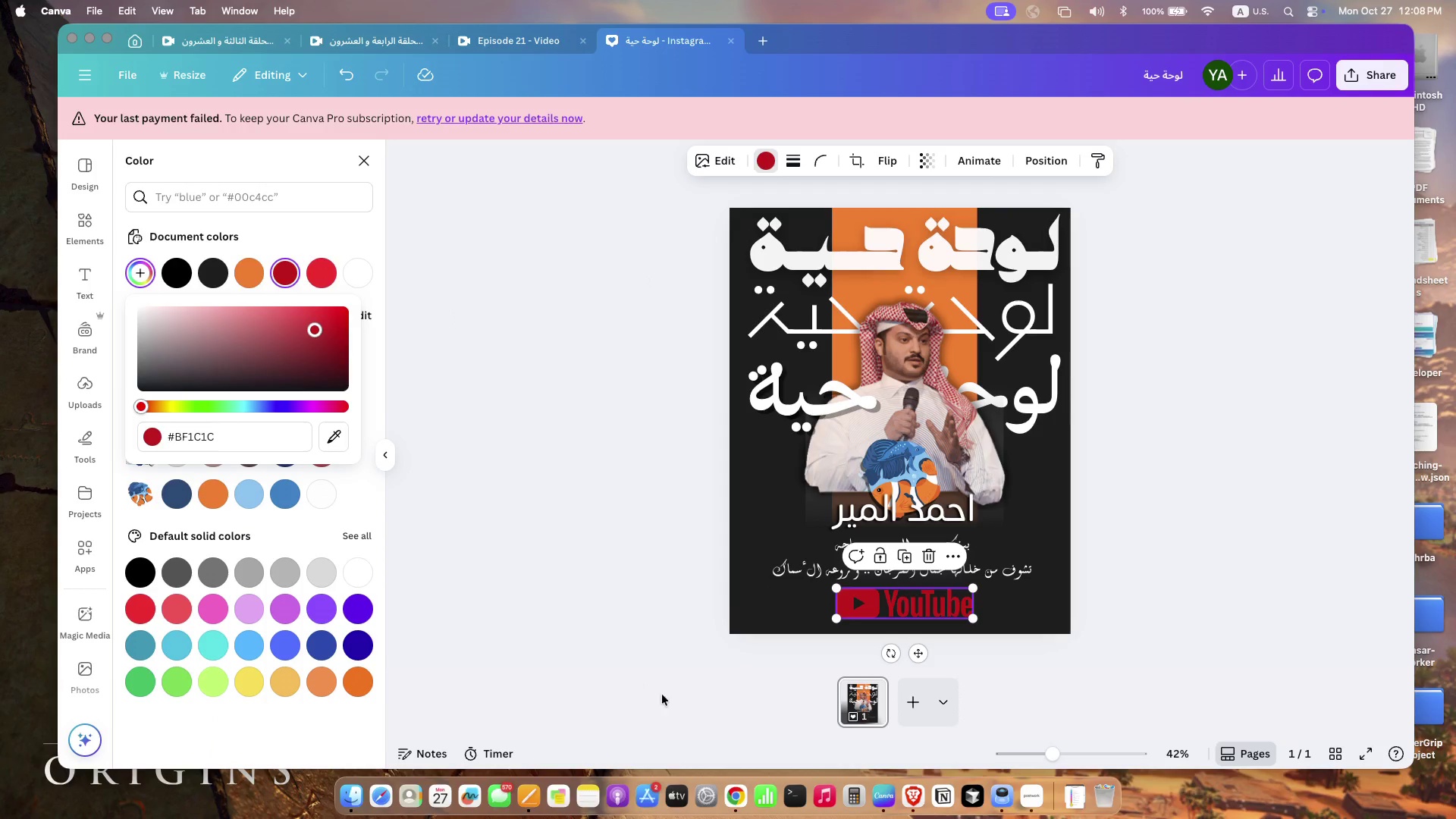 
left_click([732, 781])
 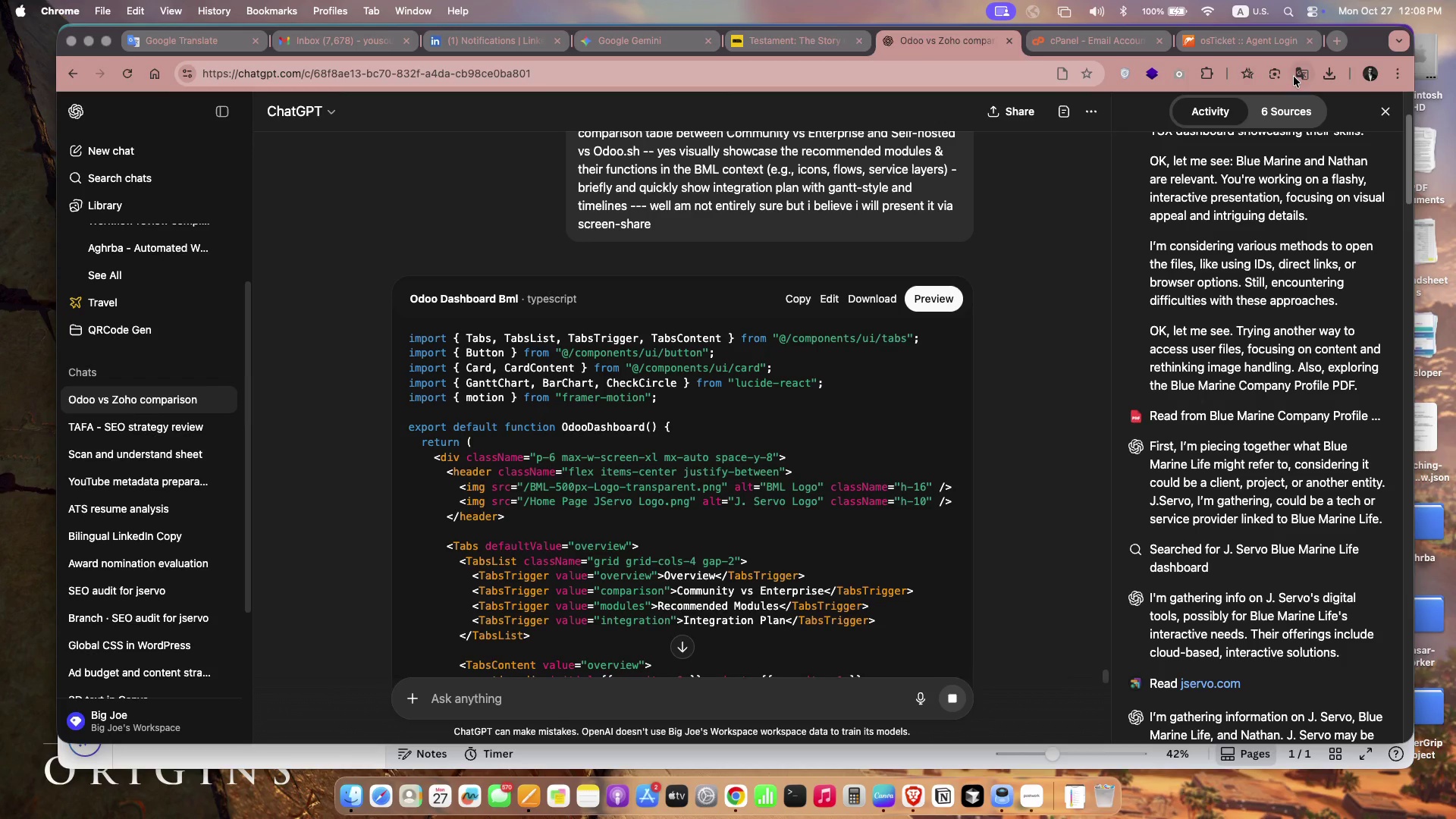 
left_click([1332, 40])
 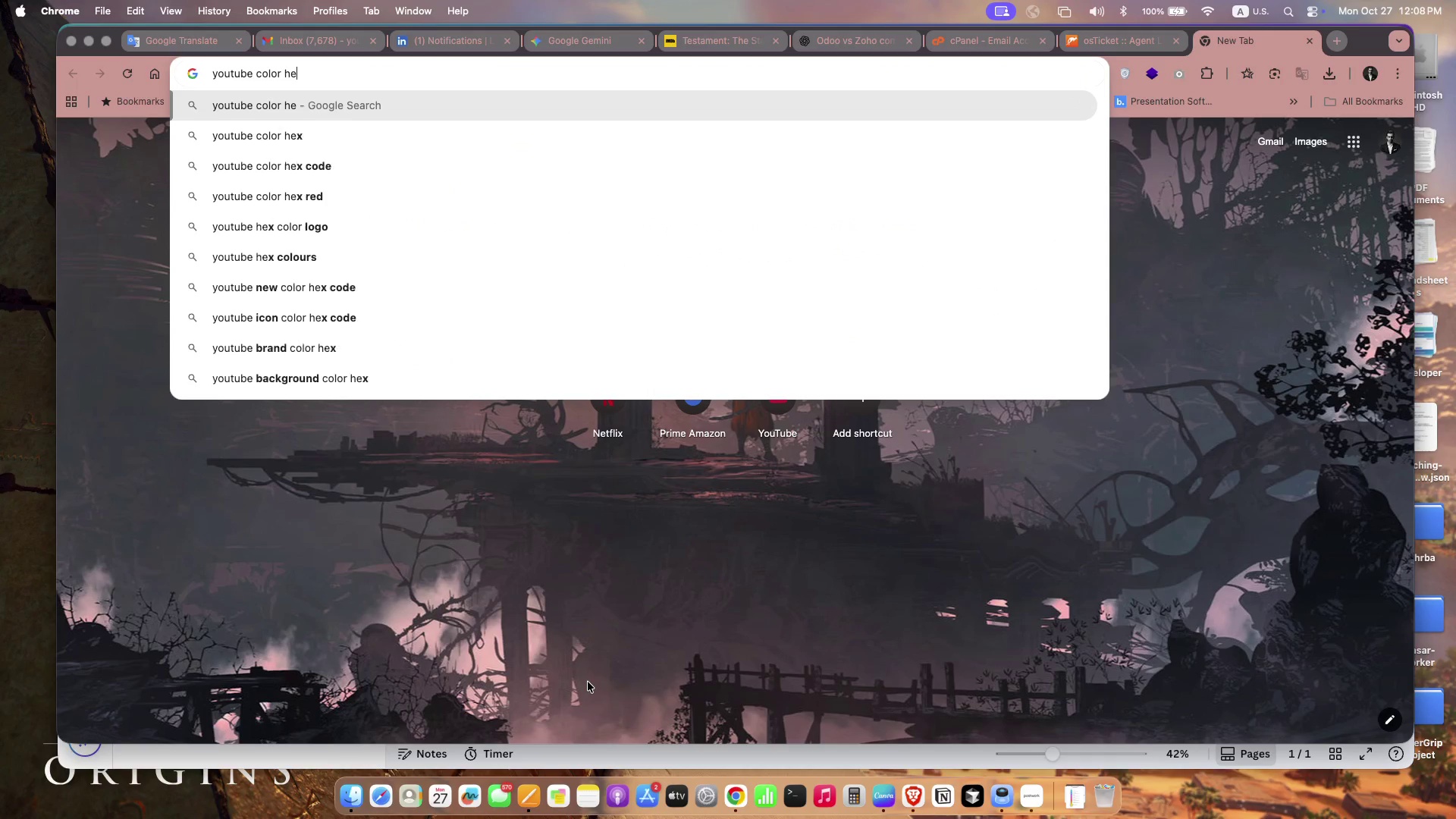 
type(youtube color hes)
key(Backspace)
type(x)
 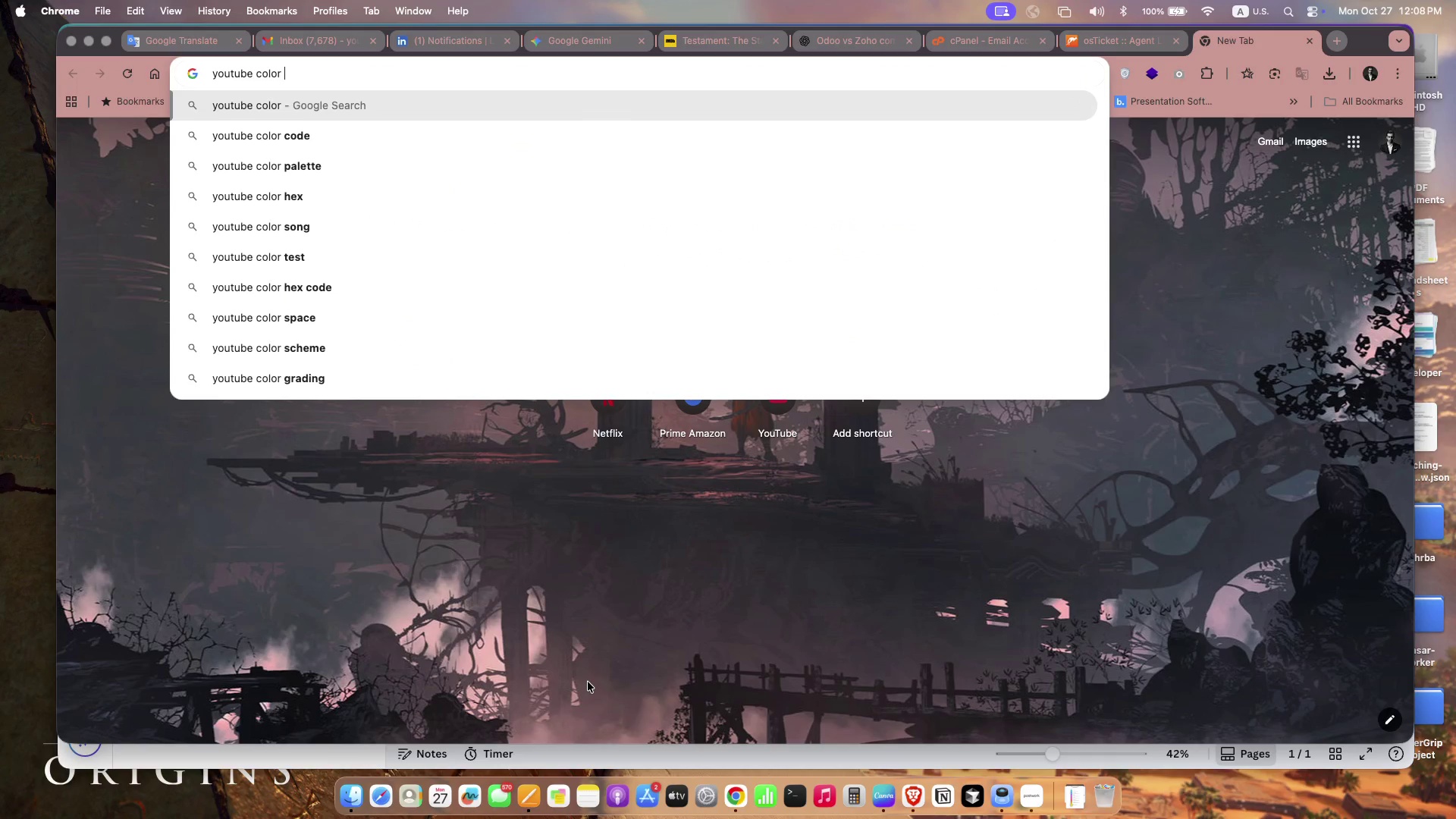 
key(Enter)
 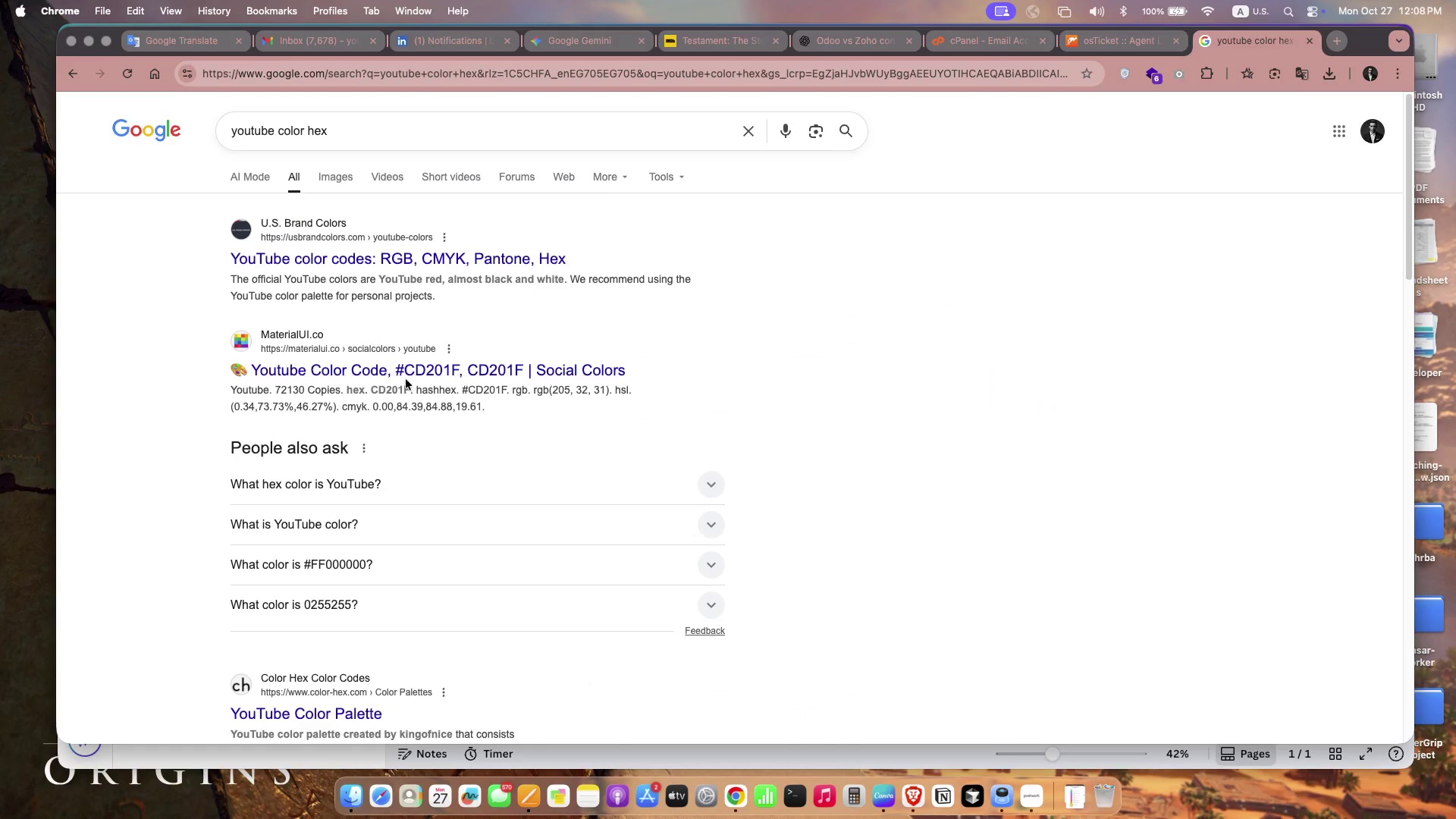 
wait(7.31)
 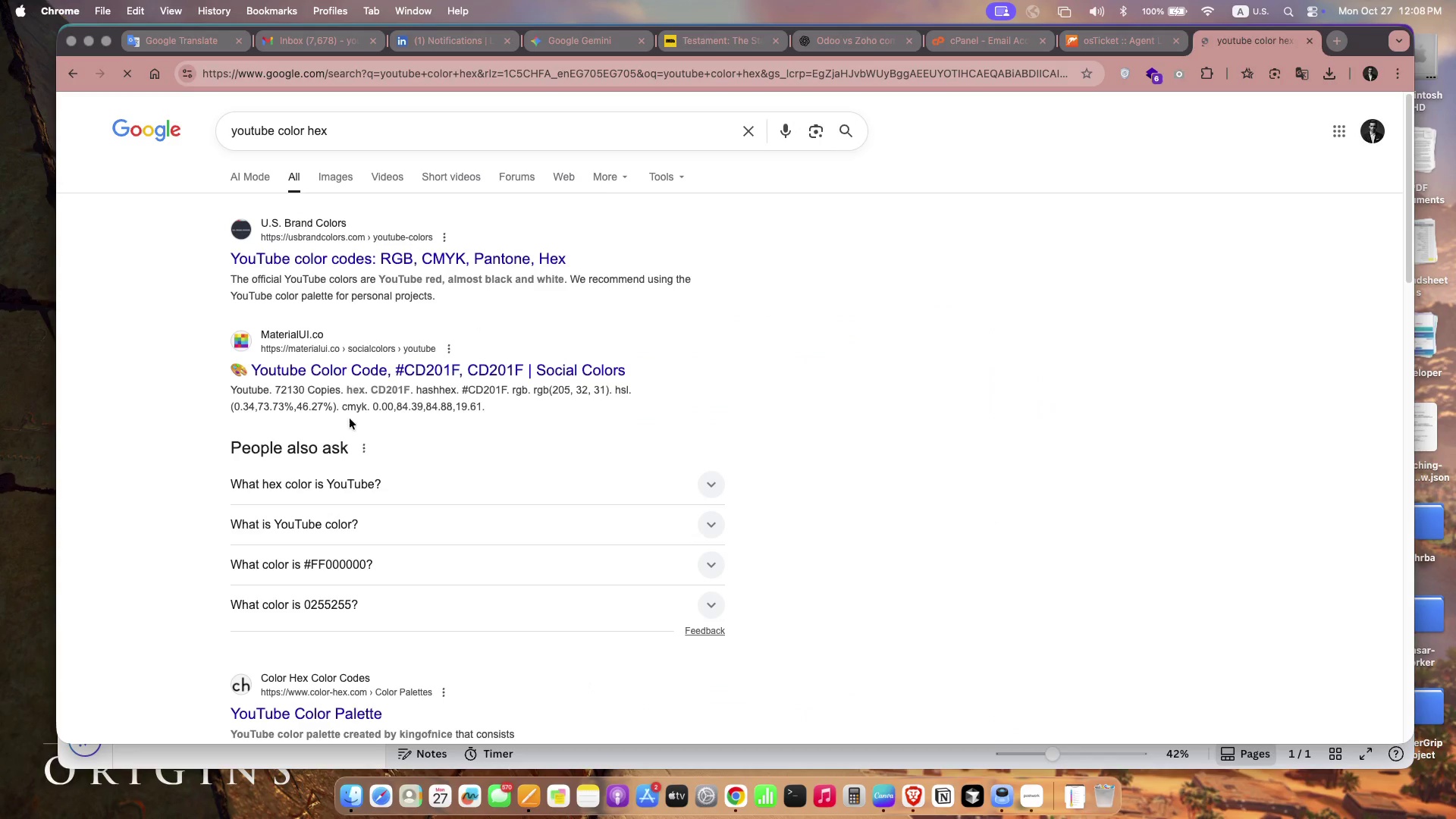 
left_click_drag(start_coordinate=[371, 390], to_coordinate=[409, 392])
 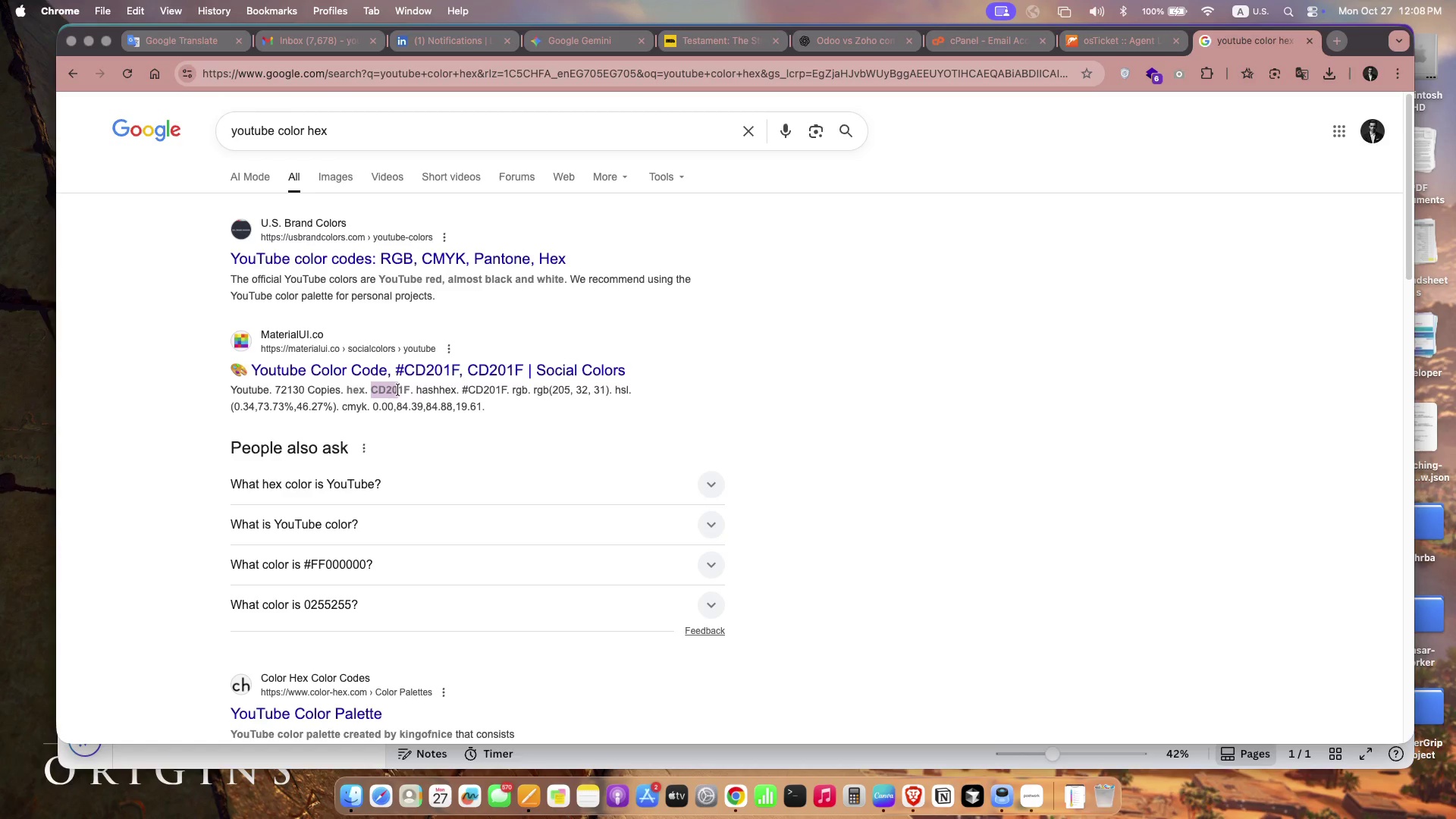 
key(Meta+C)
 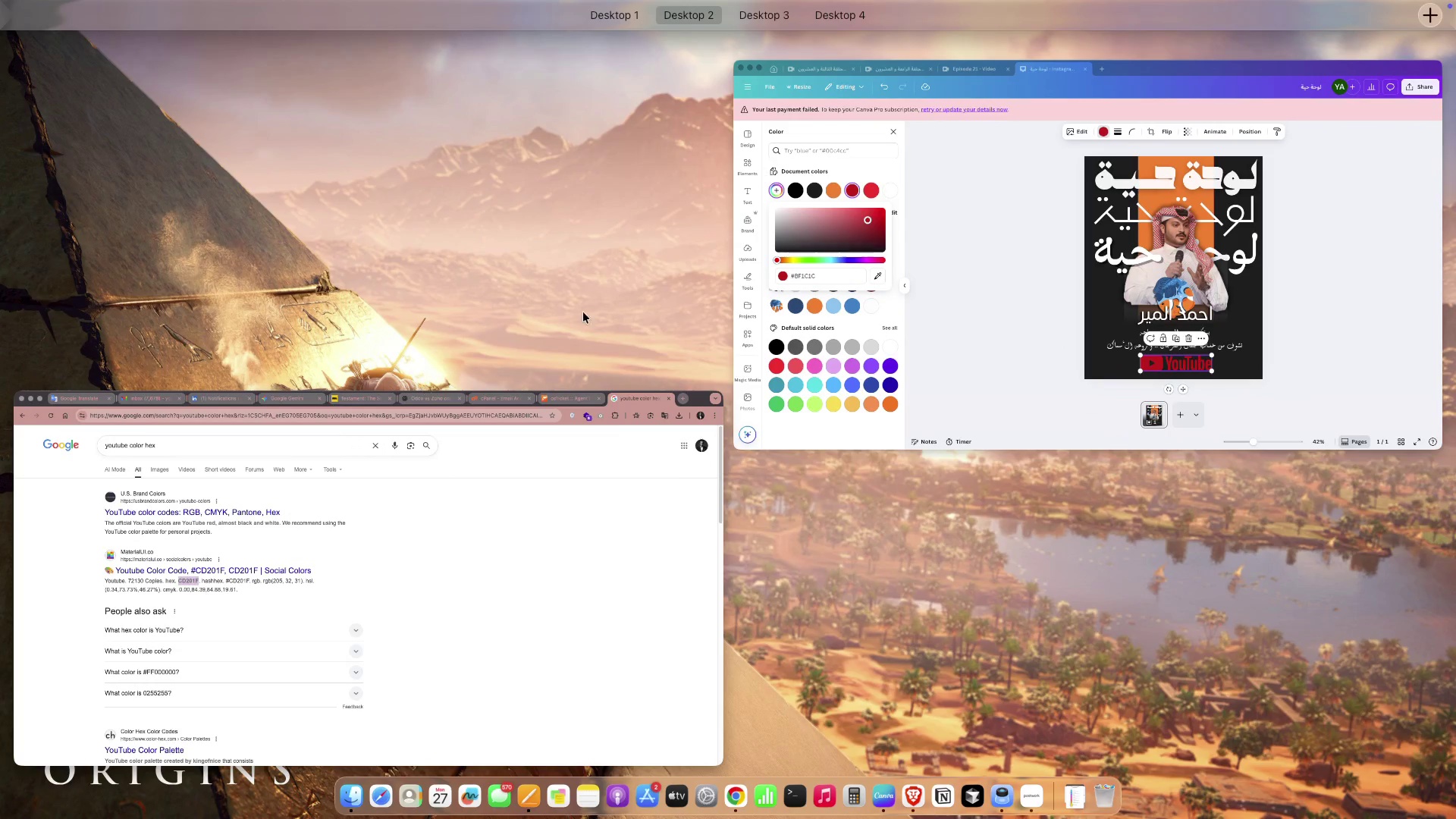 
left_click([1089, 224])
 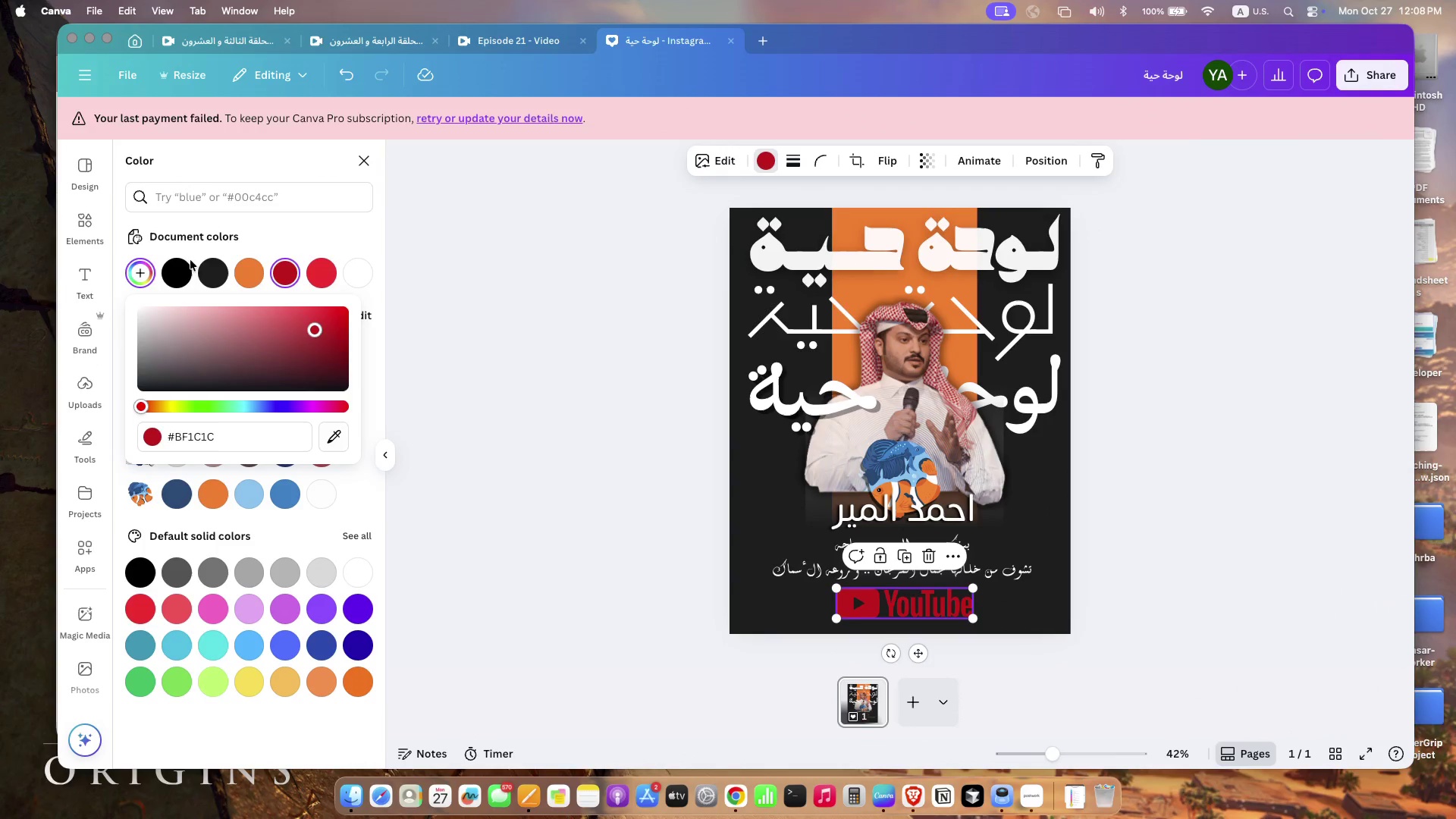 
double_click([198, 438])
 